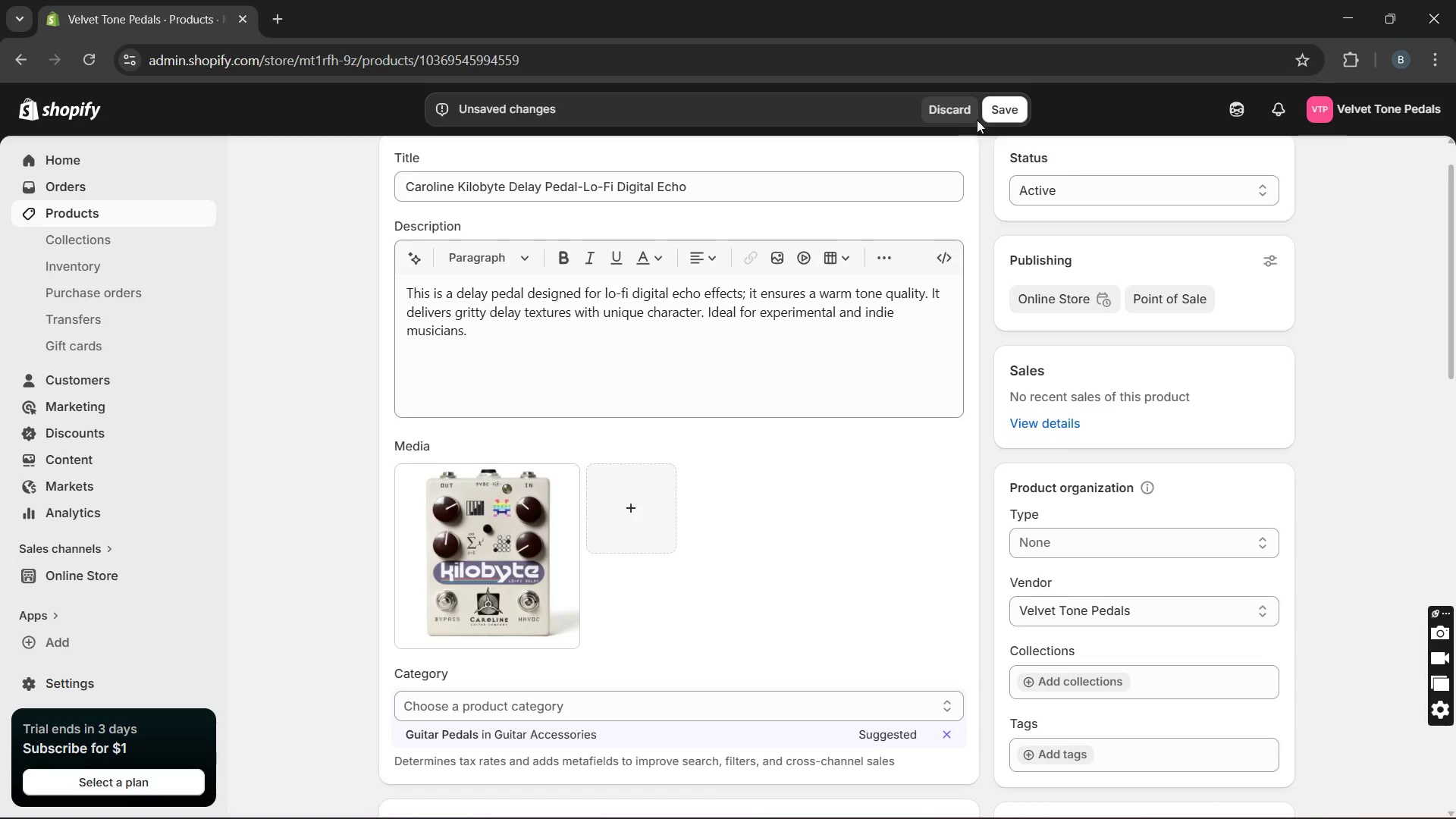 
left_click([999, 108])
 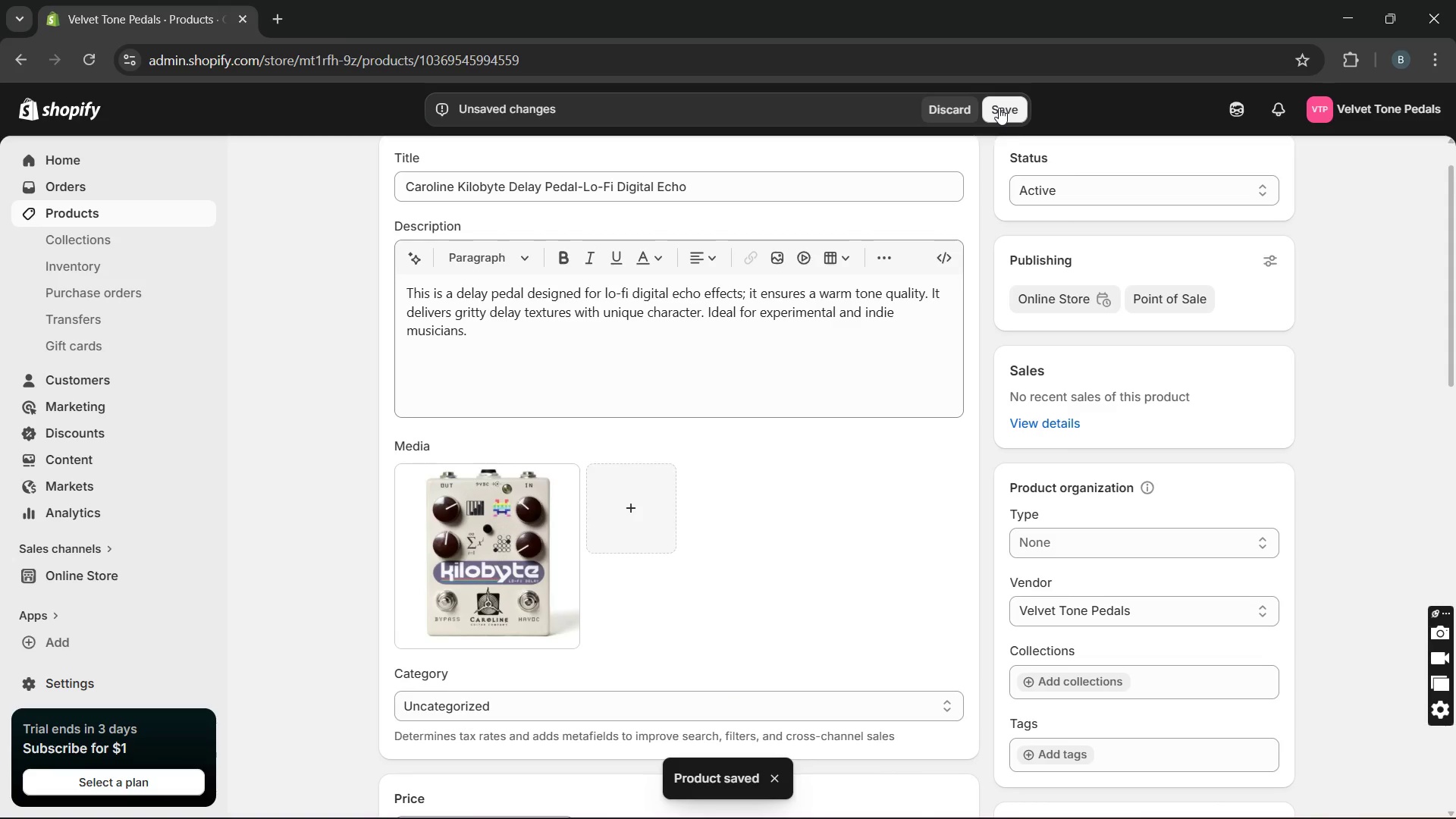 
wait(10.03)
 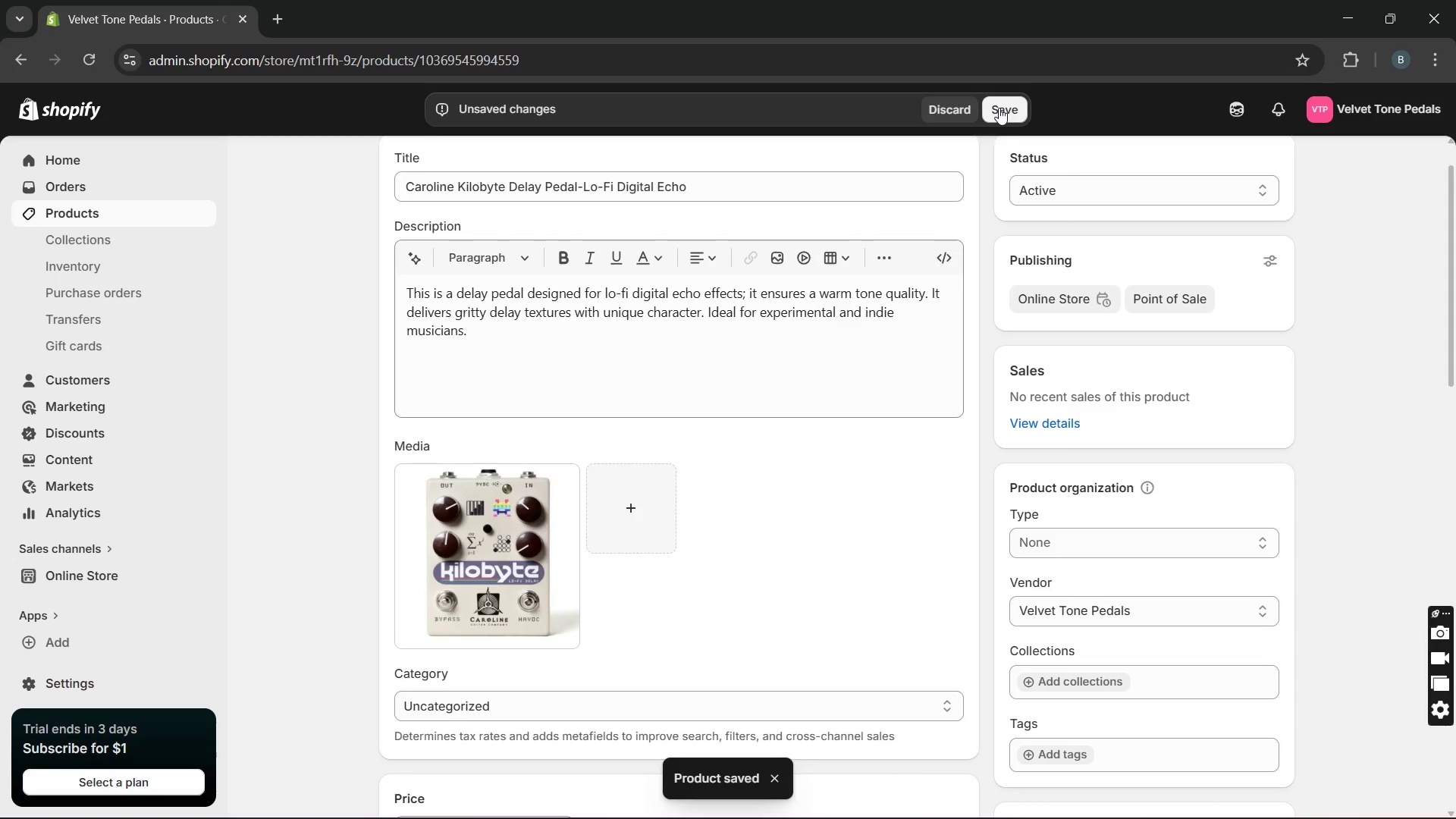 
left_click([162, 211])
 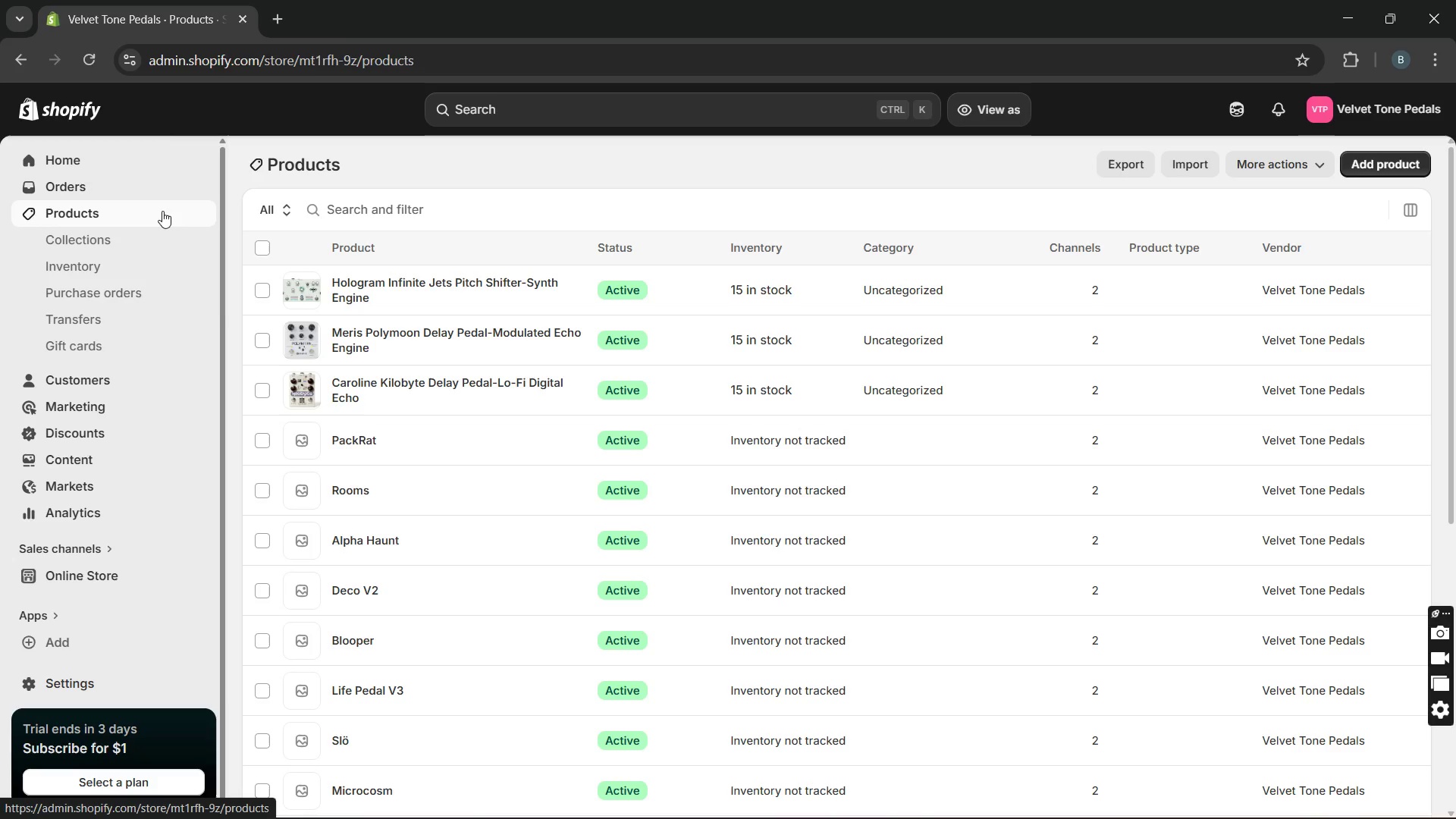 
wait(5.77)
 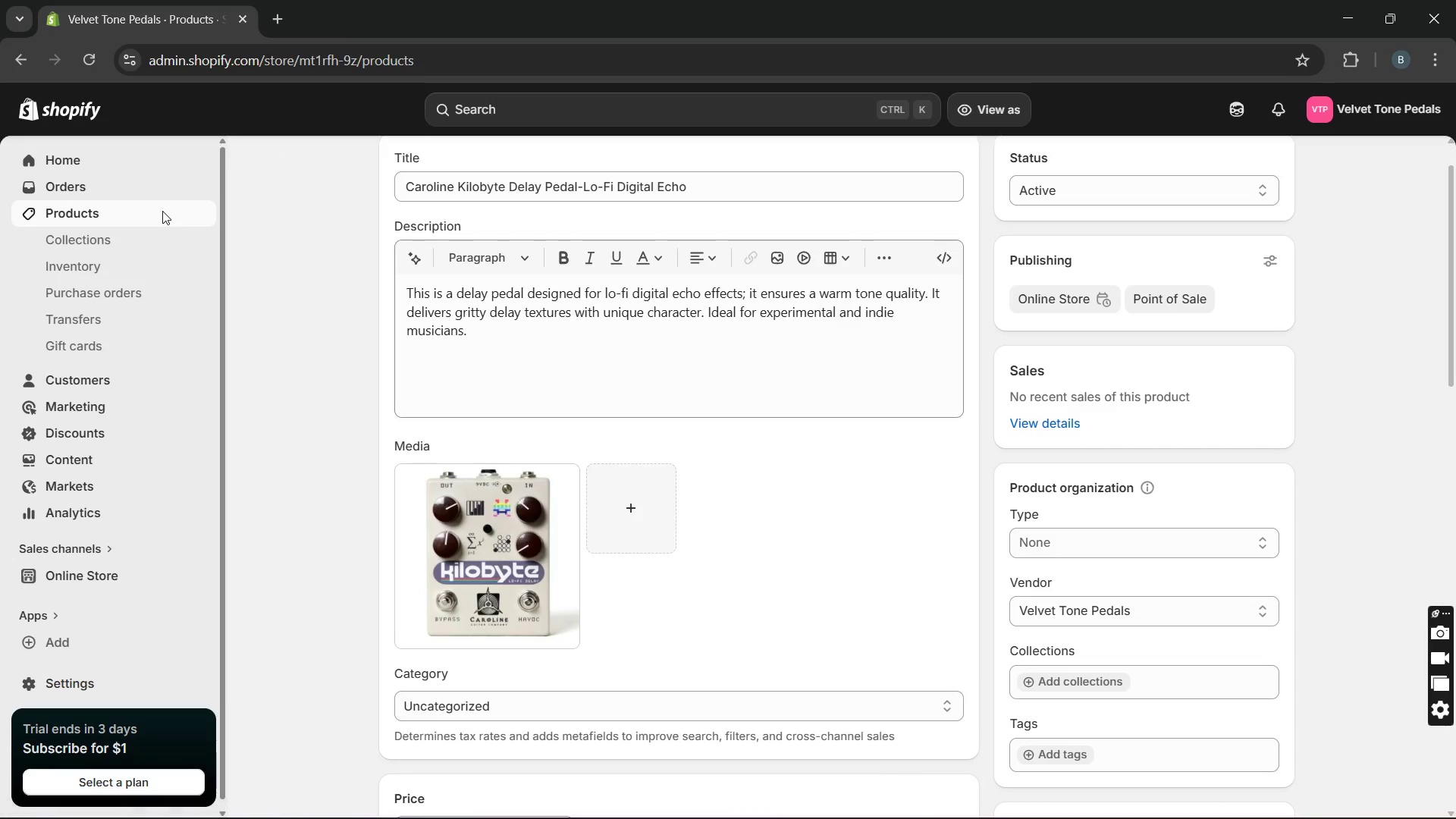 
left_click([329, 442])
 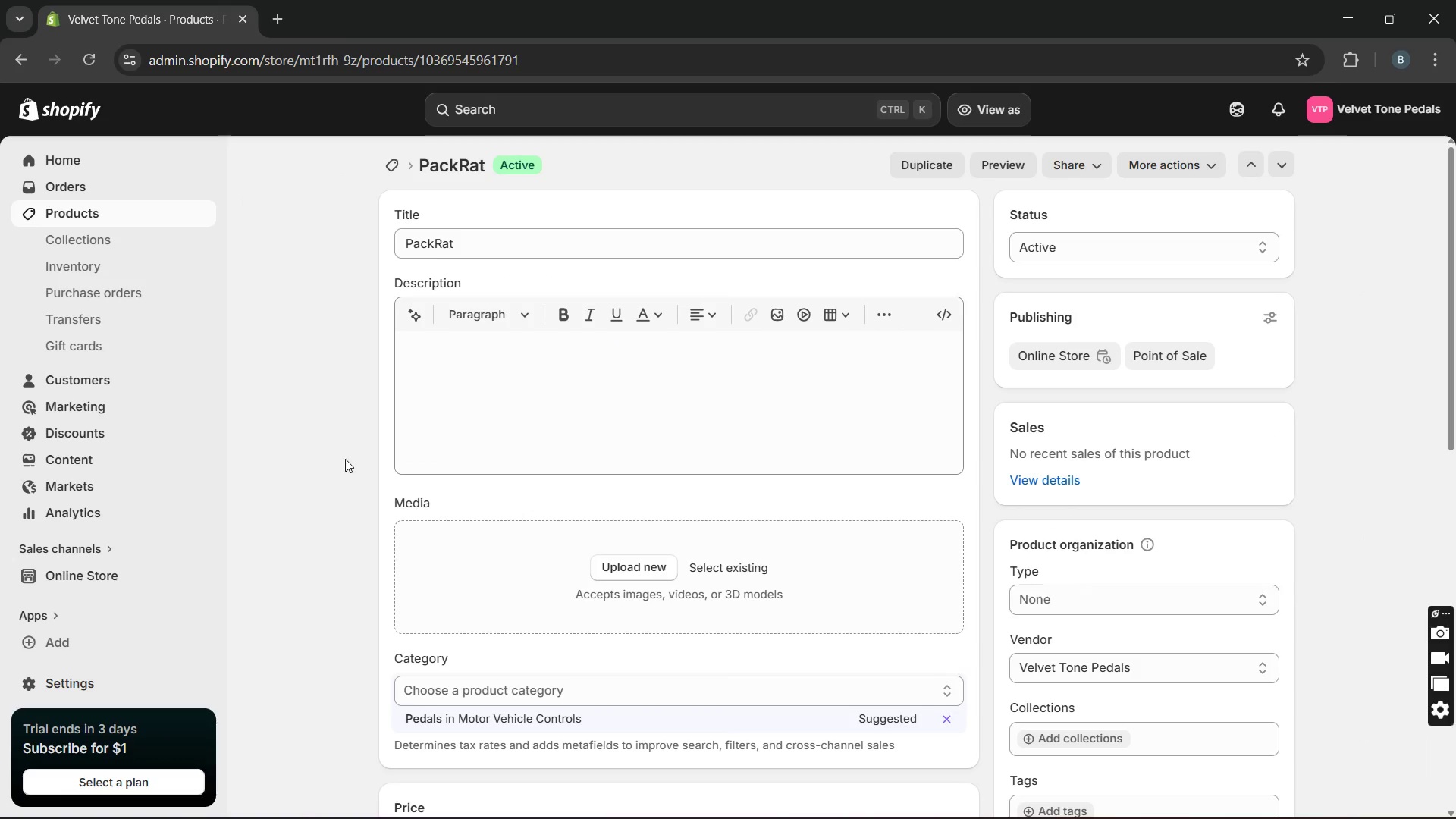 
wait(5.45)
 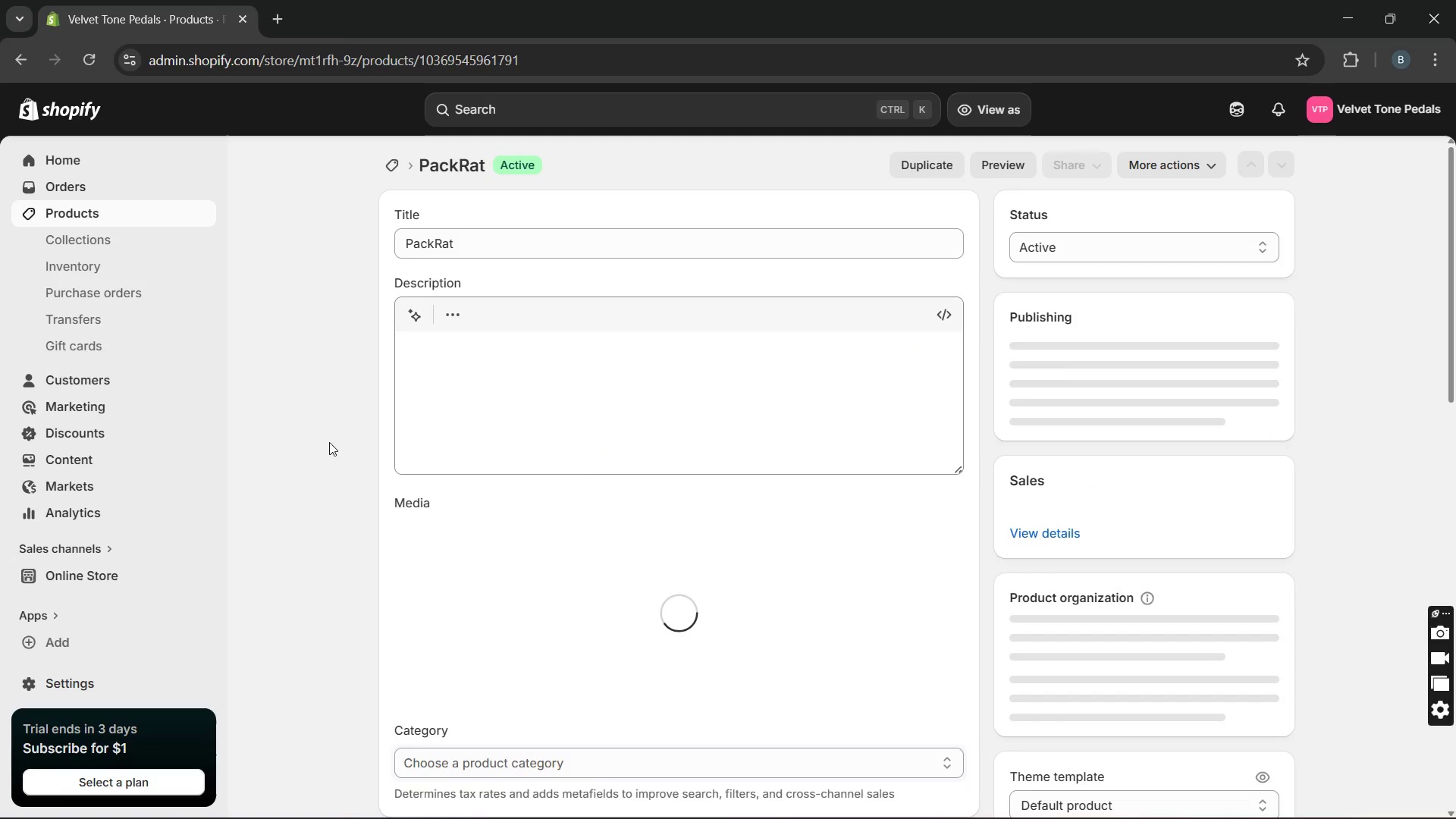 
left_click([545, 424])
 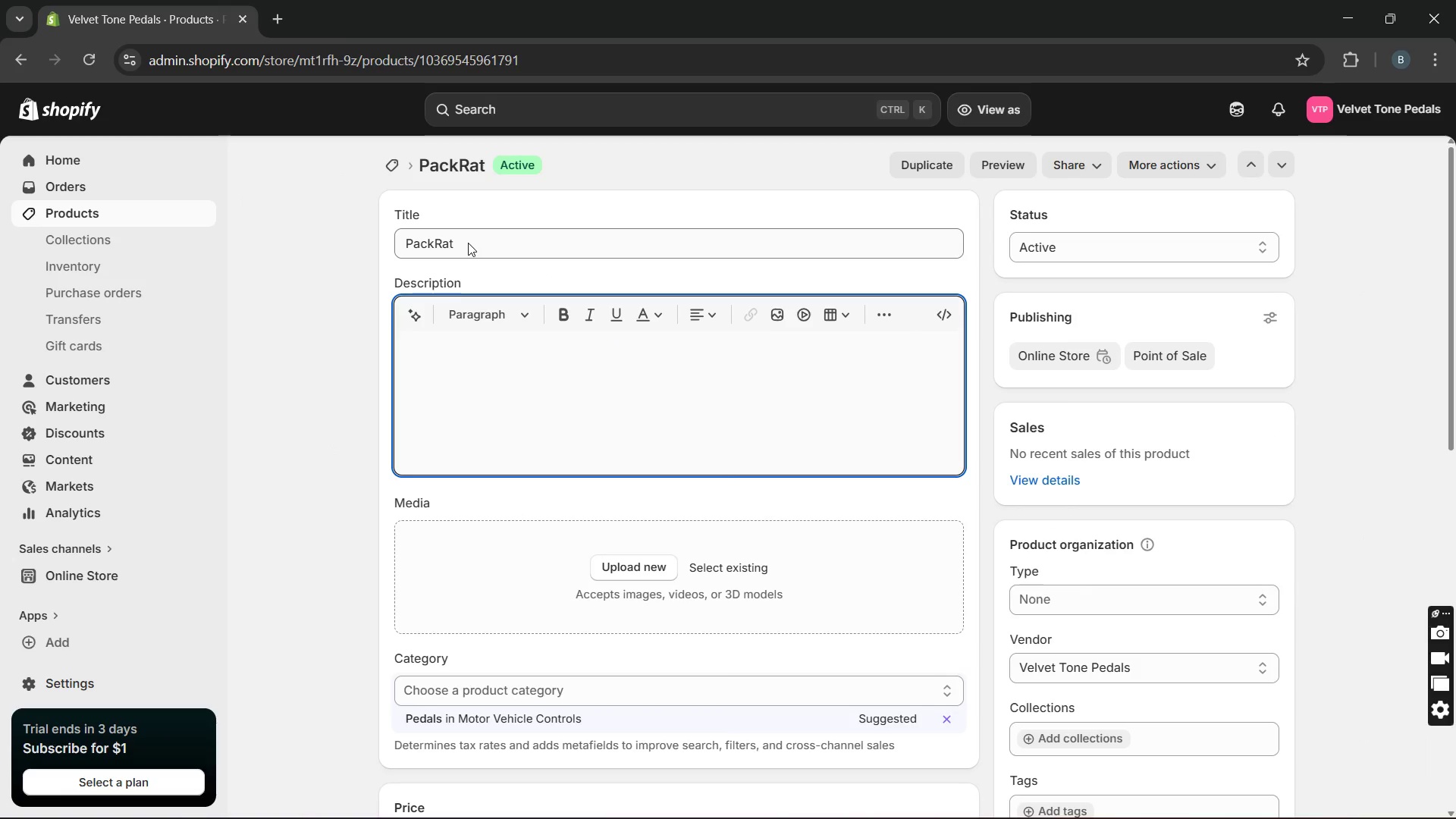 
left_click_drag(start_coordinate=[468, 243], to_coordinate=[387, 246])
 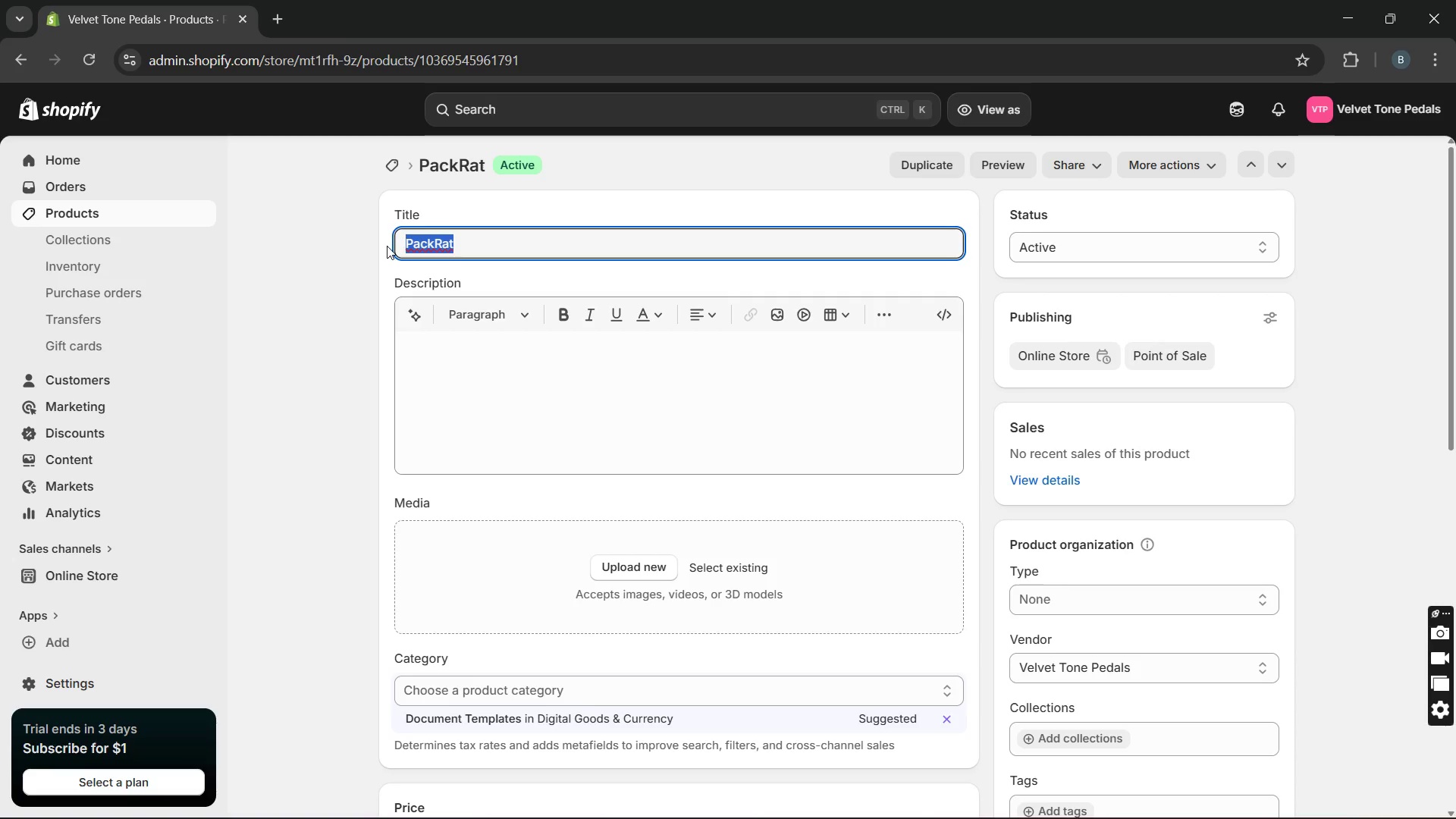 
wait(6.97)
 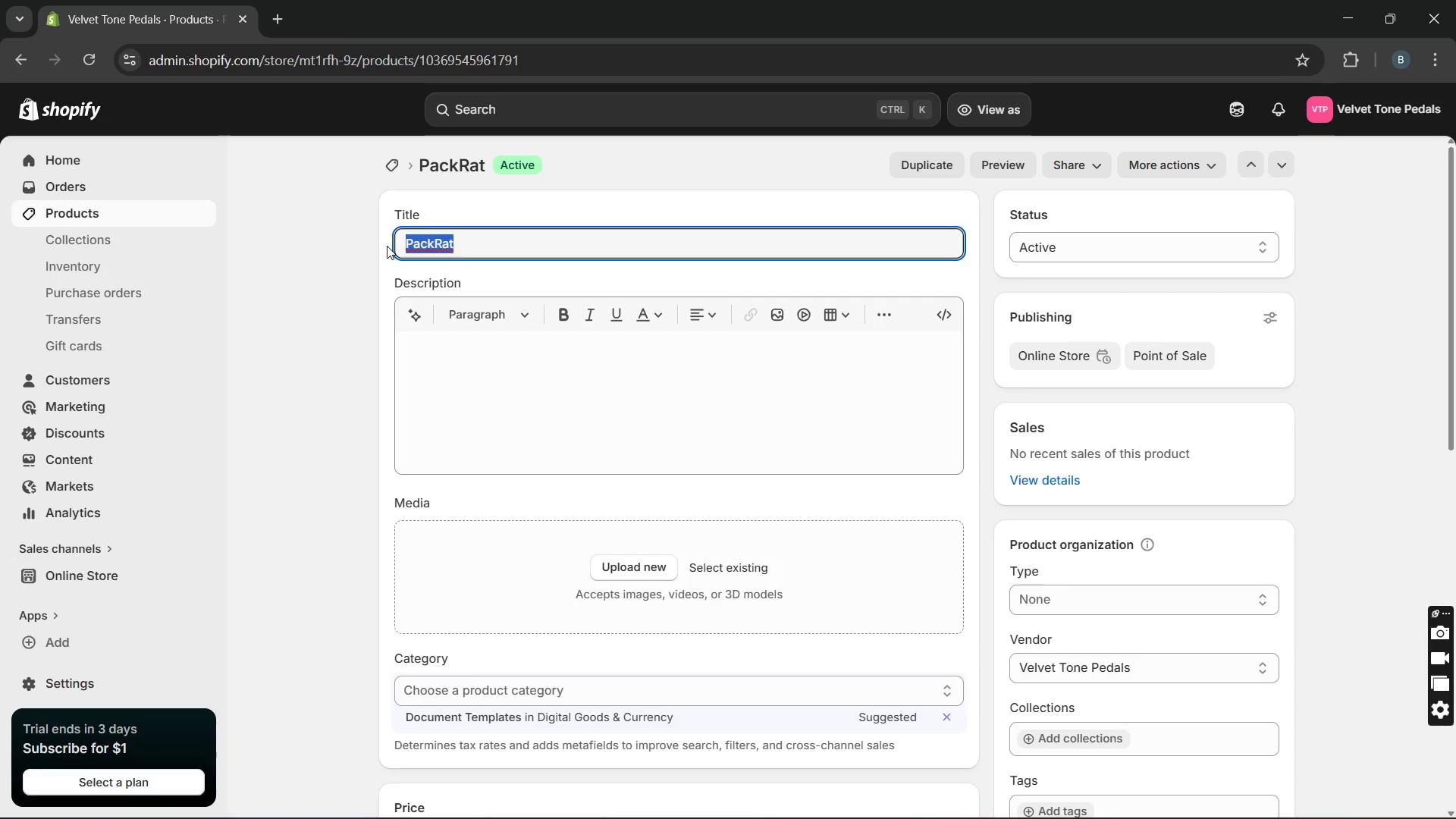 
type(JHS Packrat A)
key(Backspace)
type(Distortion Pedal-Multi Rat Circuit)
 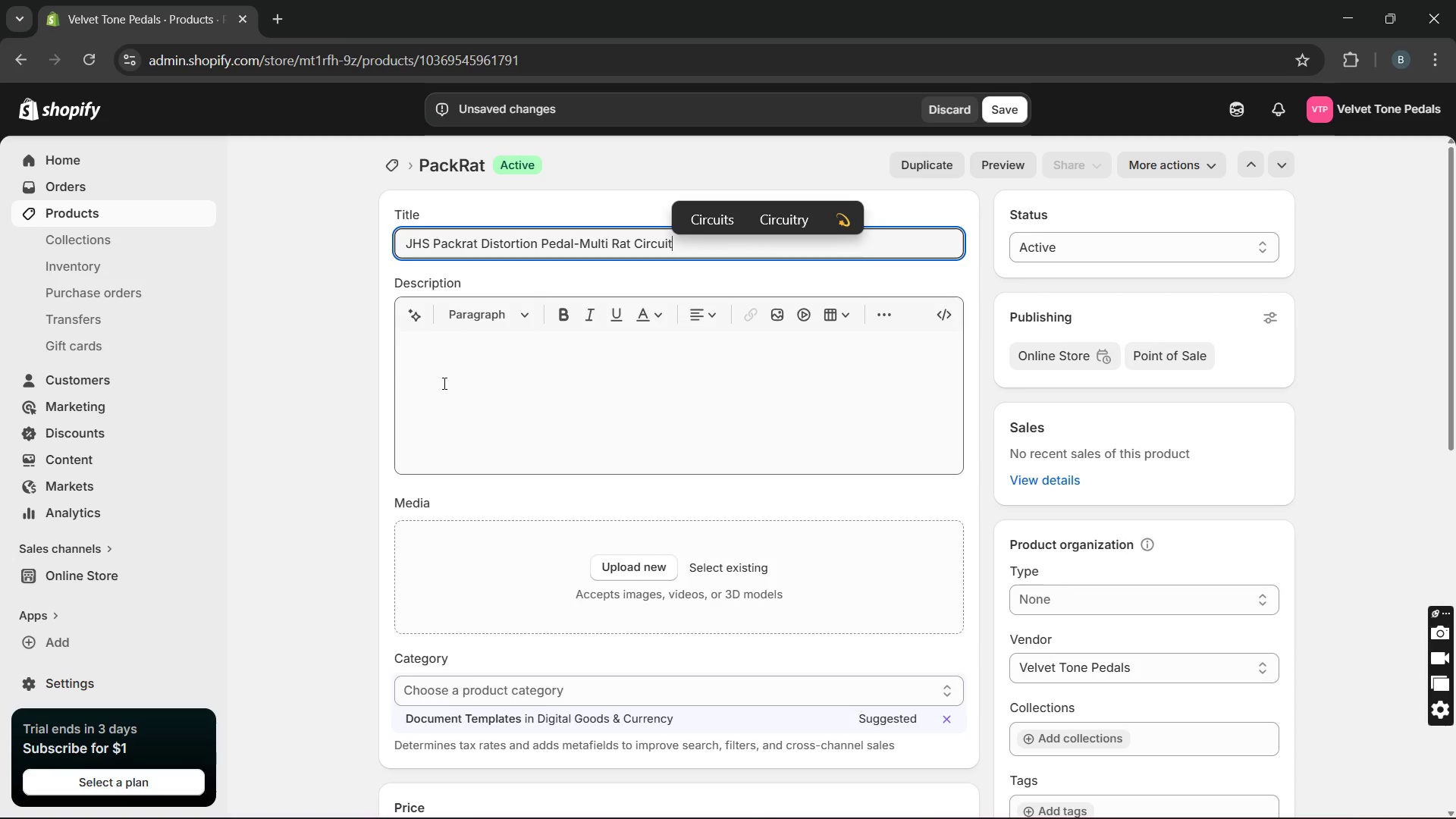 
left_click([482, 394])
 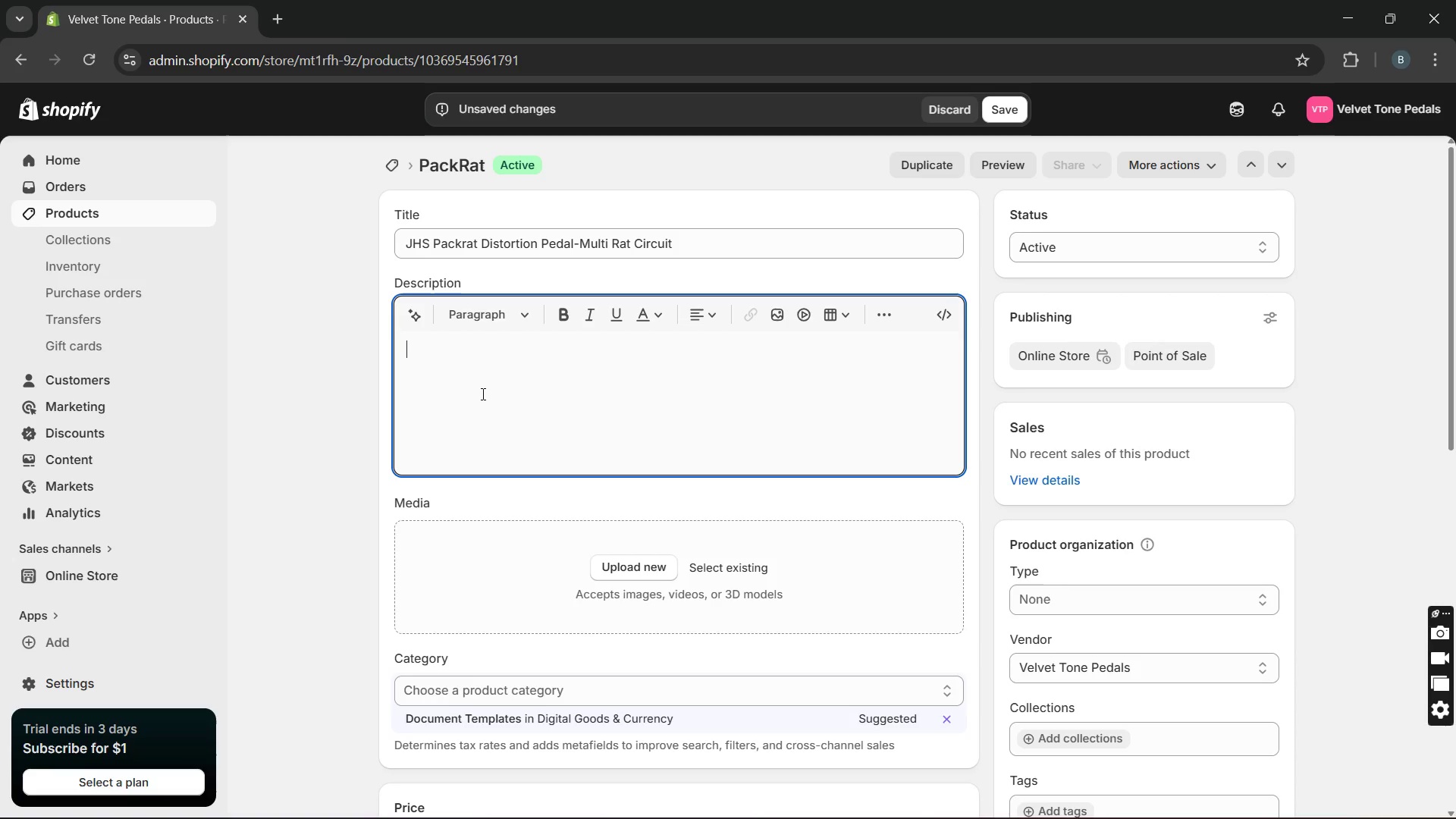 
type(This is a distortion pedal featuring multiple version of the classic Rat circuit. Built with durable connection )
 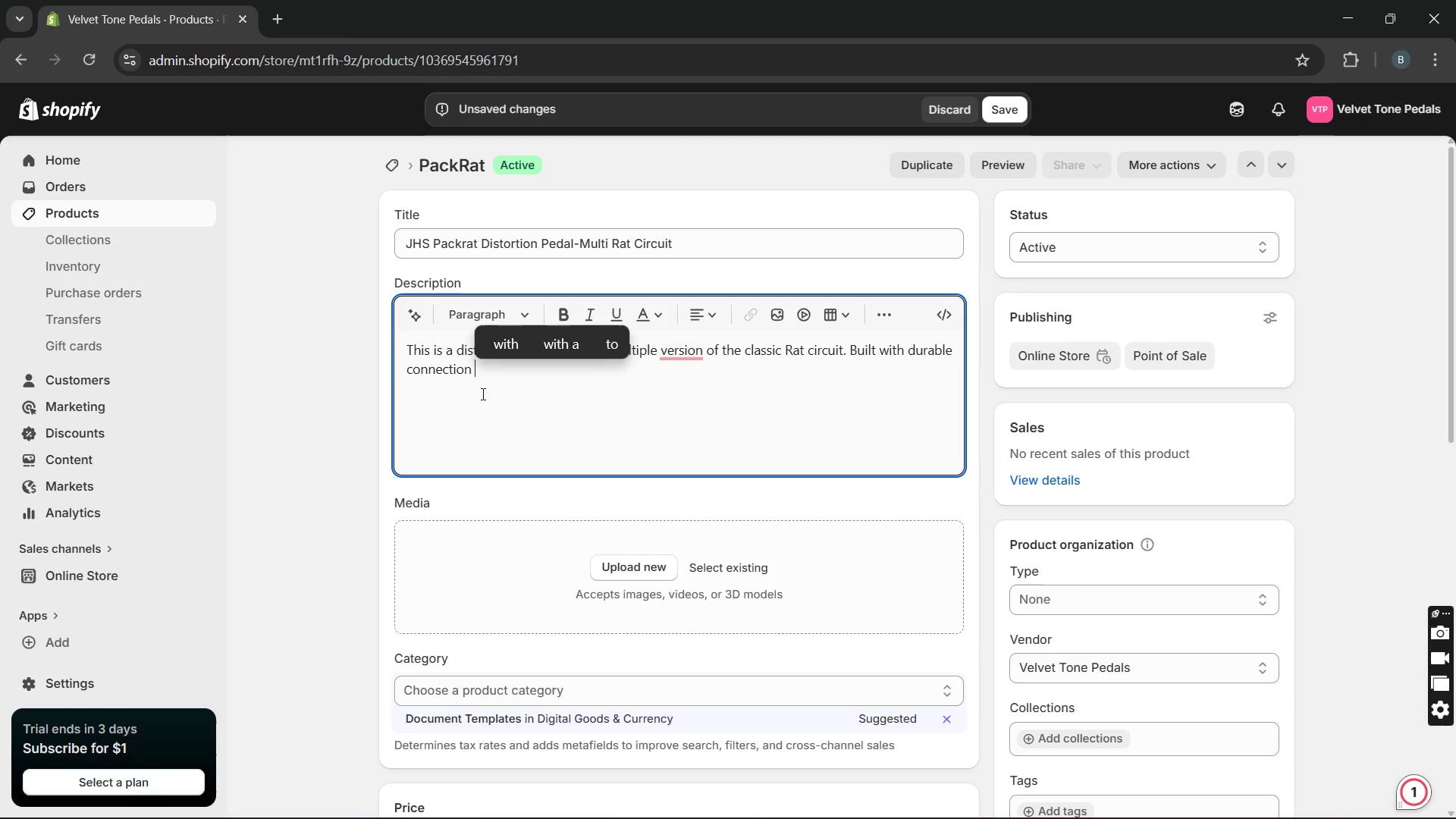 
hold_key(key=Backspace, duration=0.67)
 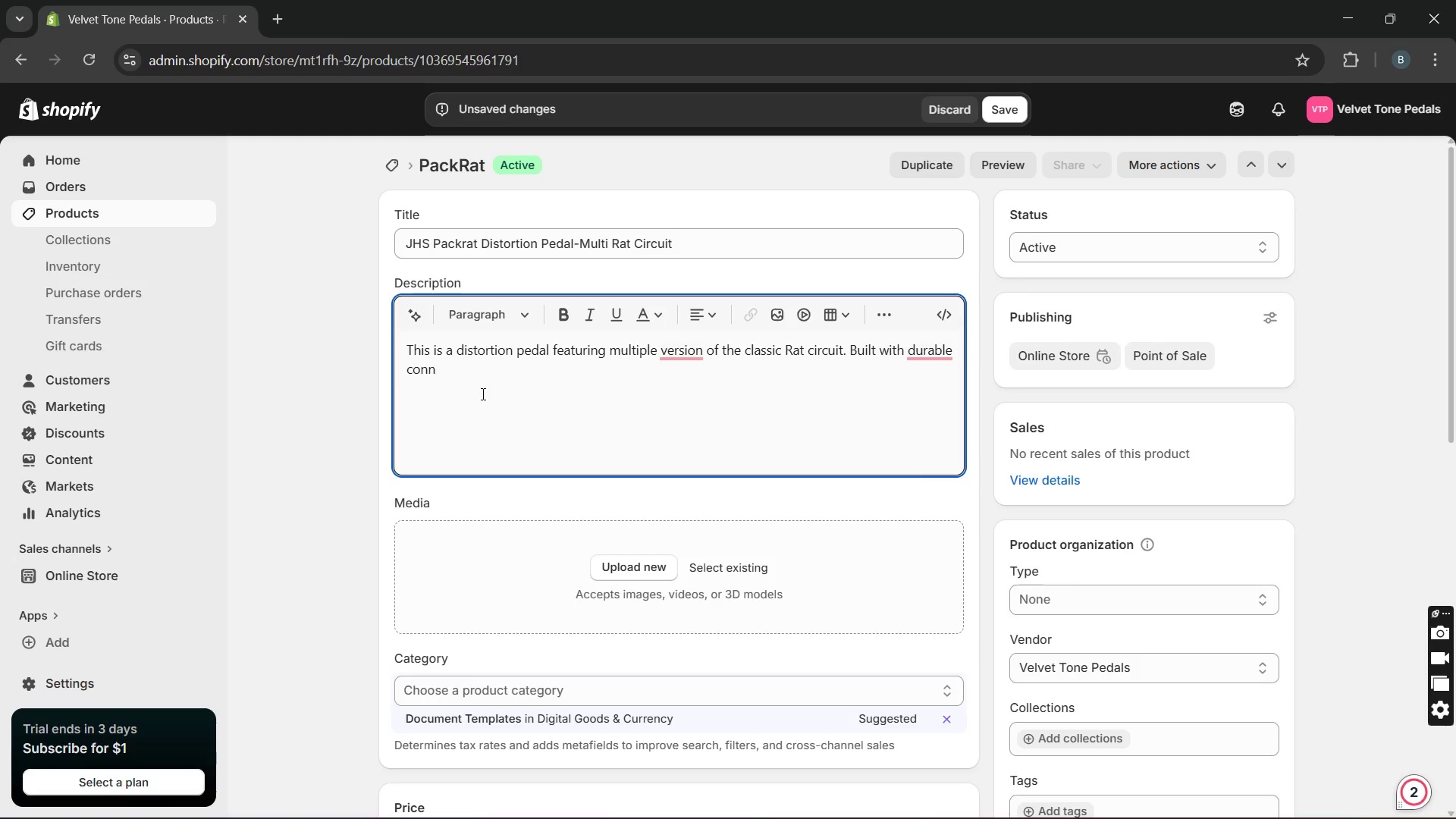 
key(Backspace)
type(struction )
key(Backspace)
type(, it ensures reliable )
 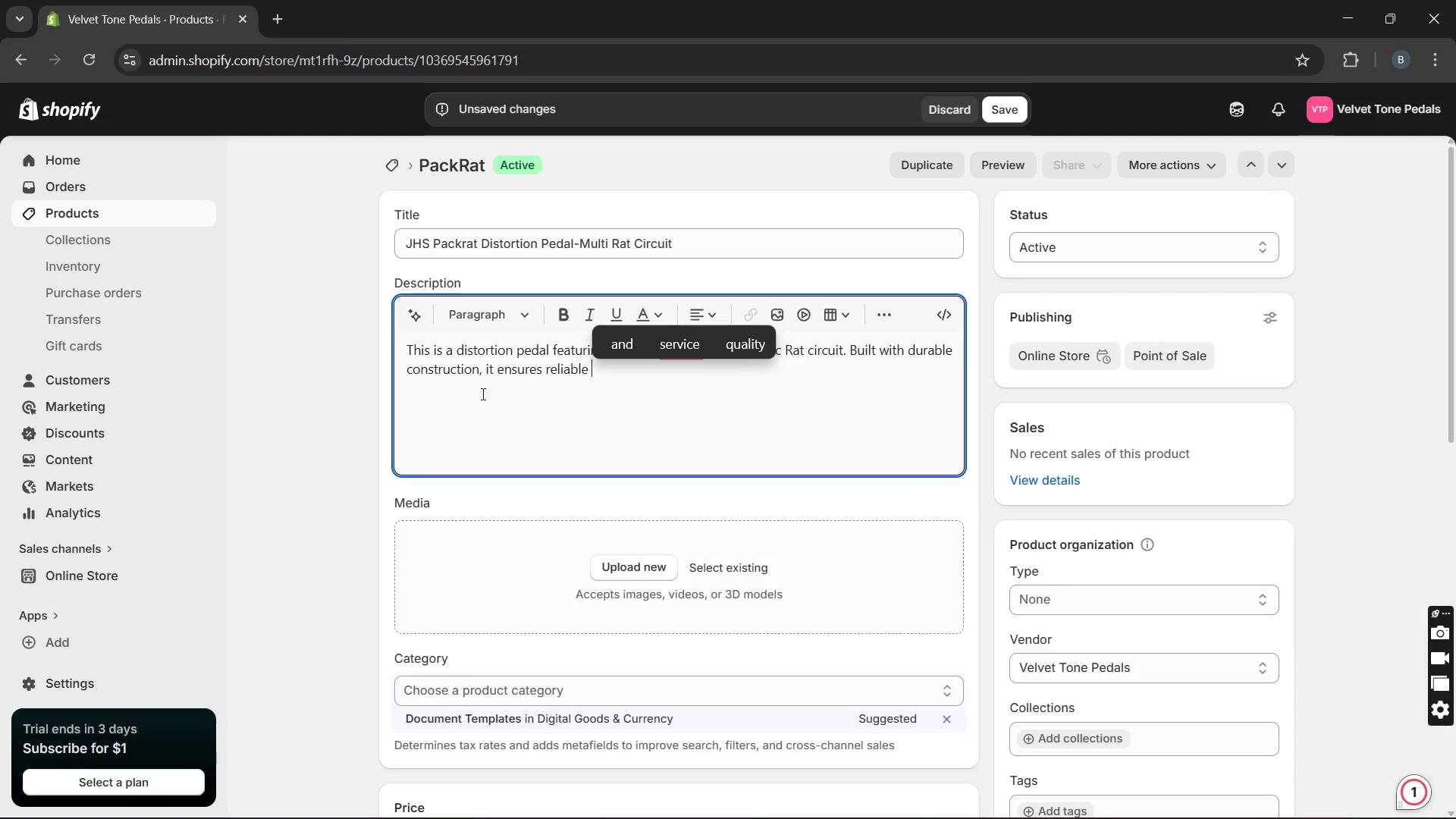 
wait(8.48)
 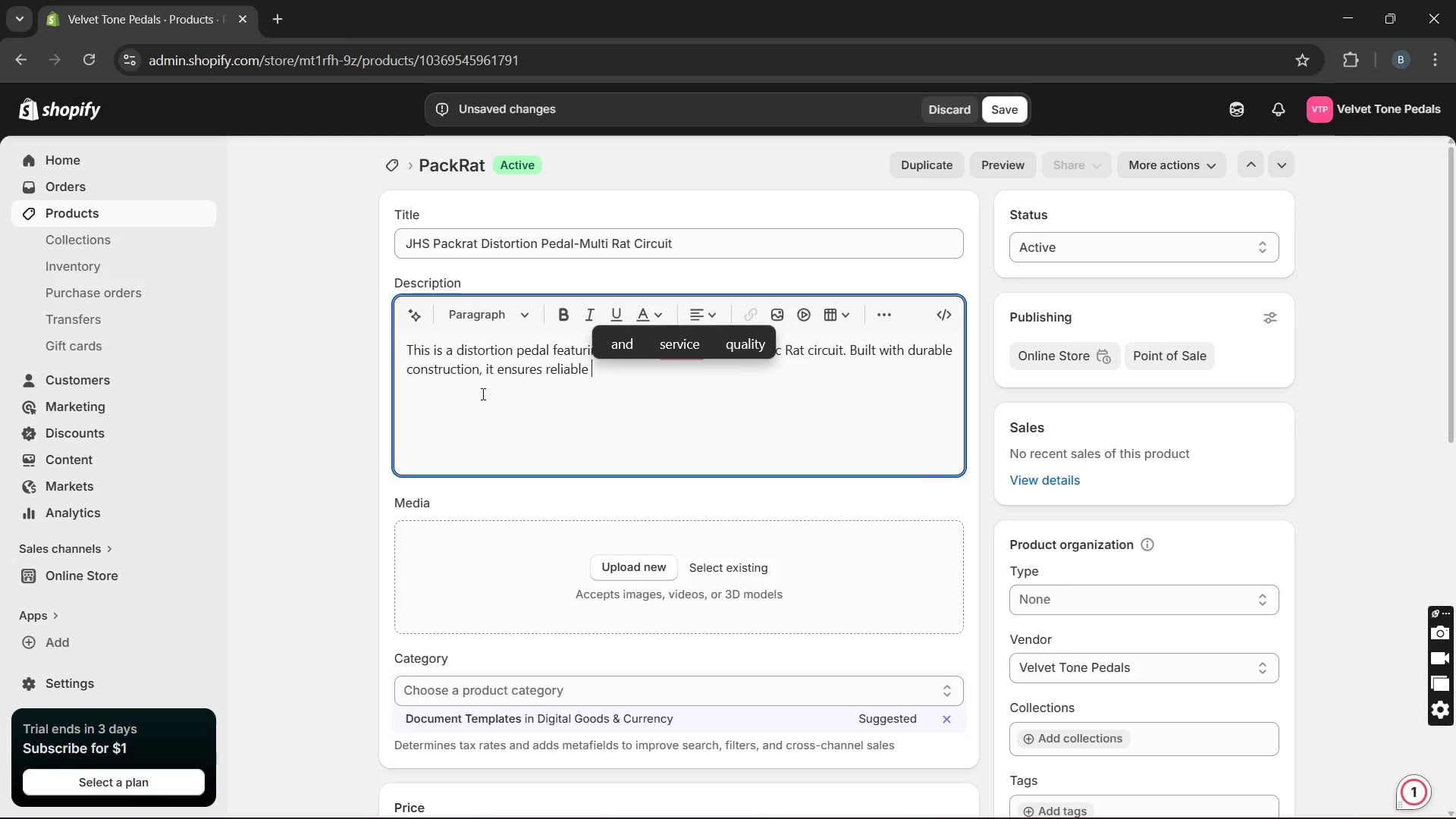 
type(performance )
key(Backspace)
type(. It delivers nine did)
key(Backspace)
type(stnict distortion modes for tonal variety. Ideal for pl)
 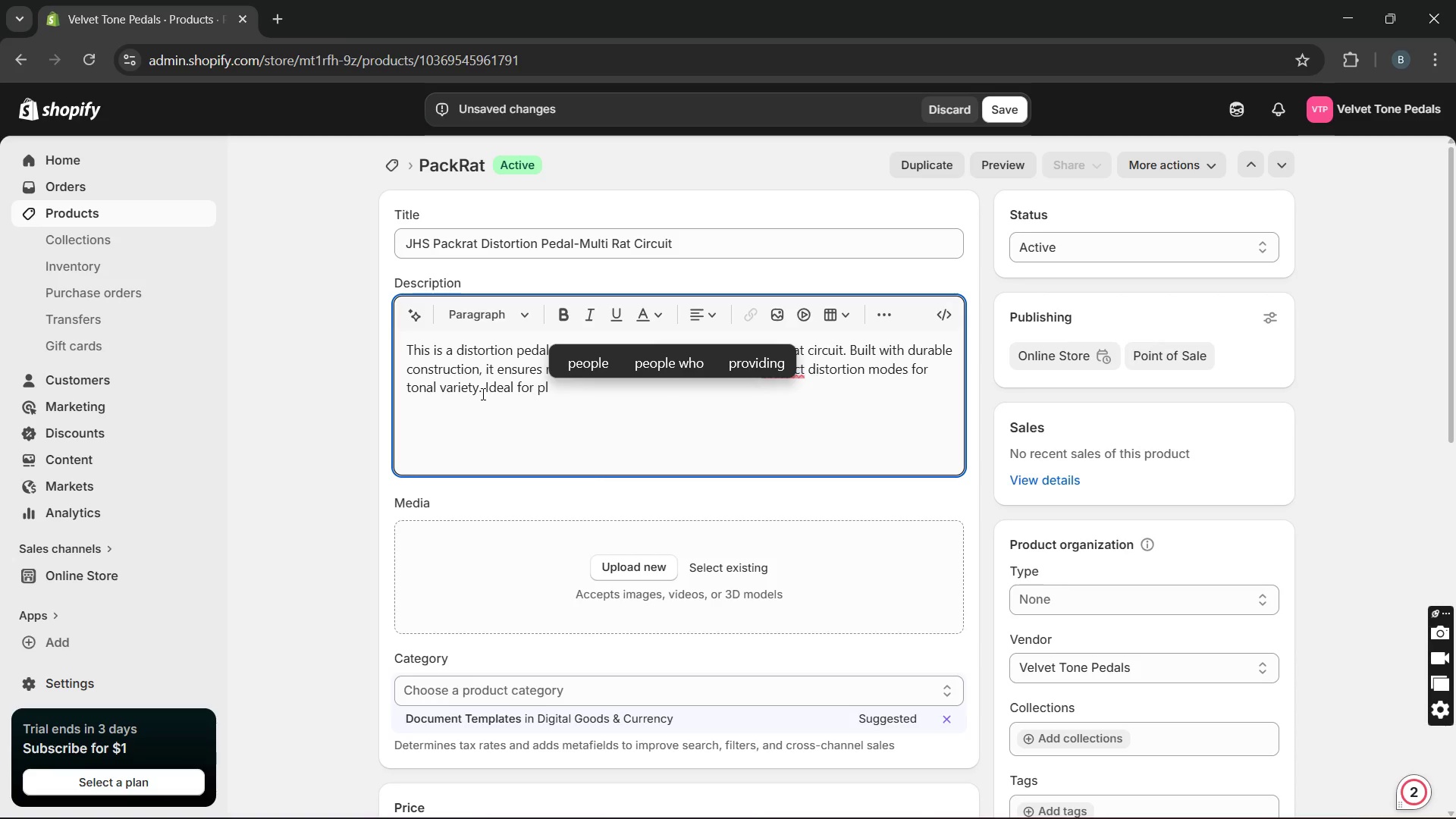 
type(ayers seeking versatile distortion options.)
 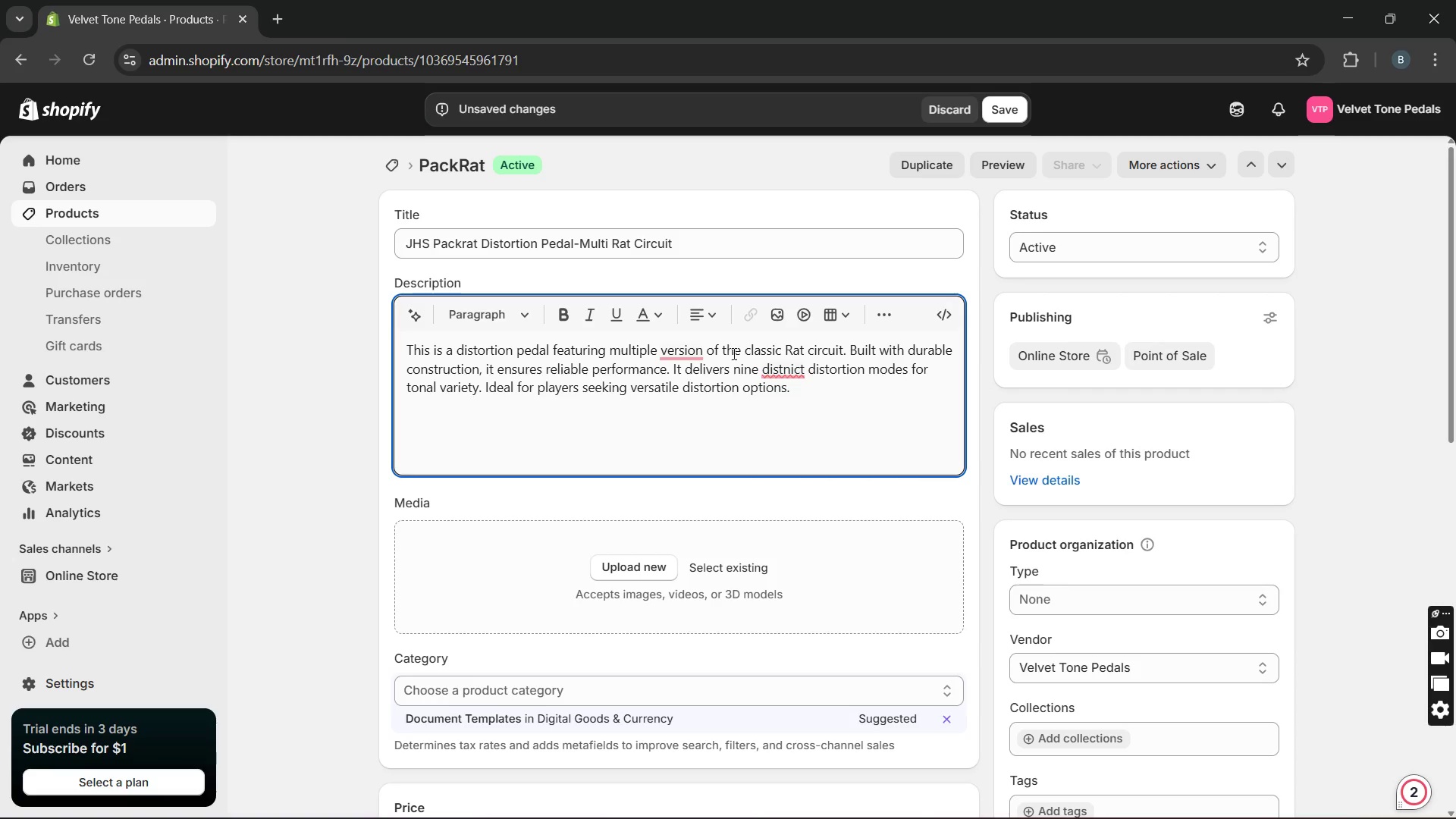 
mouse_move([780, 372])
 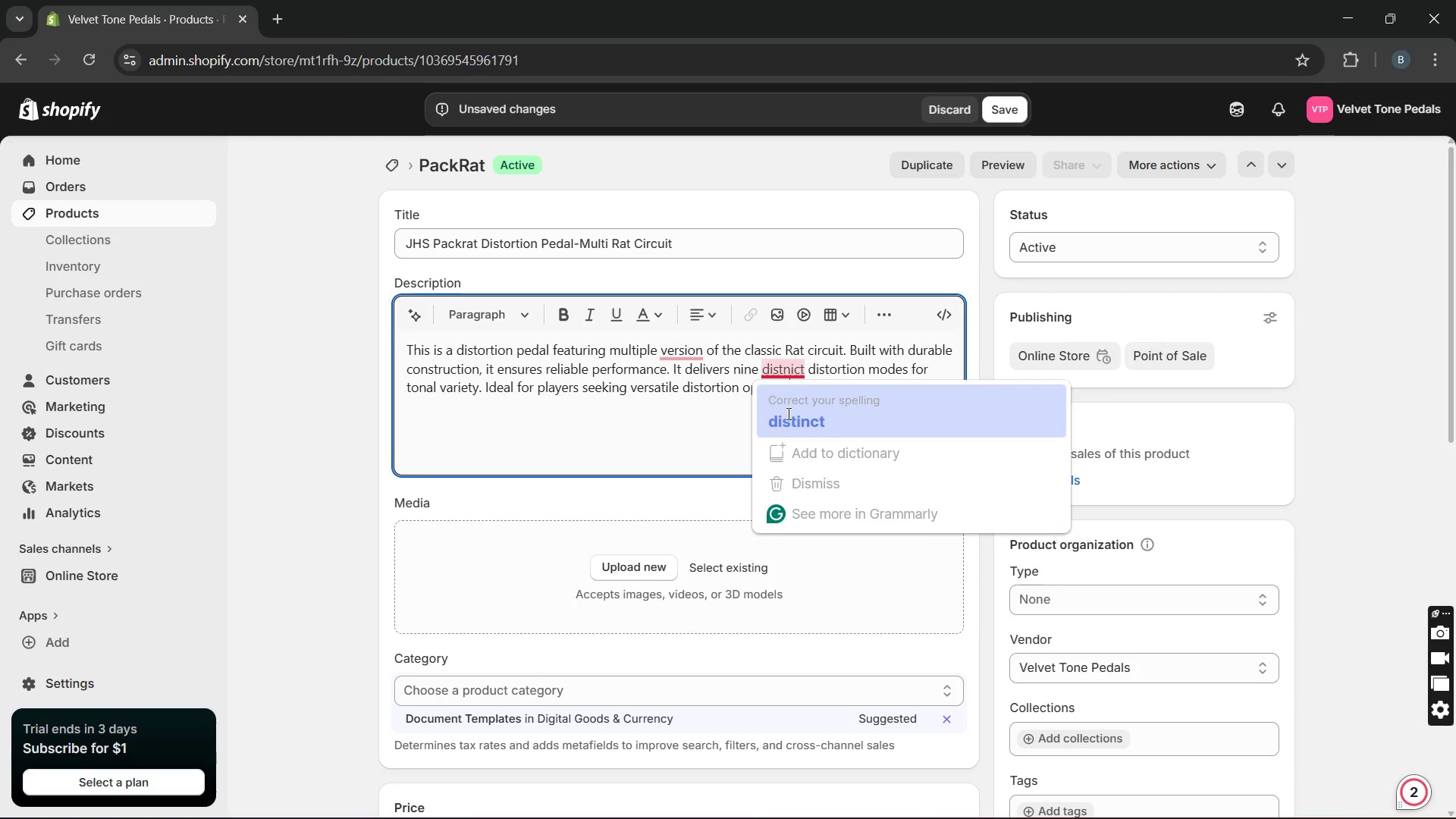 
left_click([787, 413])
 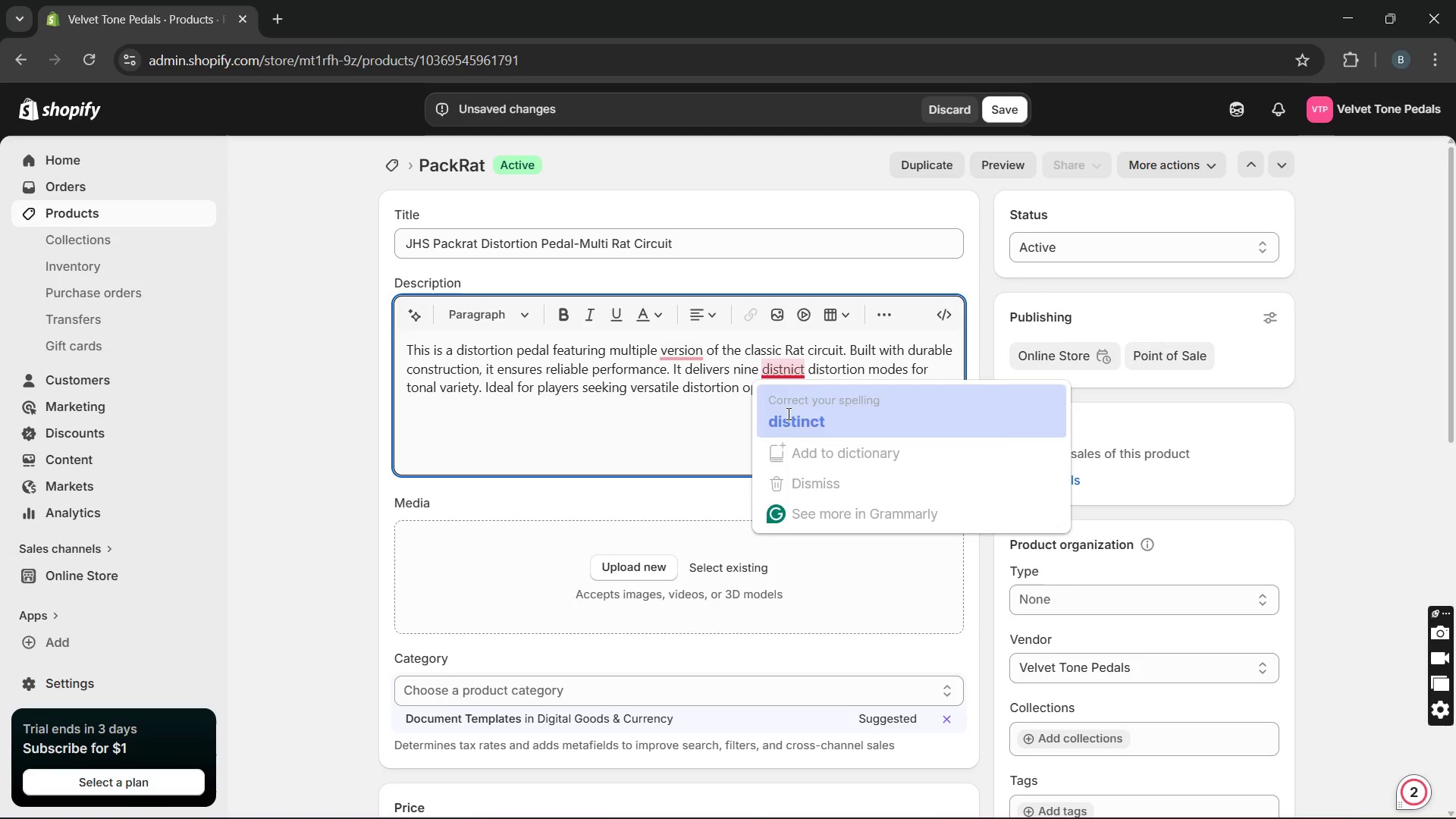 
key(Unknown)
 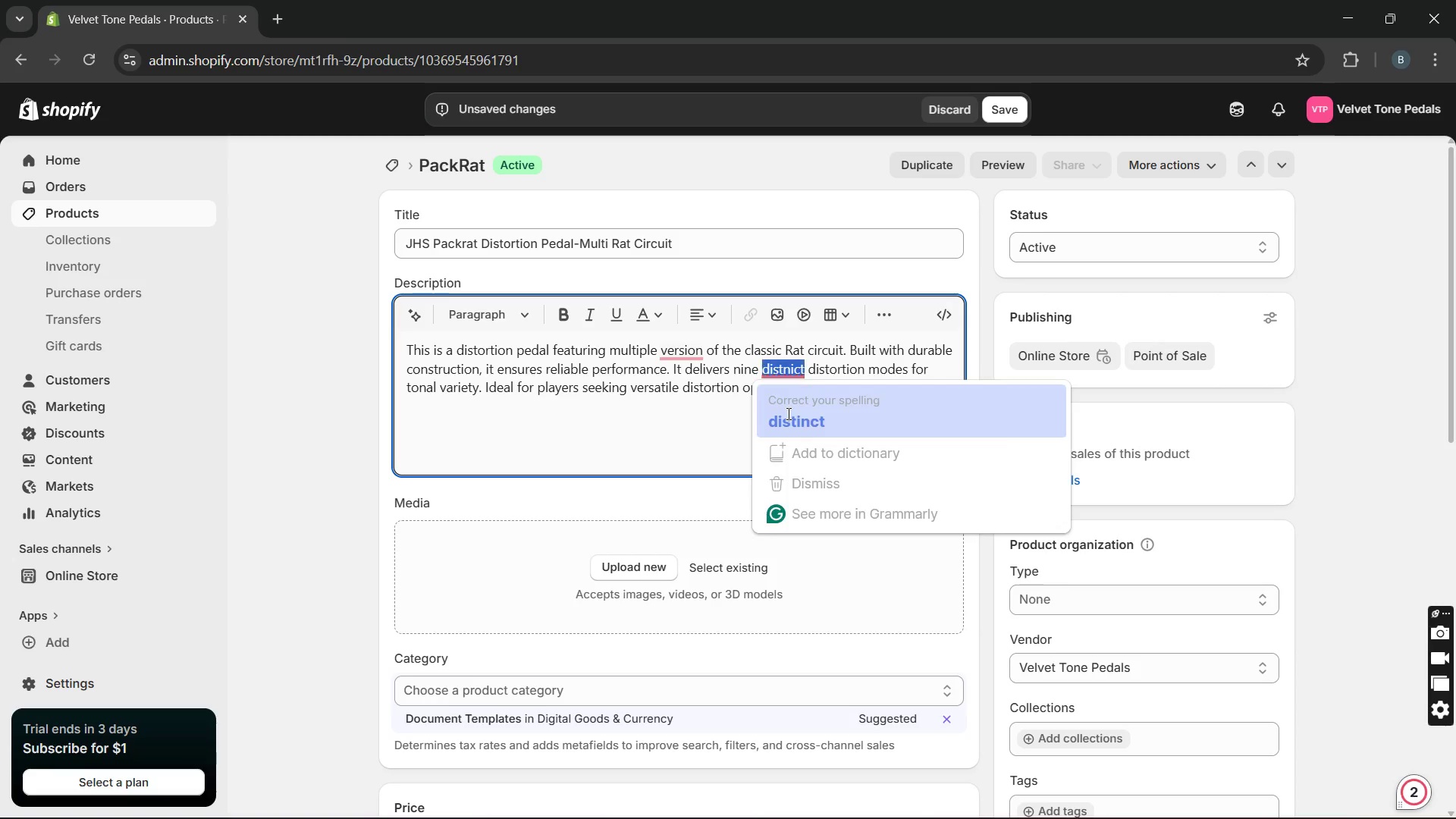 
key(Unknown)
 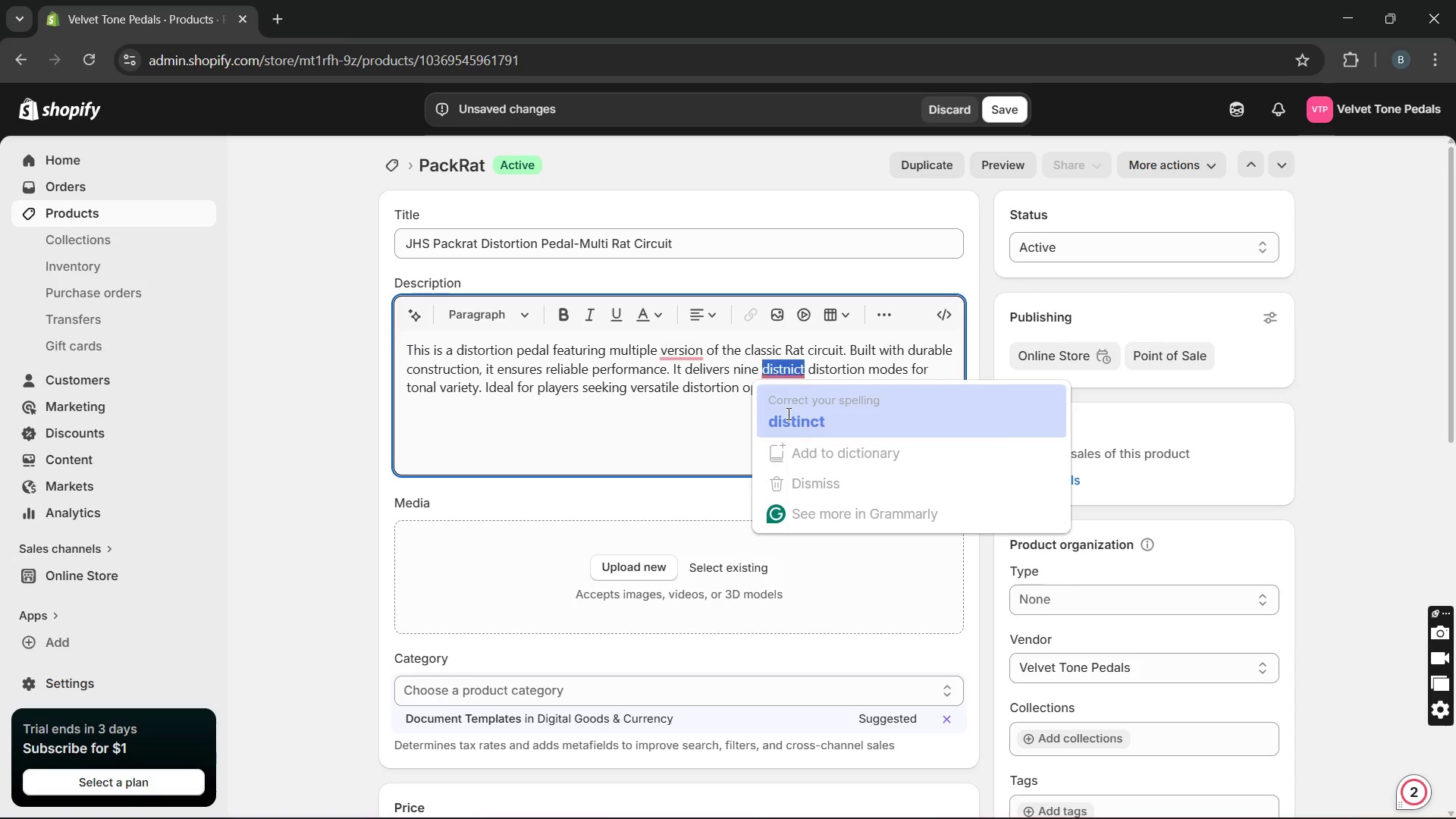 
key(Unknown)
 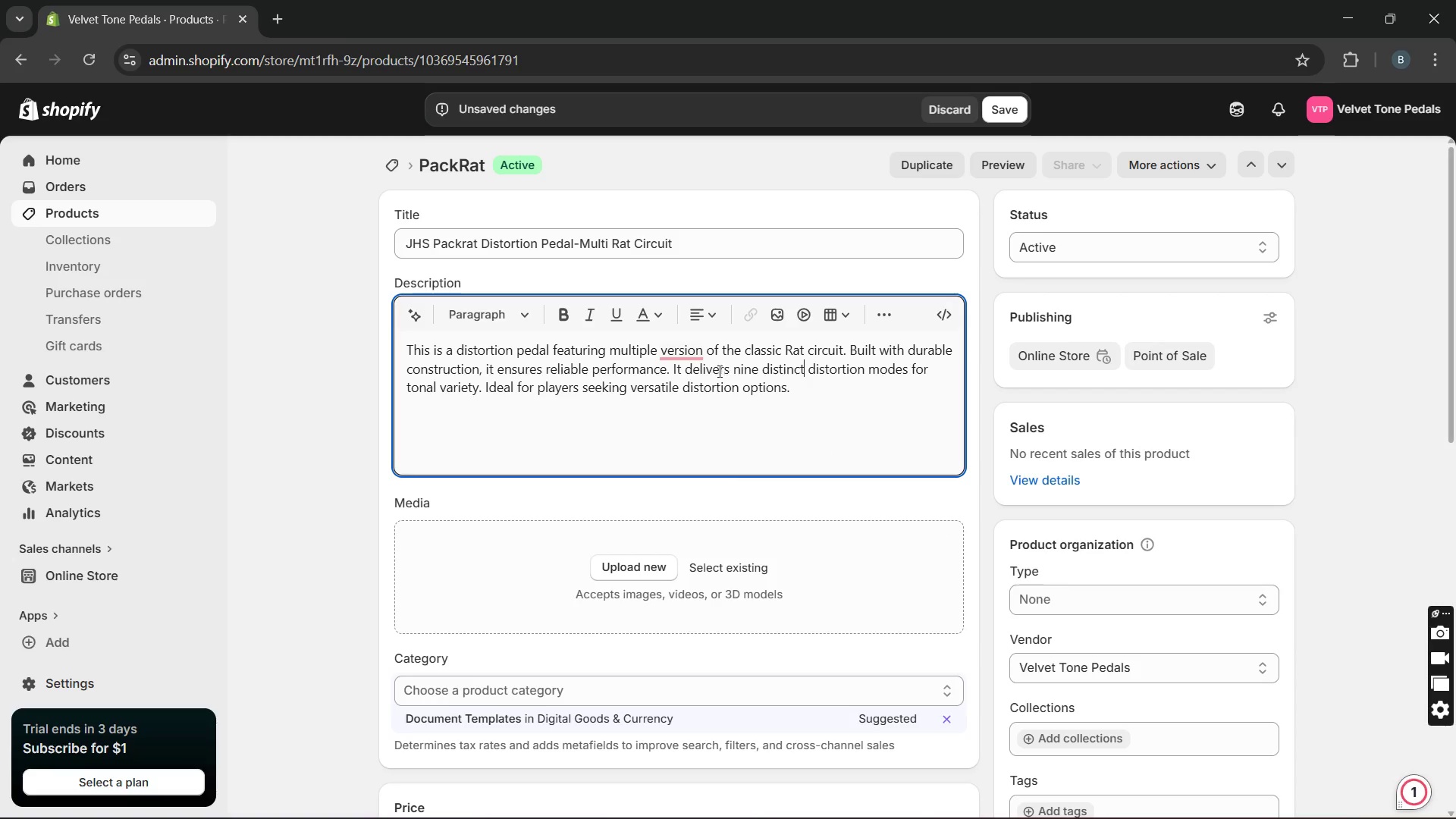 
key(Unknown)
 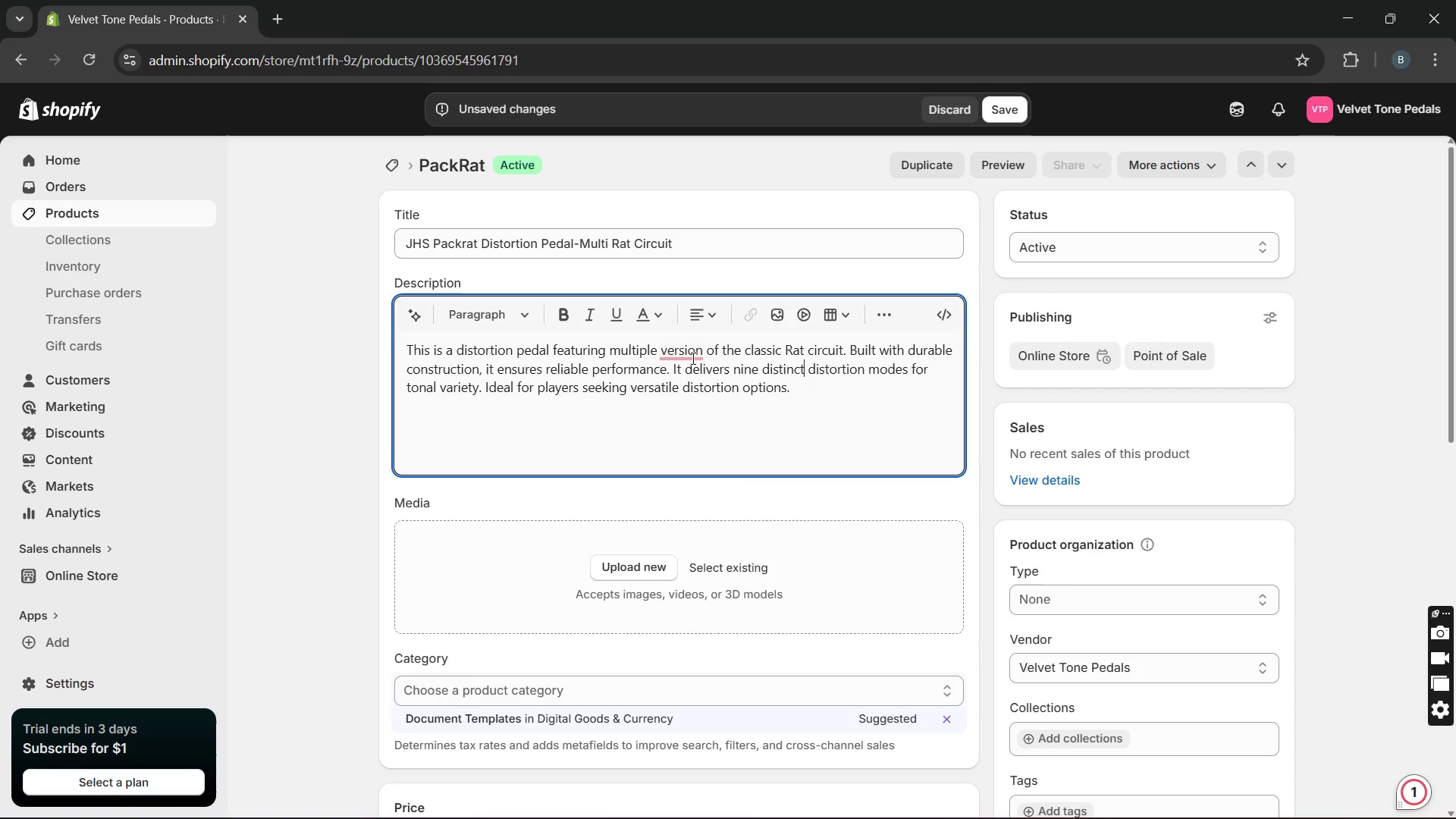 
key(Unknown)
 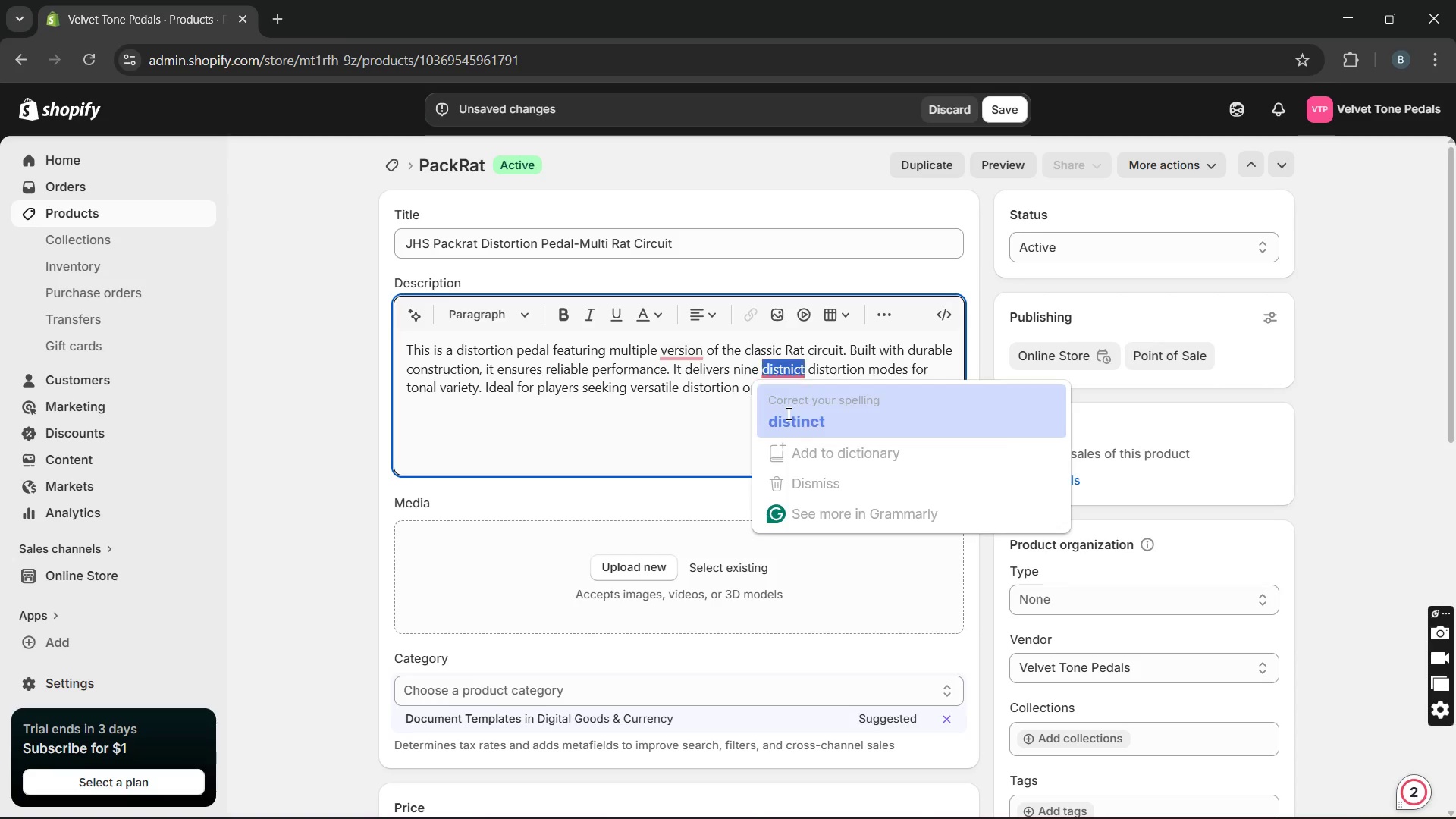 
key(Unknown)
 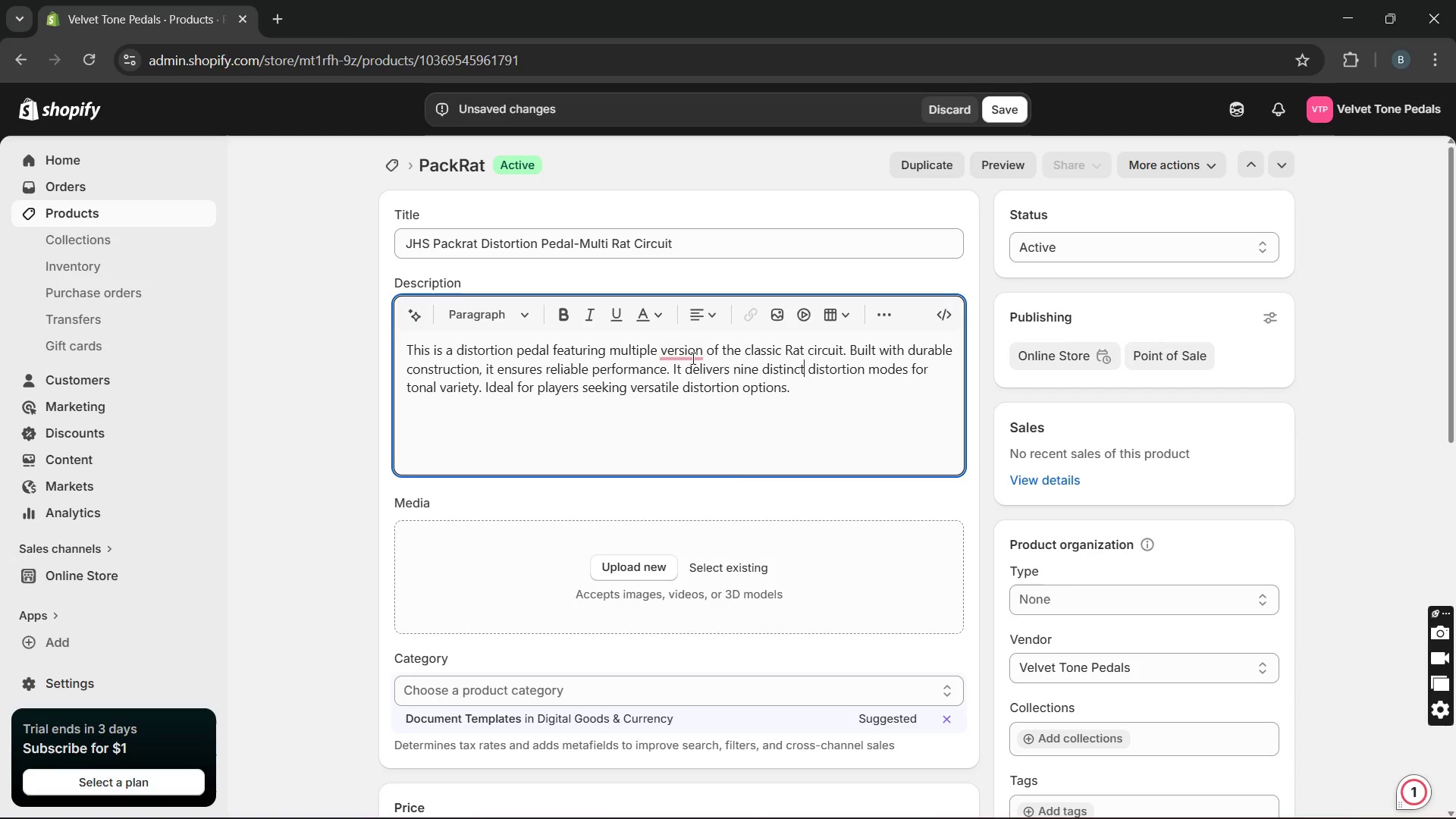 
key(Unknown)
 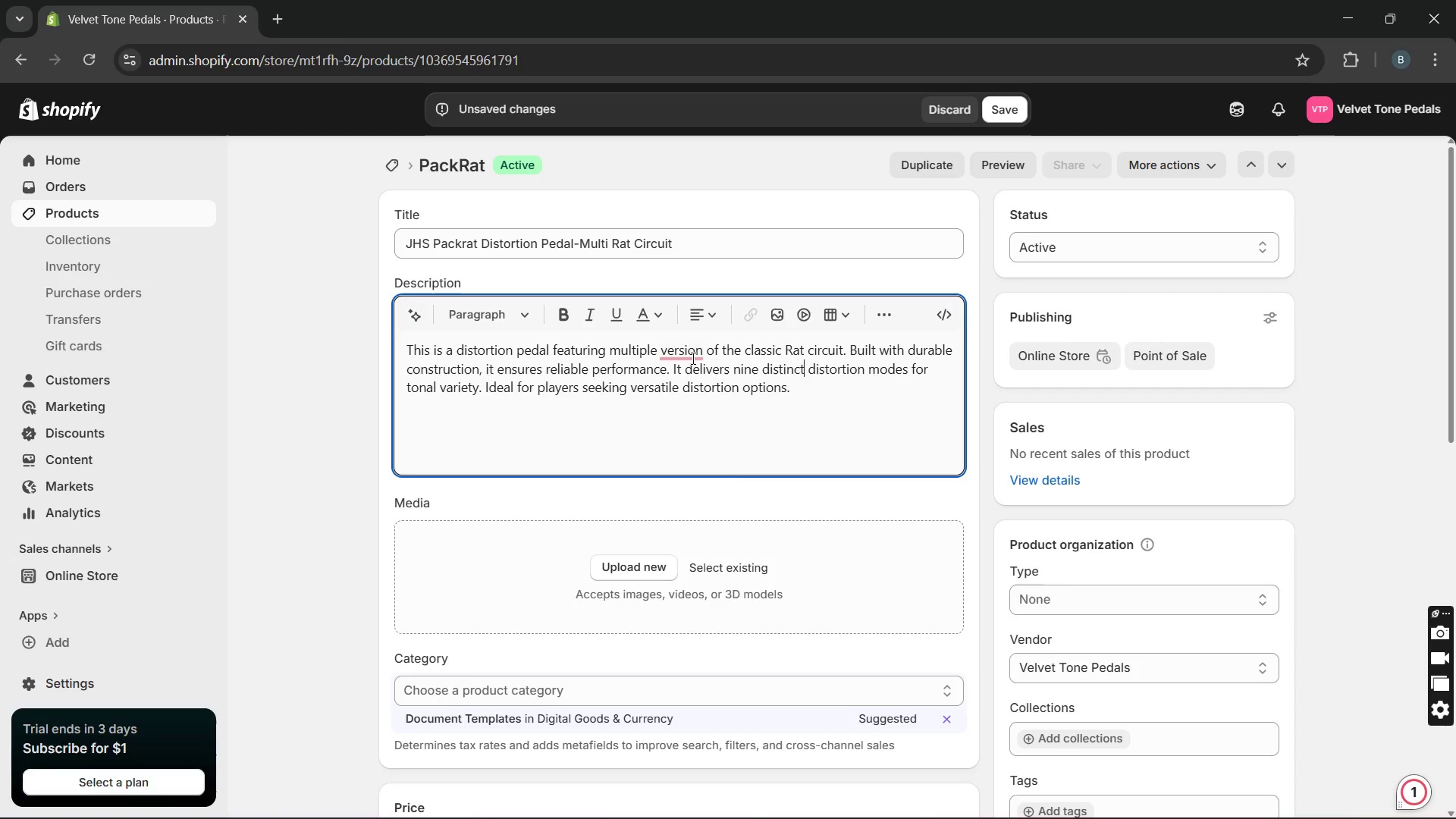 
key(Unknown)
 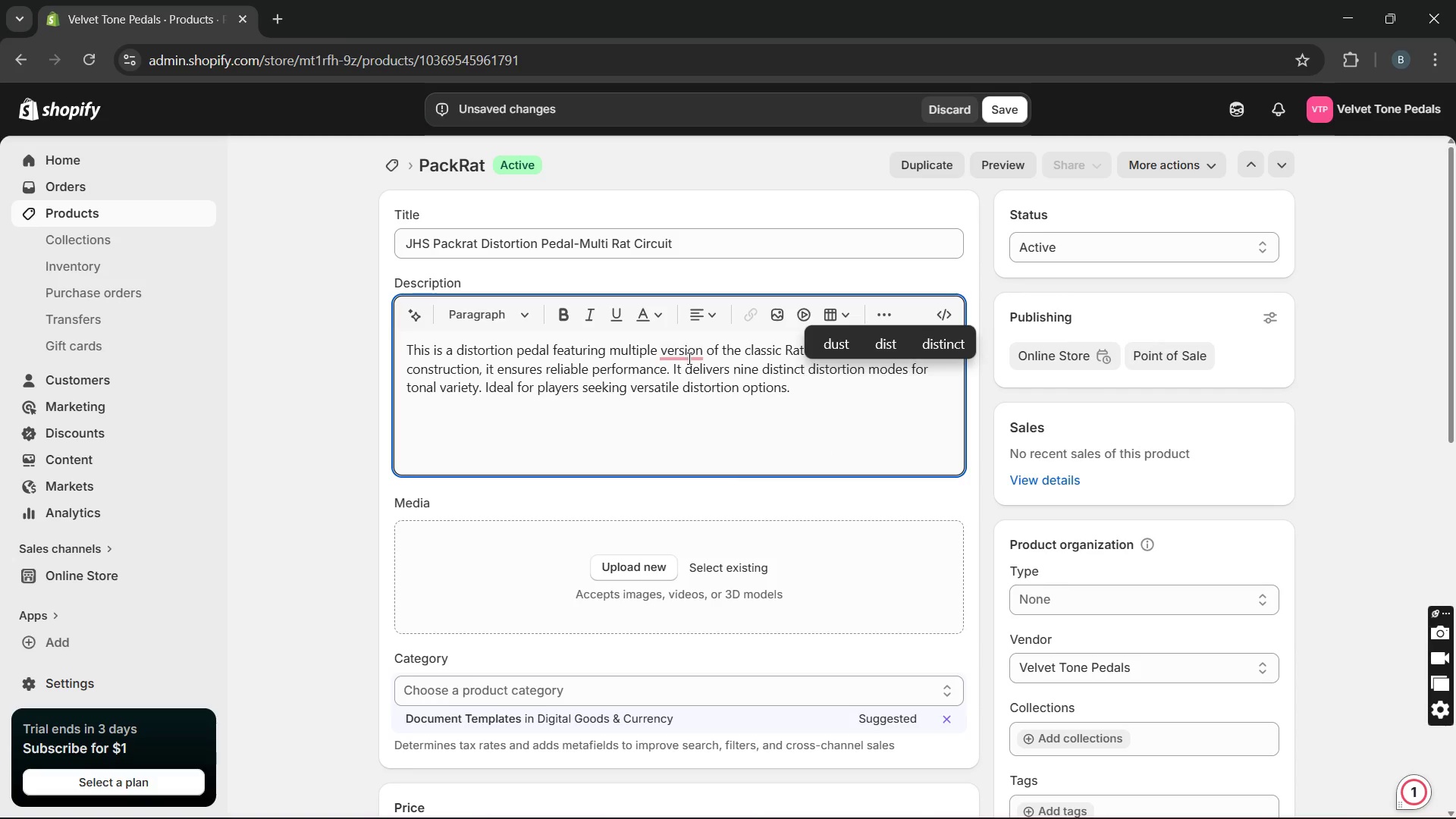 
wait(5.42)
 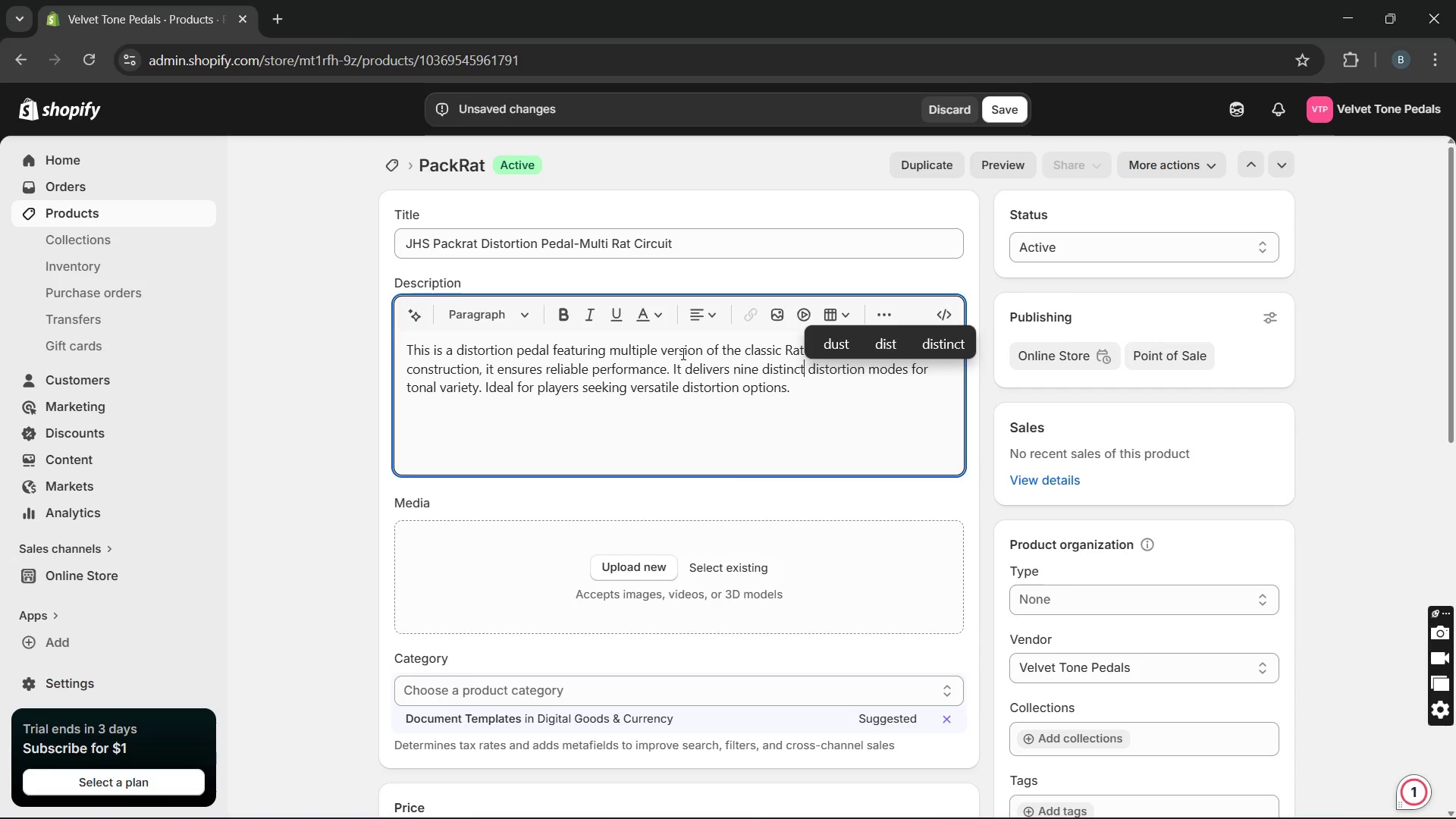 
left_click([700, 356])
 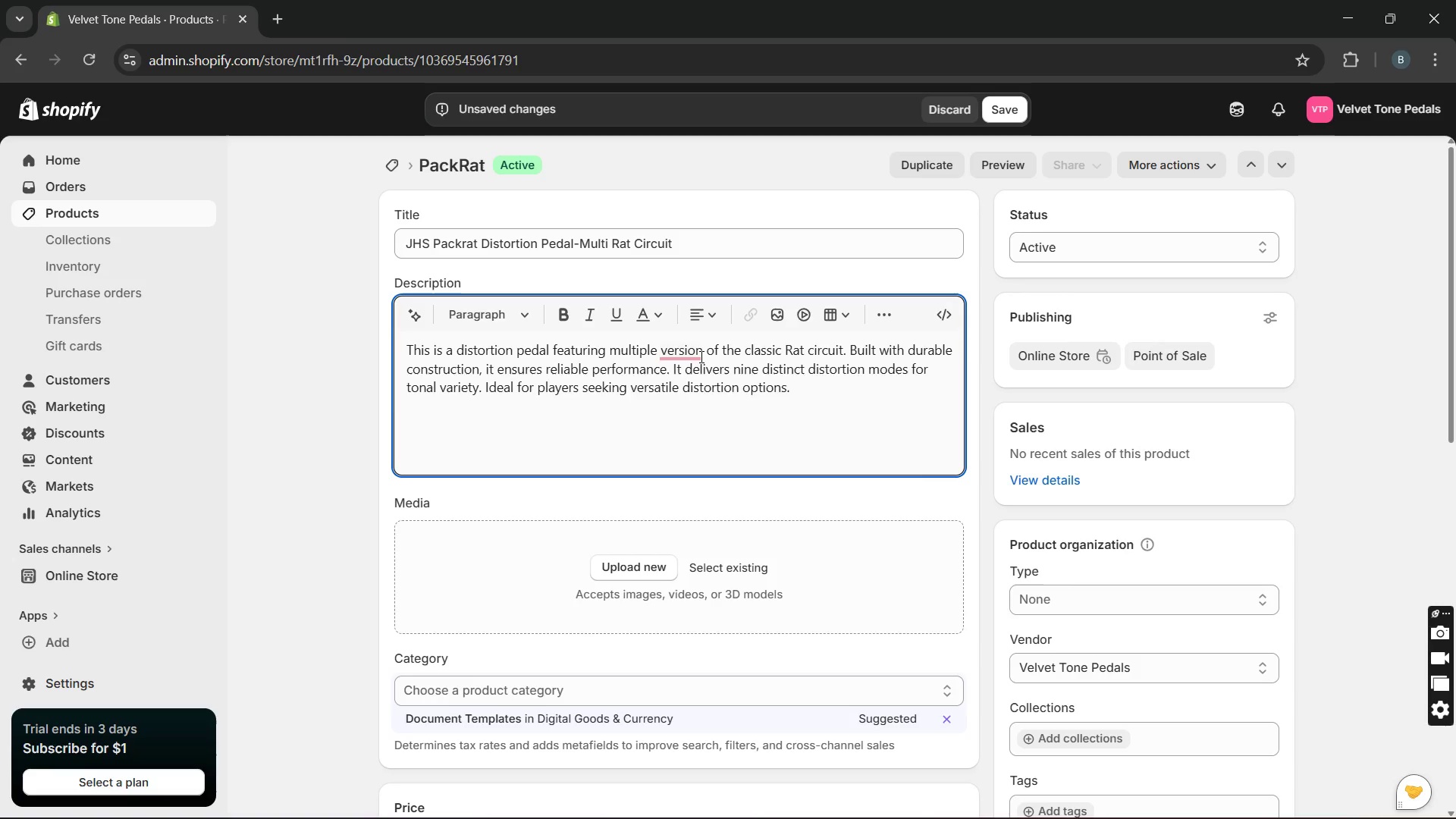 
key(S)
 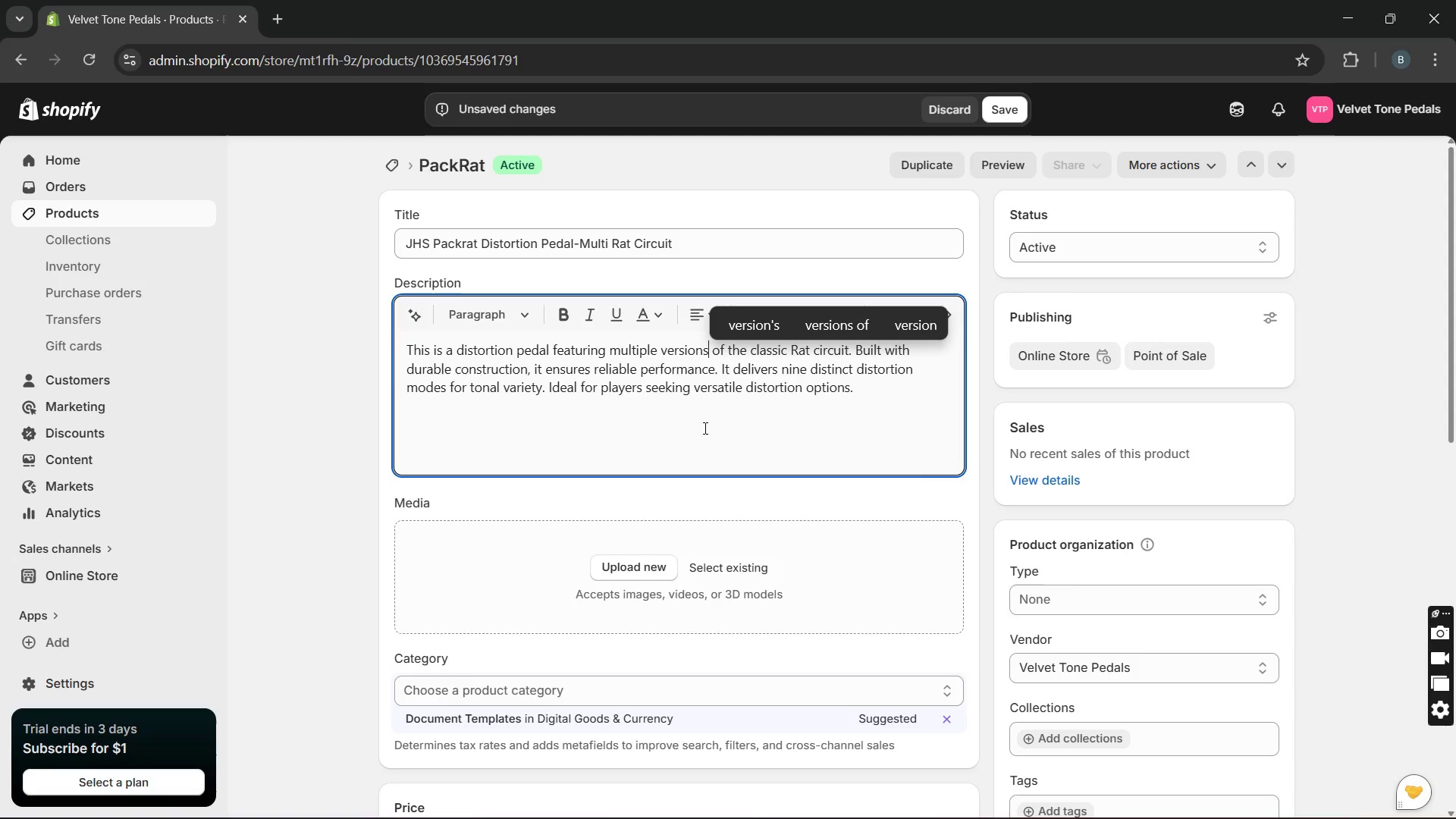 
left_click([704, 428])
 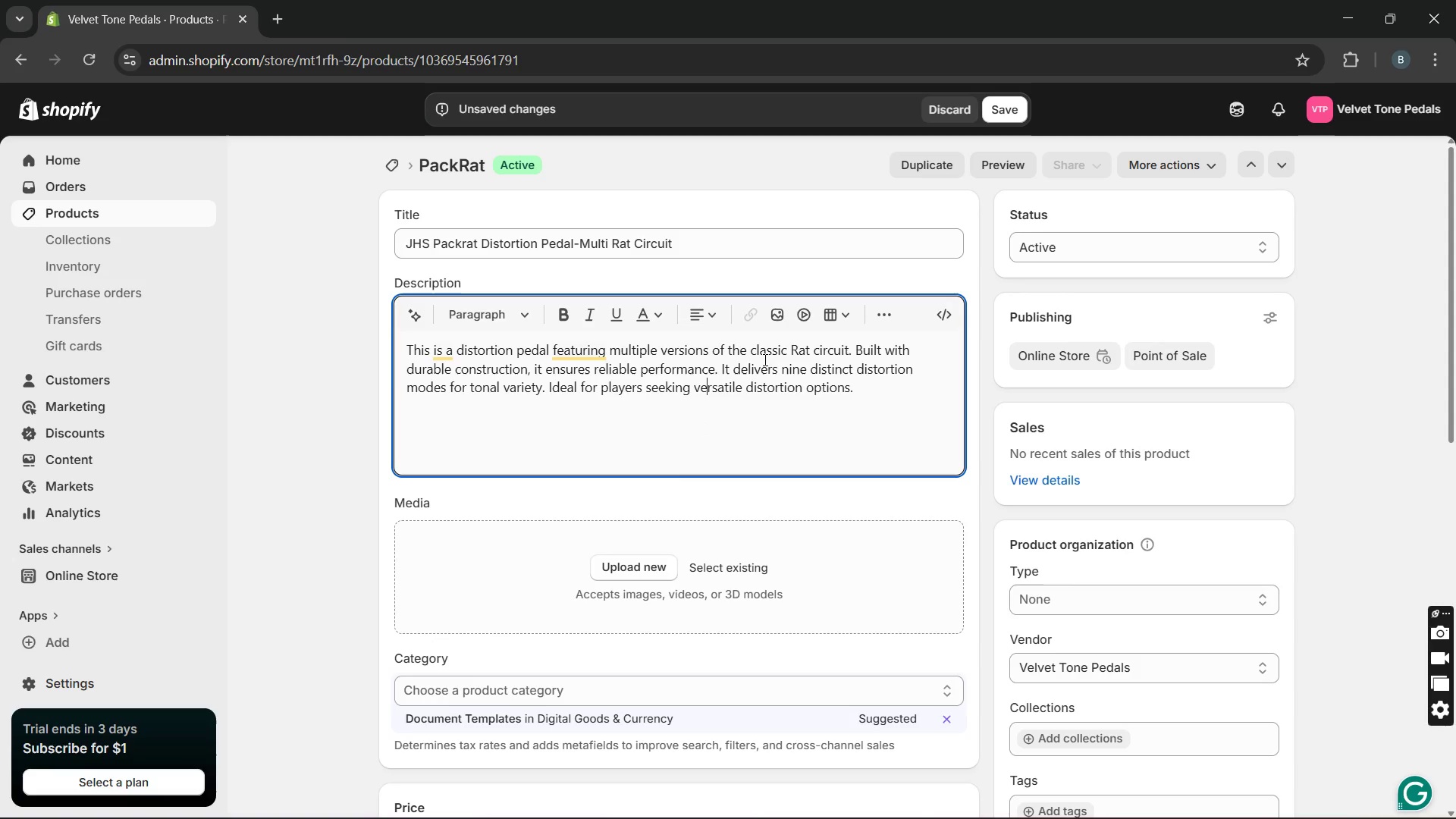 
wait(8.72)
 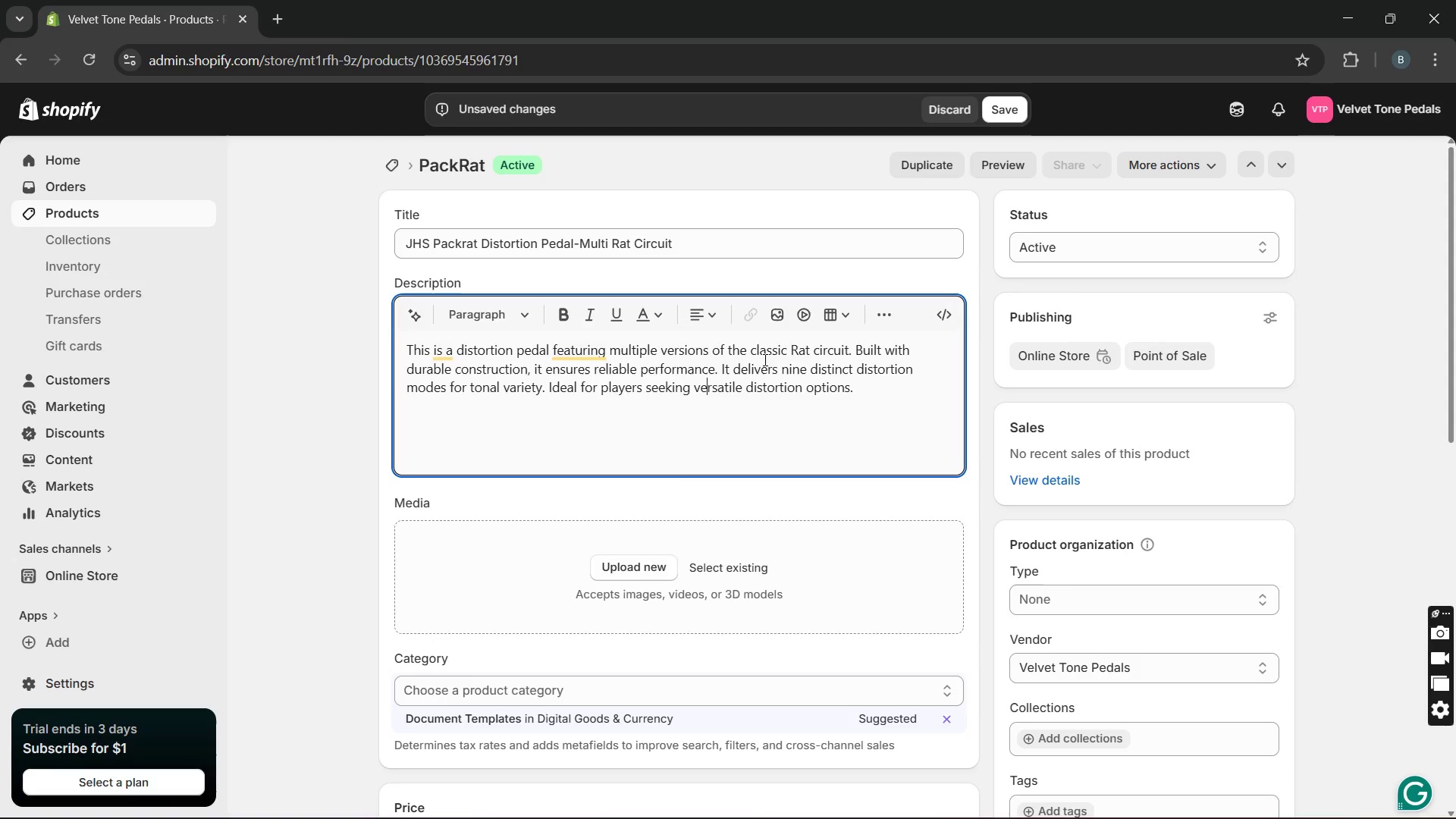 
left_click([615, 560])
 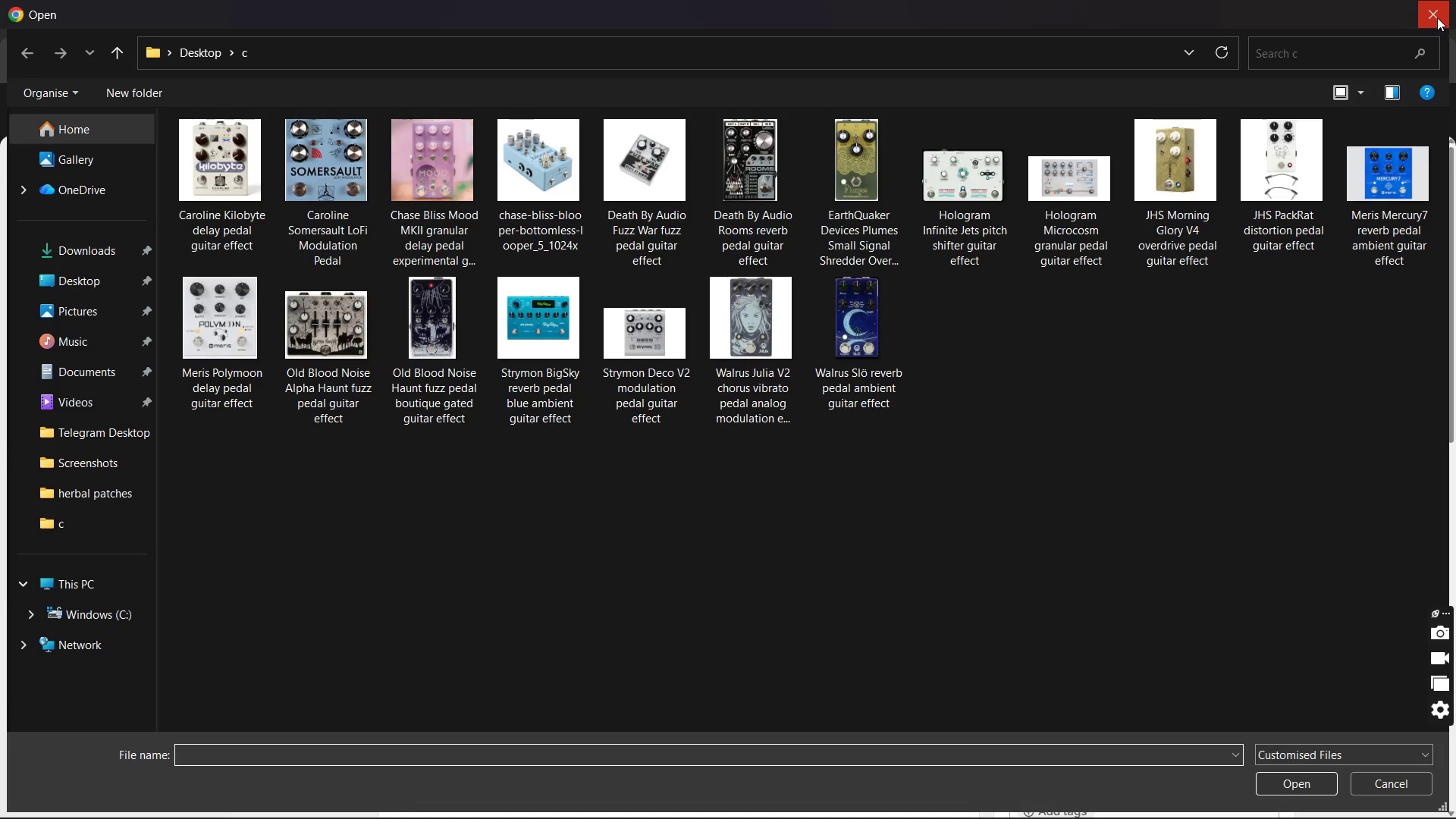 
left_click([1436, 12])
 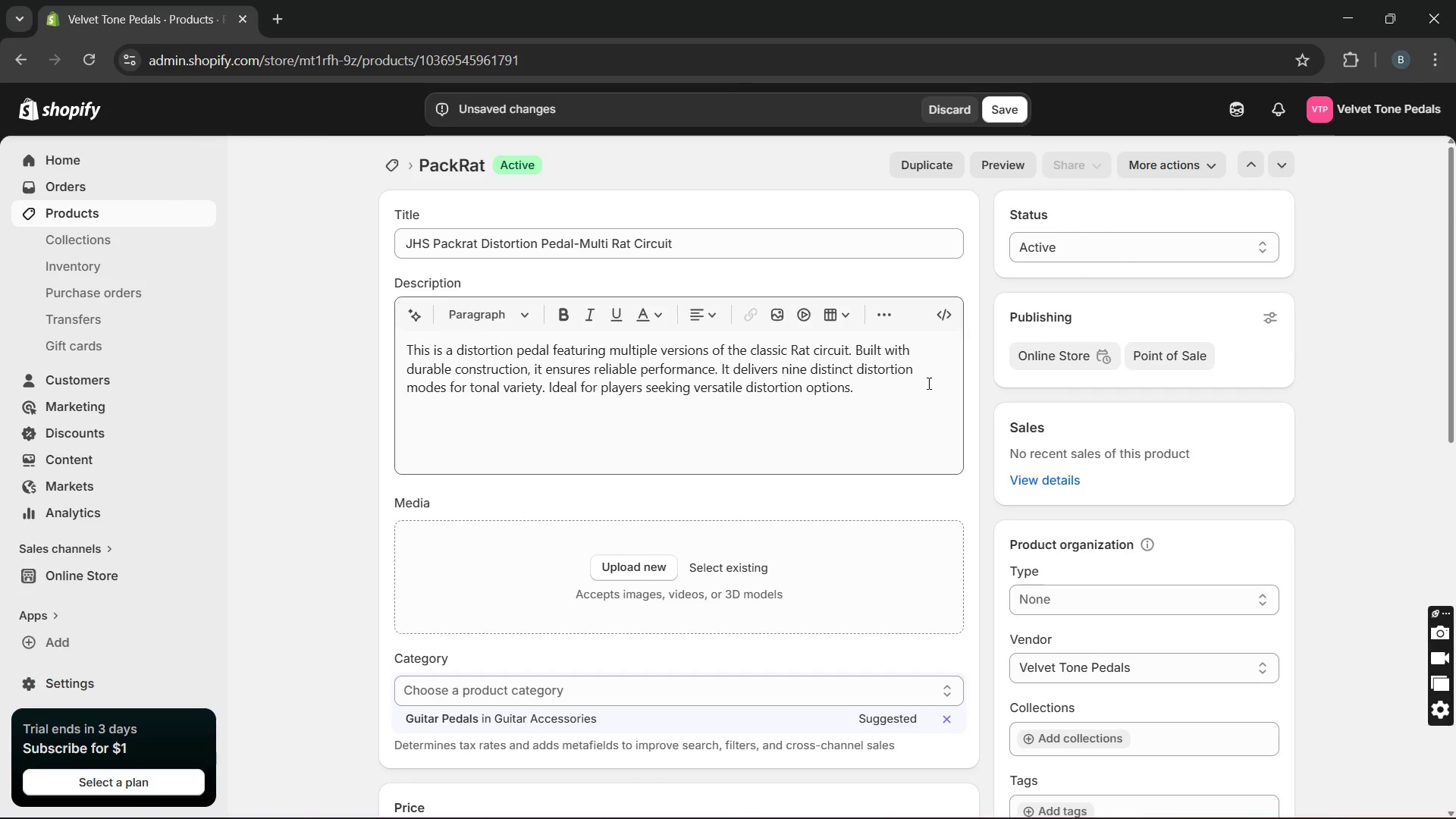 
left_click([901, 402])
 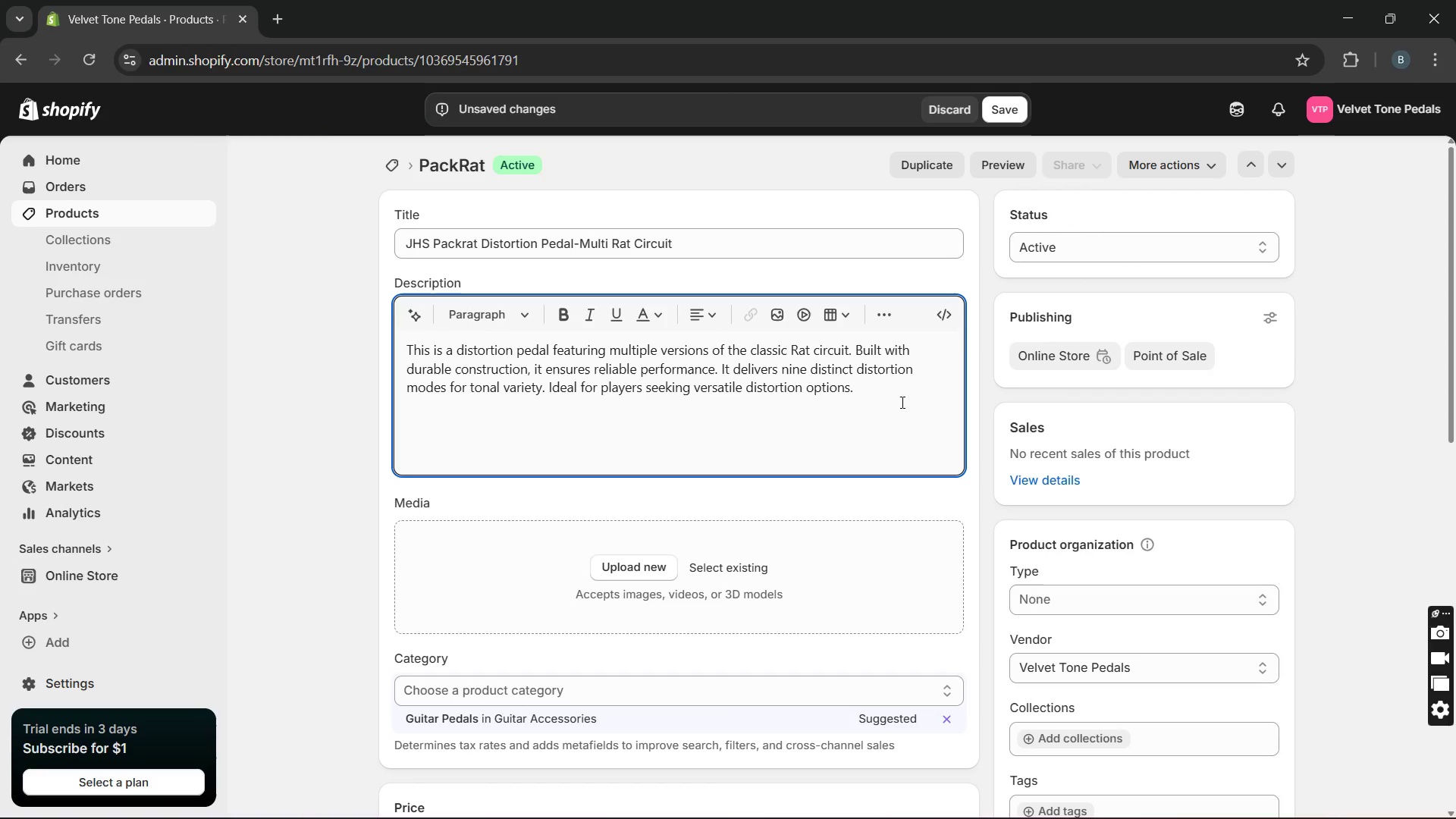 
key(Enter)
 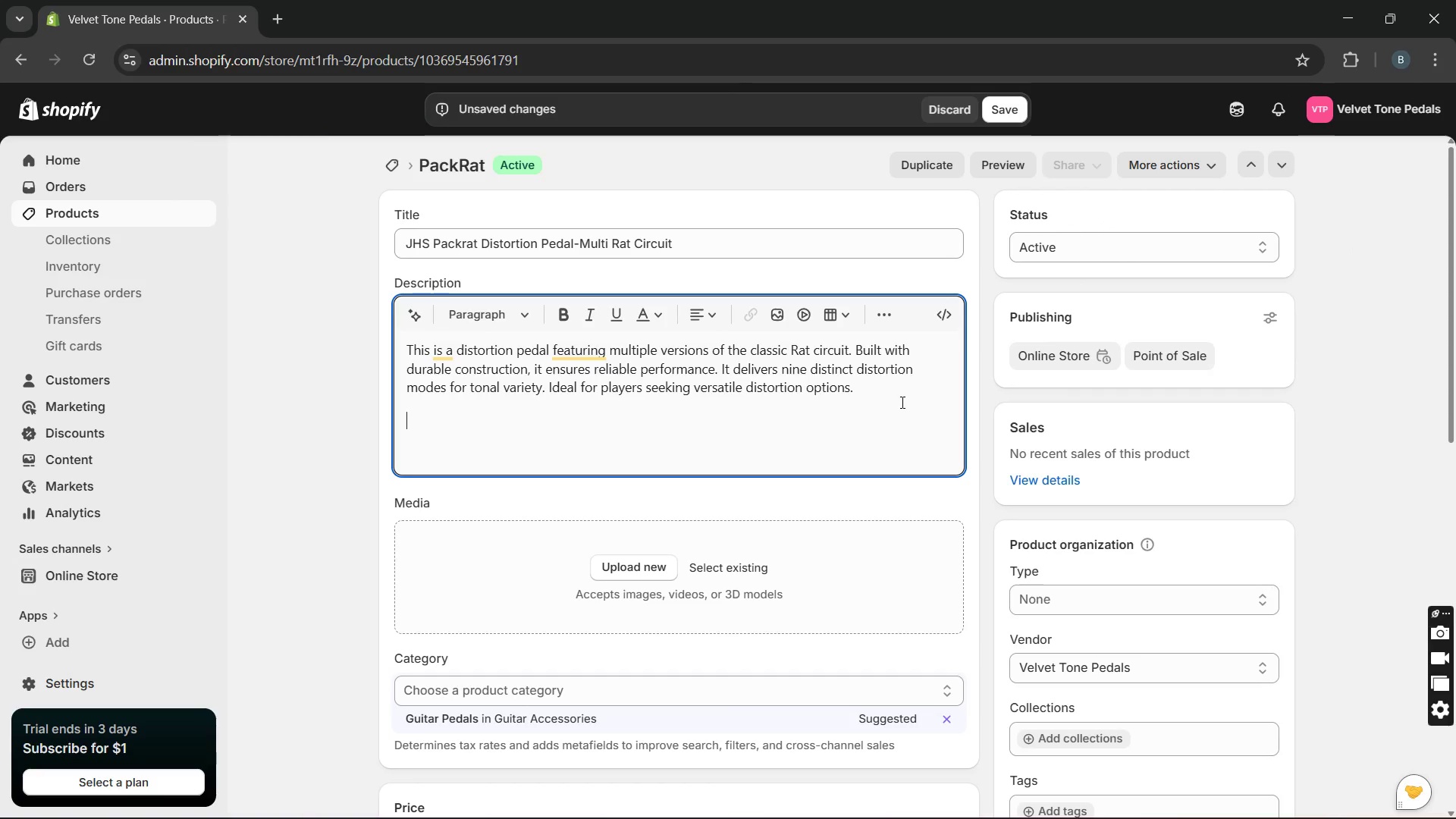 
type(Specification )
 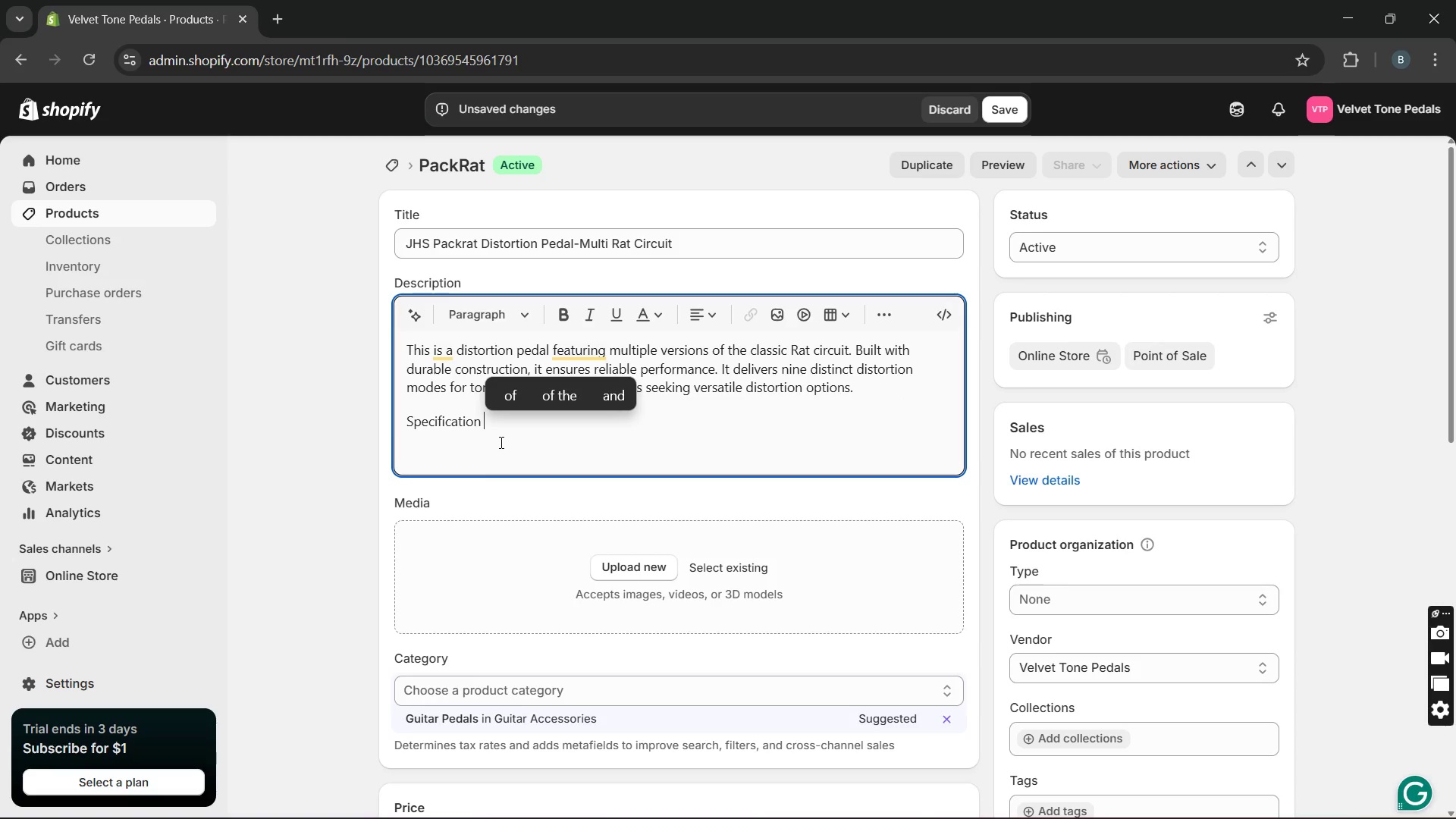 
left_click_drag(start_coordinate=[492, 435], to_coordinate=[401, 426])
 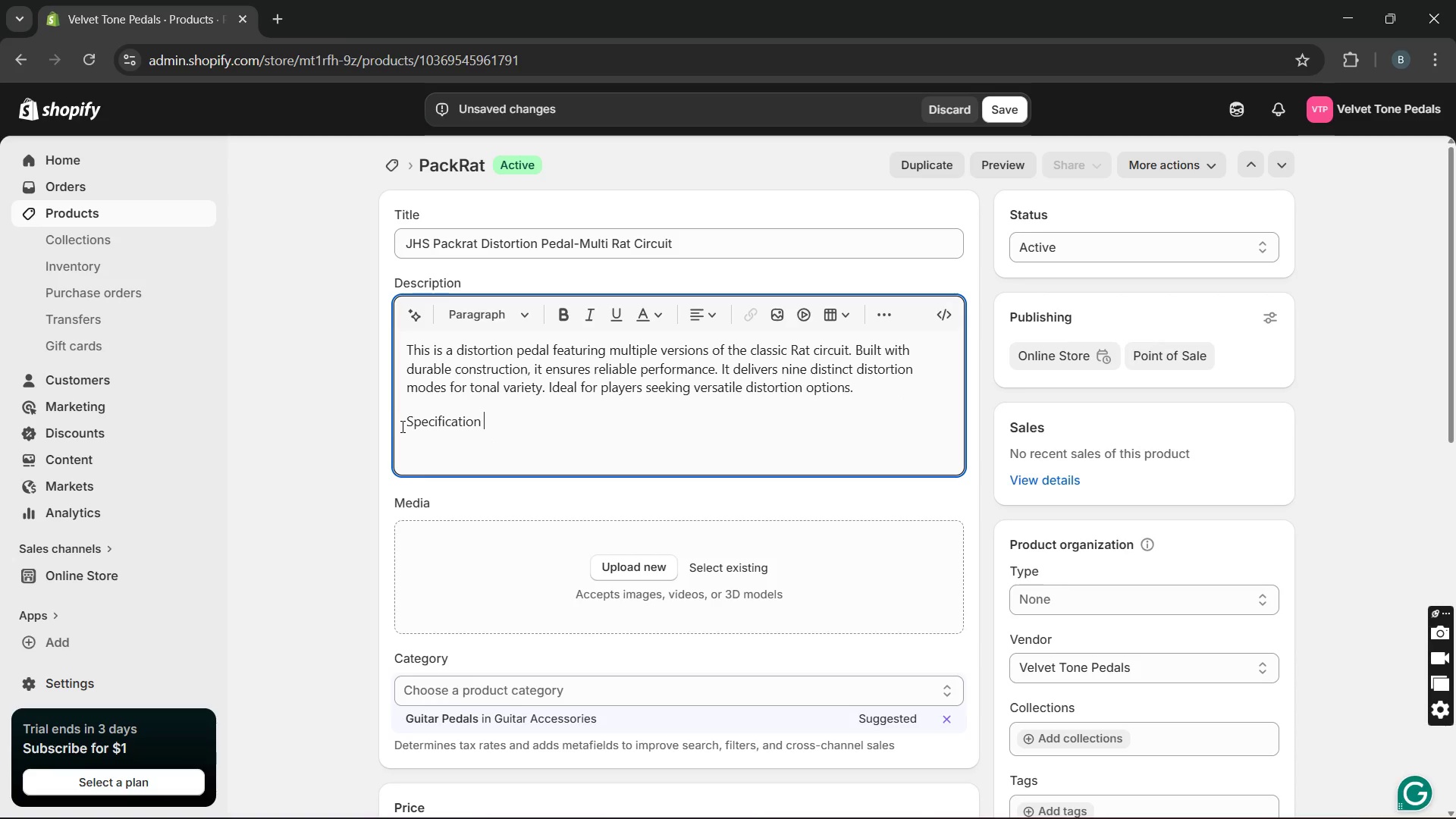 
left_click_drag(start_coordinate=[401, 426], to_coordinate=[501, 427])
 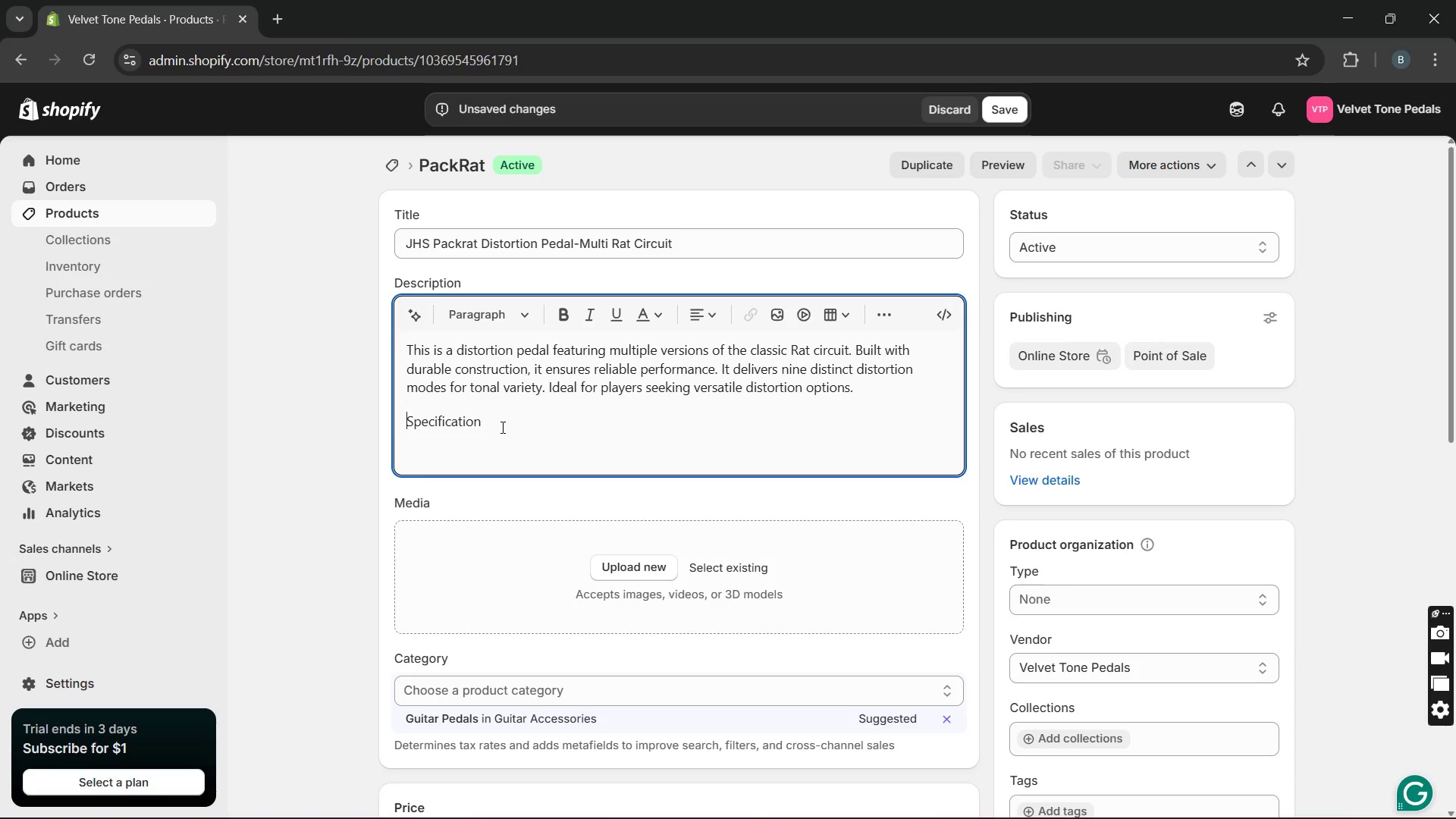 
left_click_drag(start_coordinate=[501, 427], to_coordinate=[362, 436])
 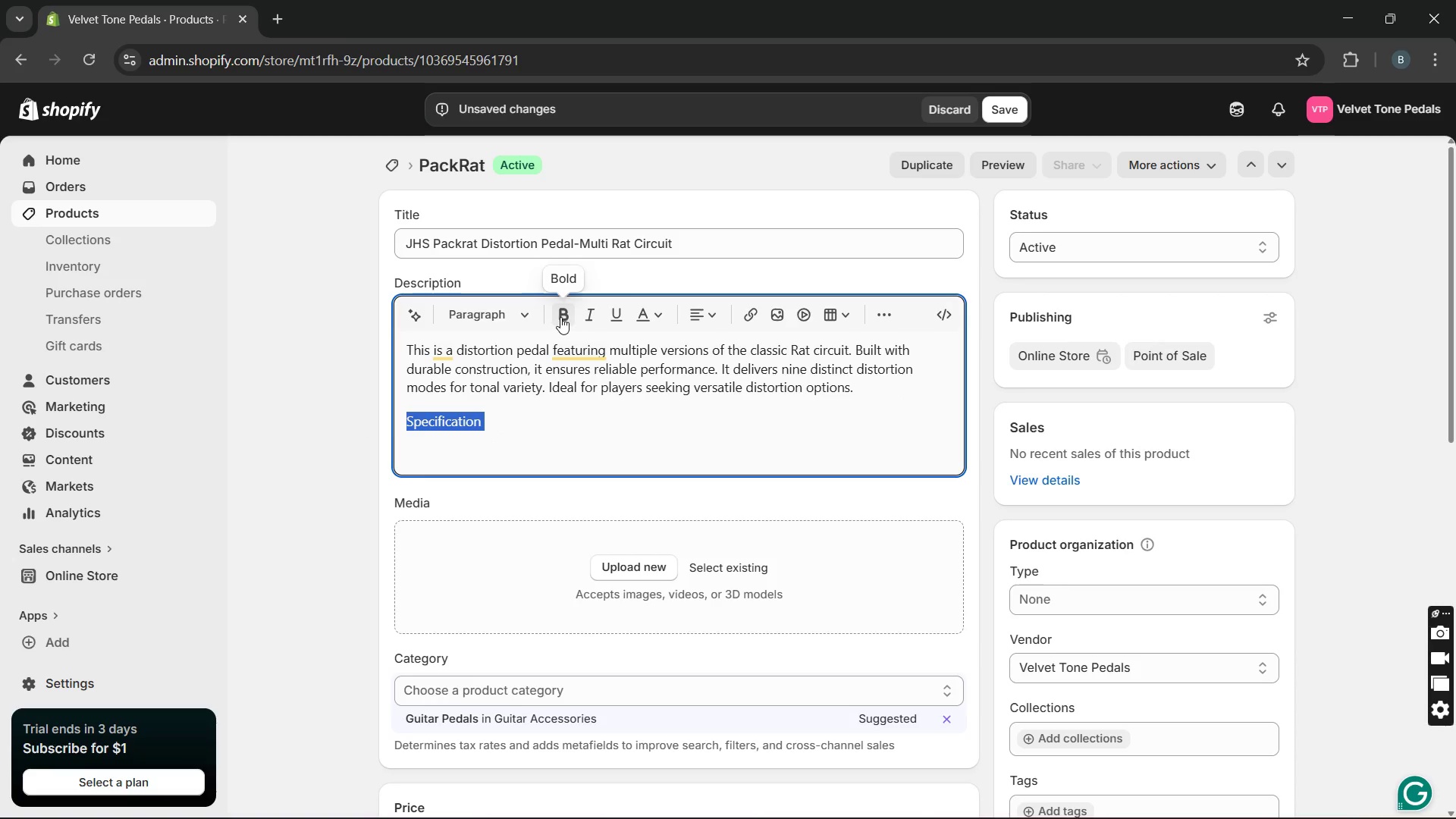 
left_click([560, 317])
 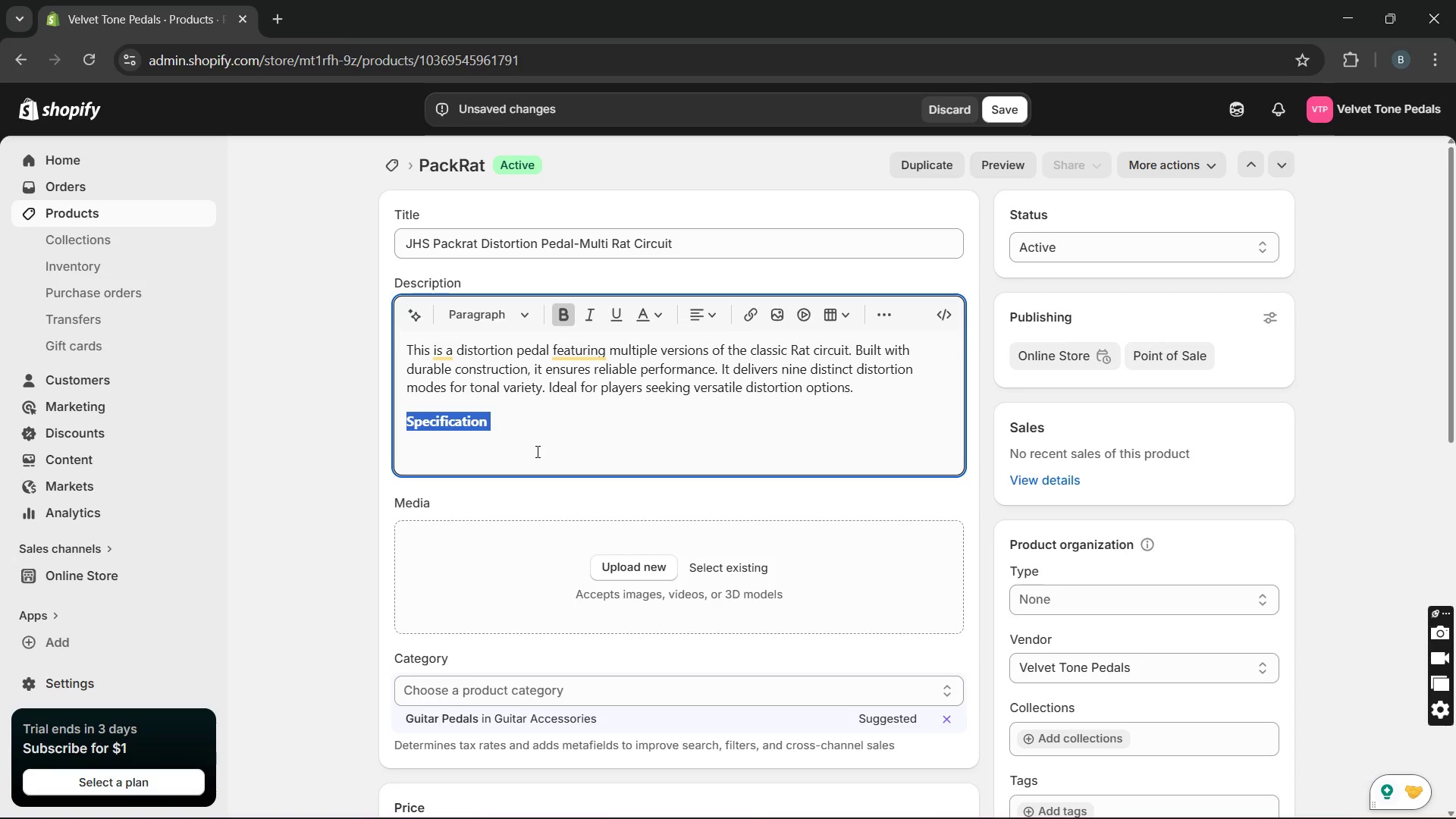 
left_click([536, 438])
 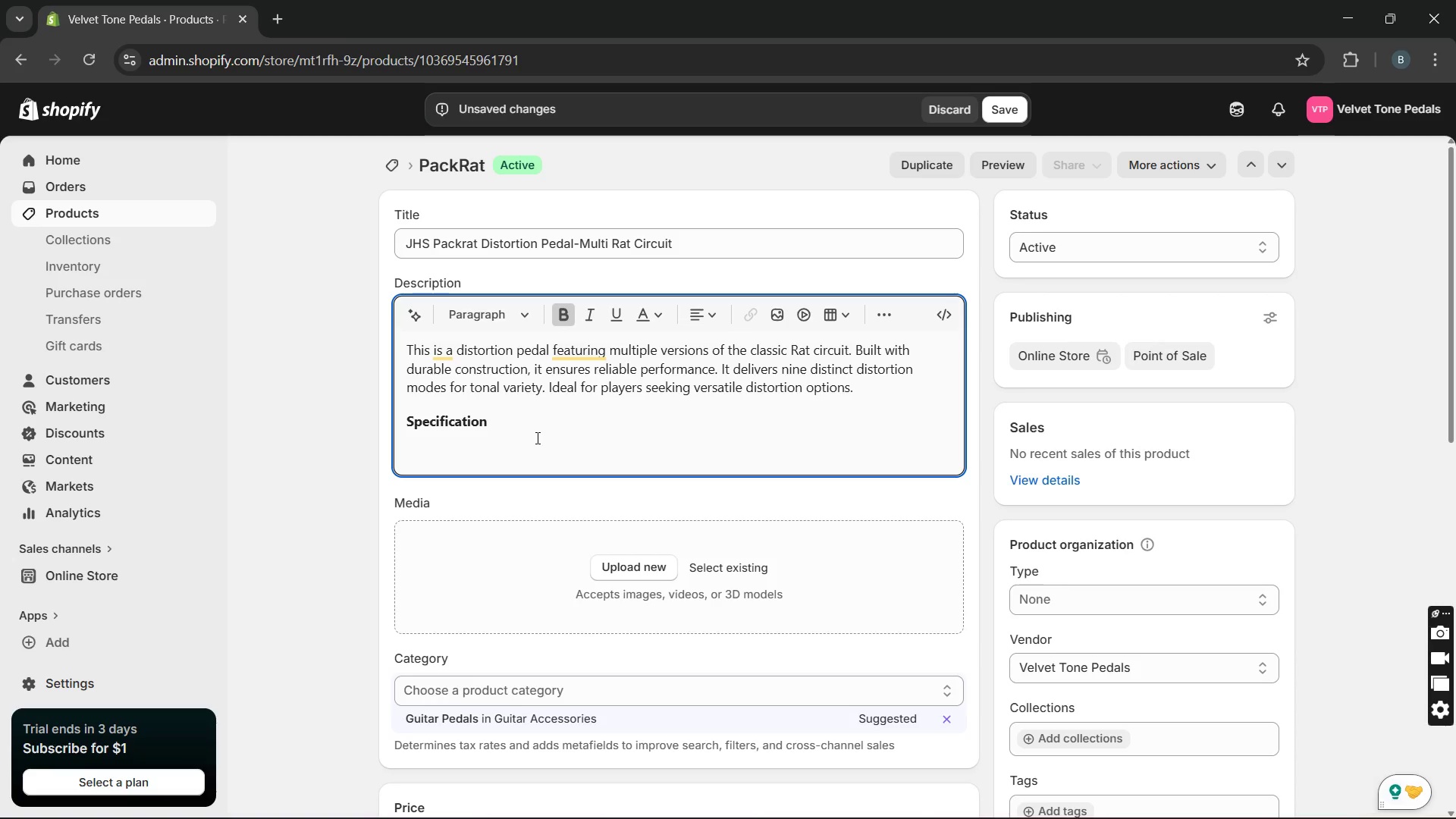 
key(Enter)
 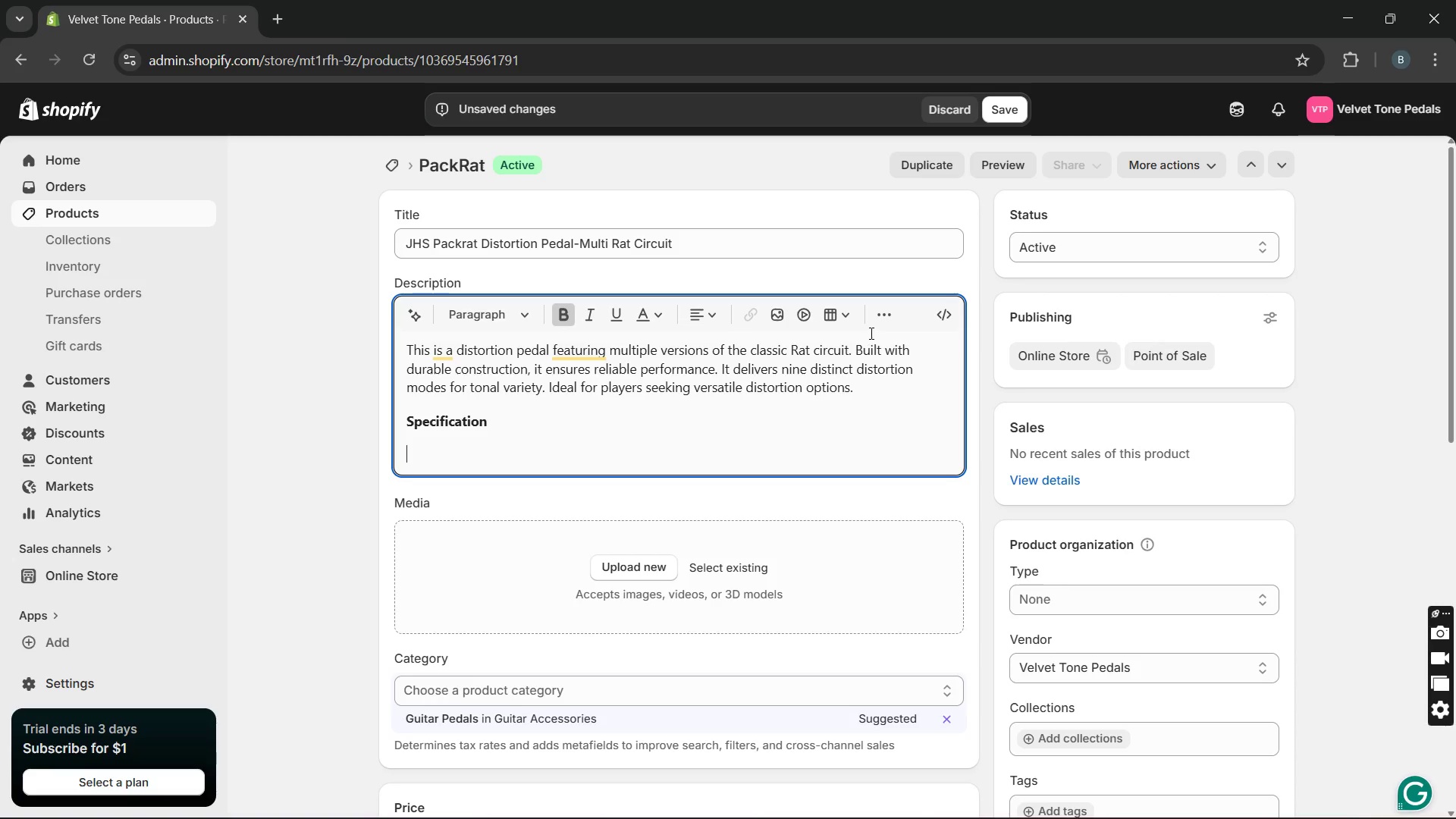 
left_click_drag(start_coordinate=[898, 322], to_coordinate=[890, 320])
 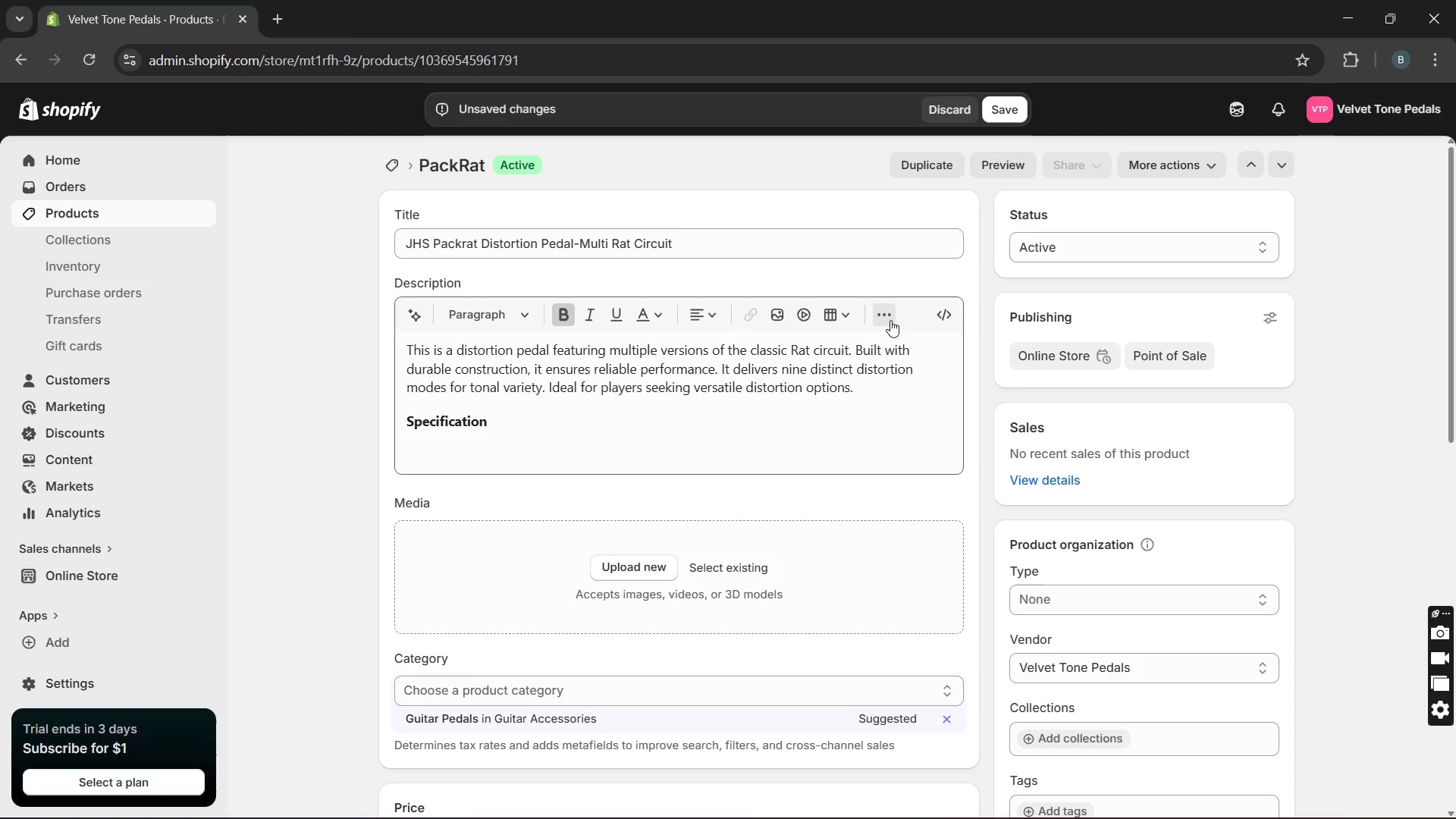 
left_click([890, 320])
 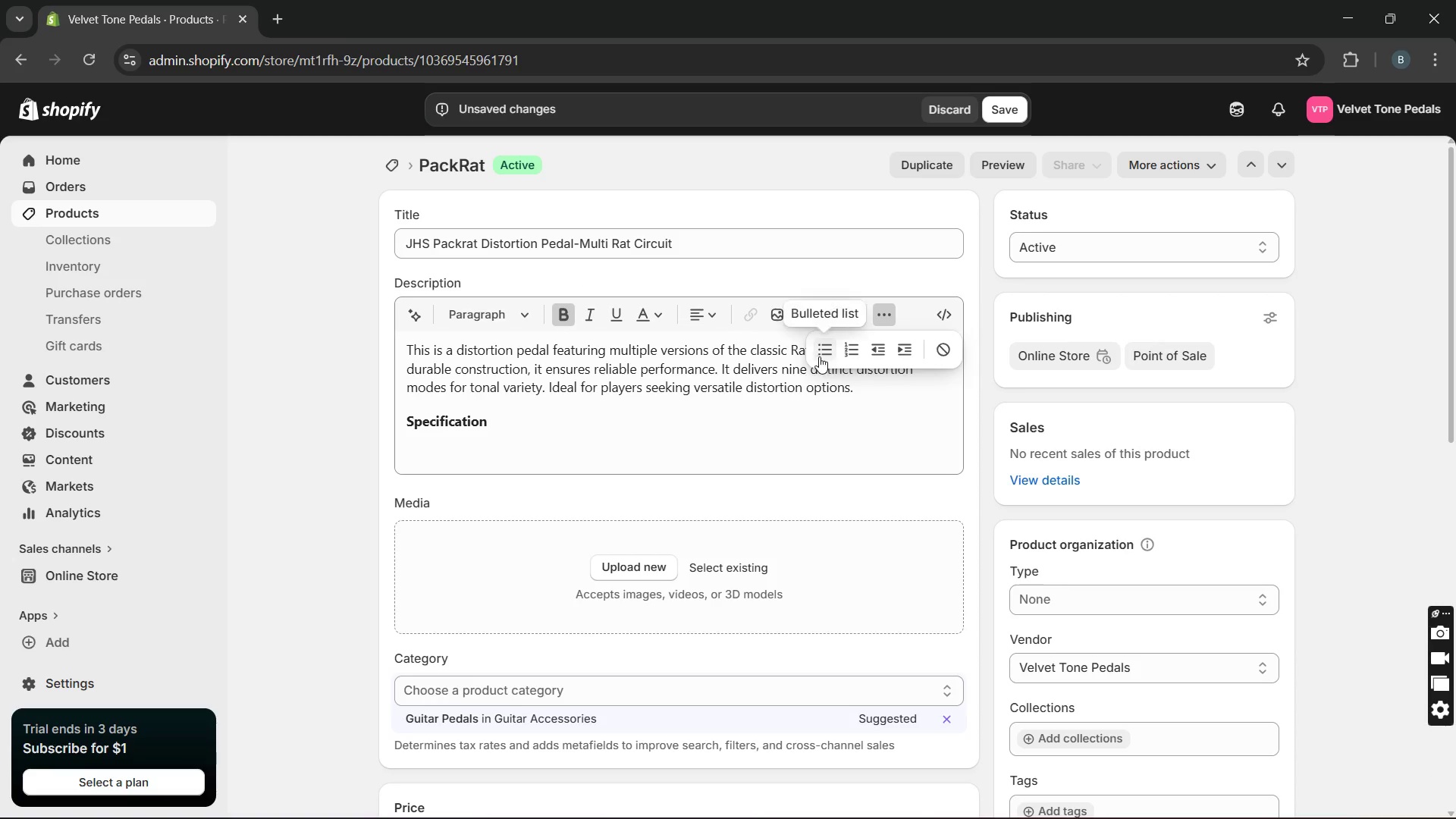 
left_click([819, 356])
 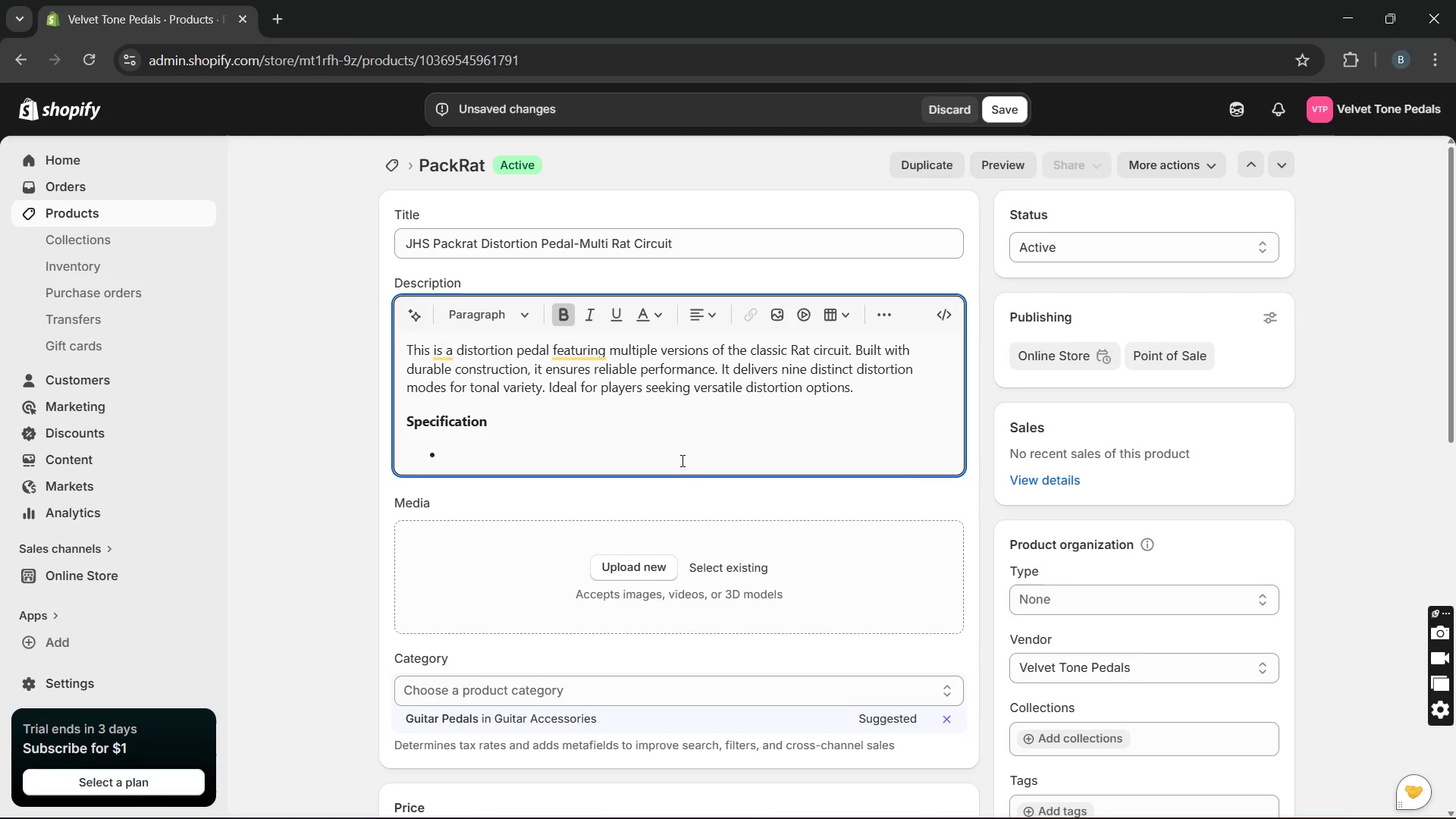 
key(CapsLock)
 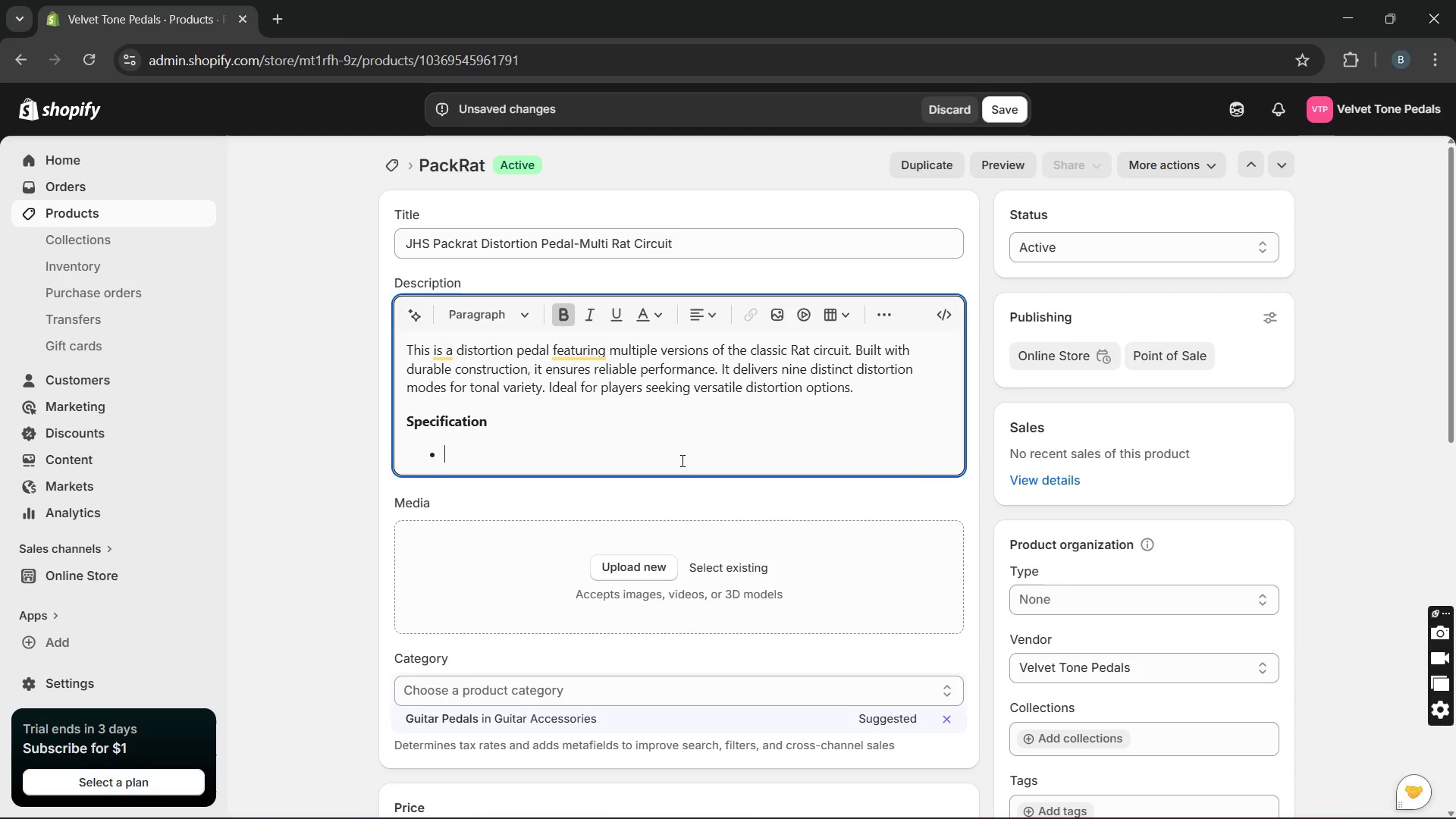 
key(V)
 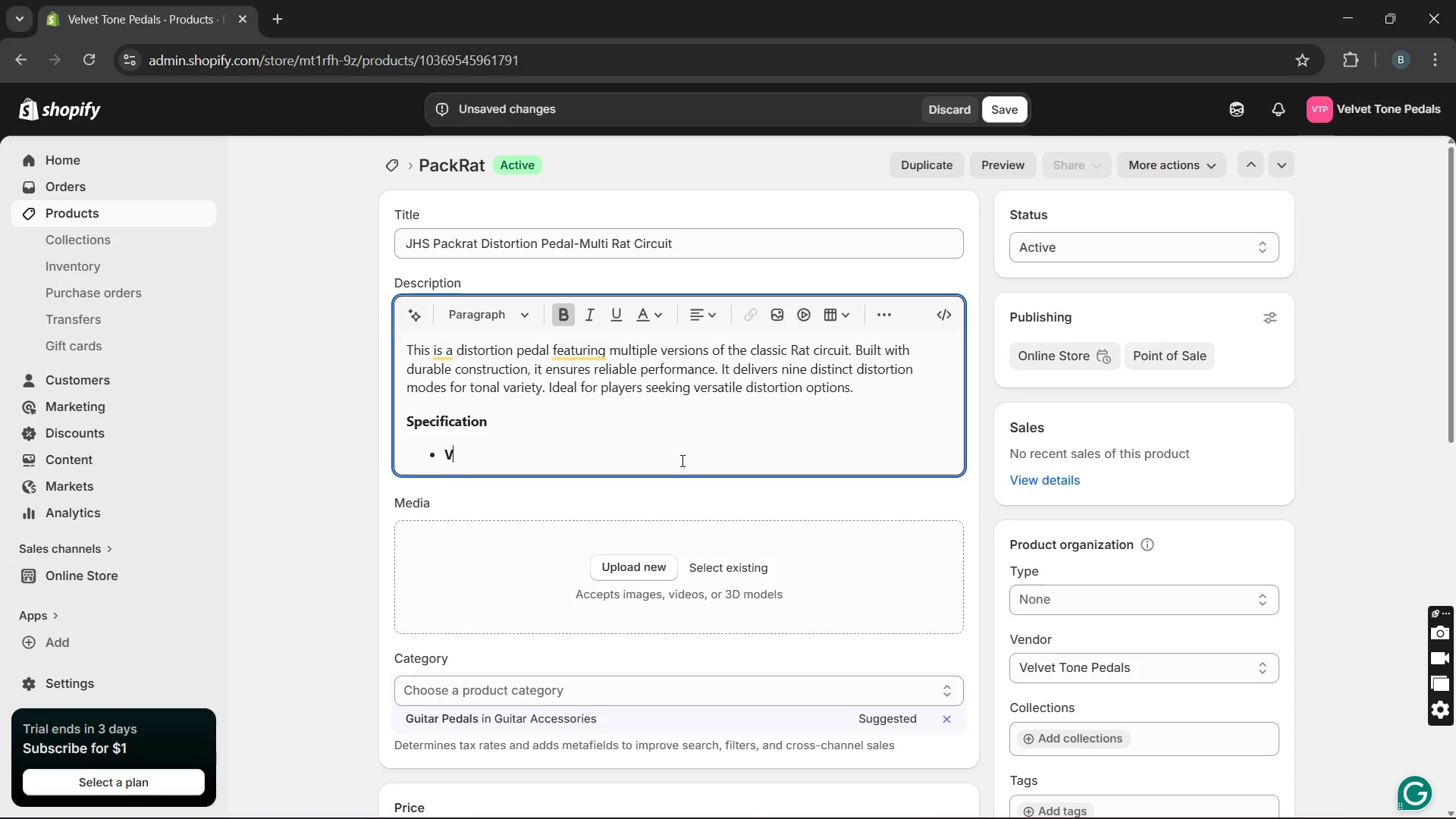 
key(CapsLock)
 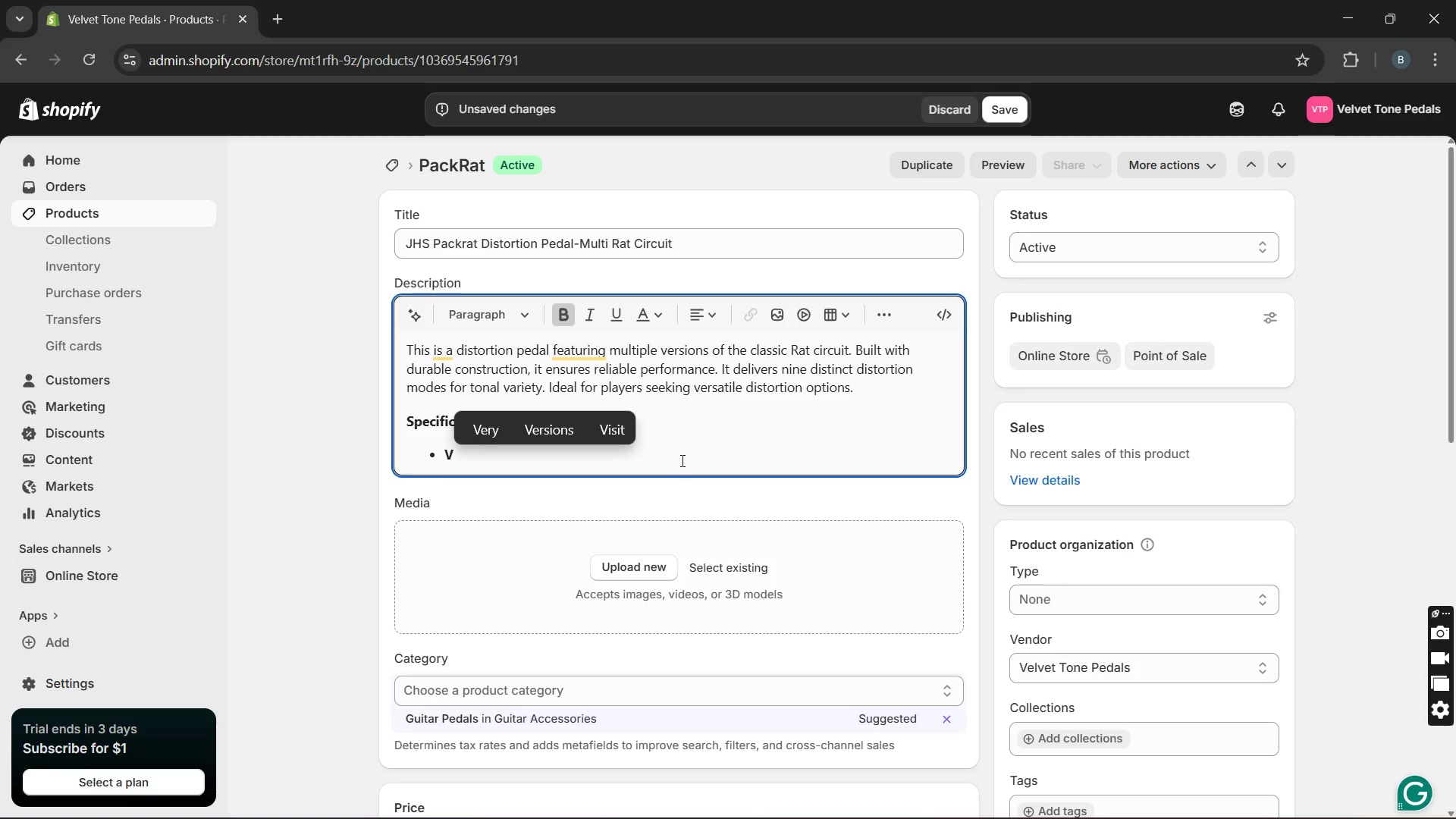 
key(Backspace)
 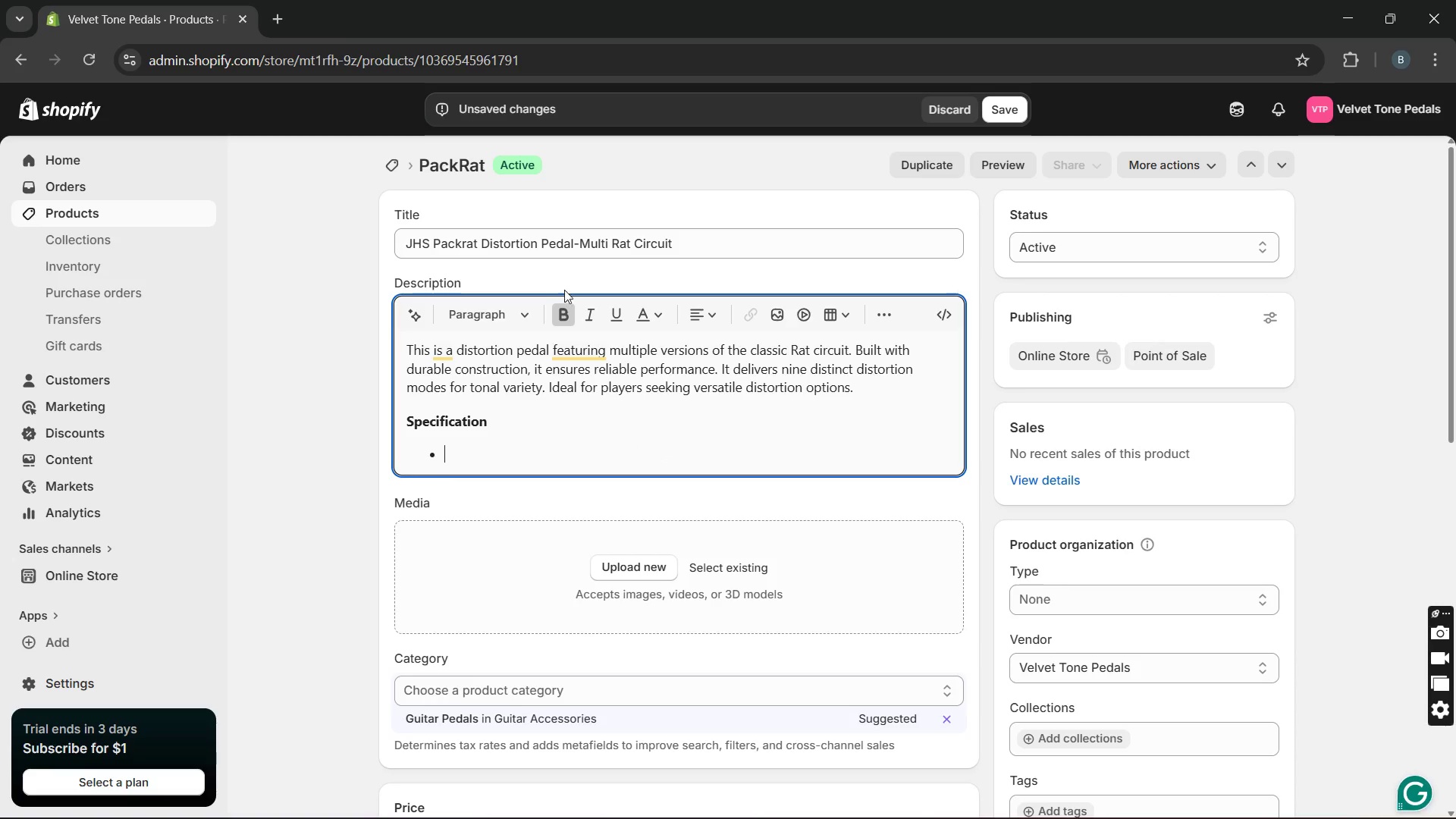 
left_click([562, 306])
 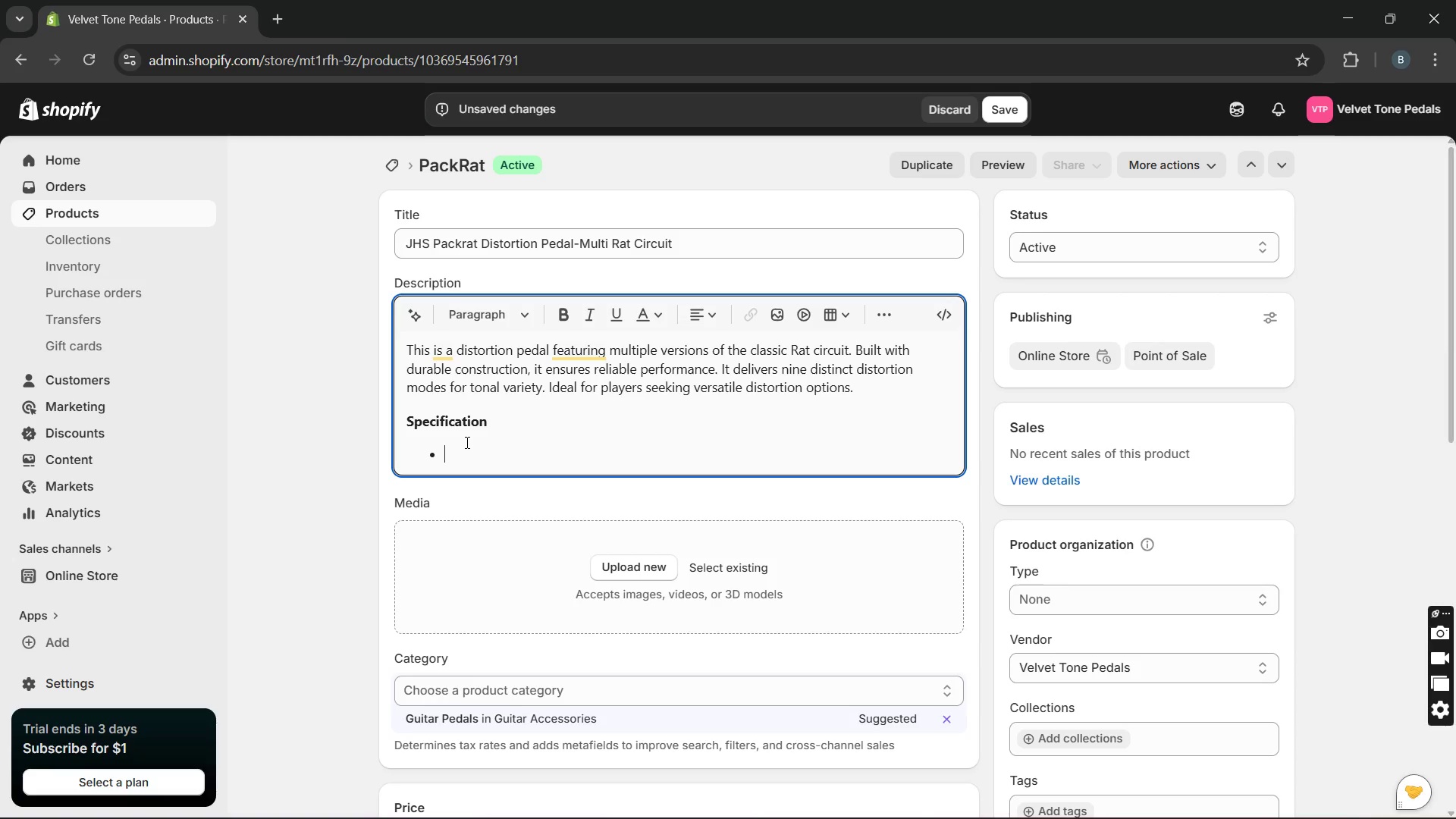 
type(Voltage")
 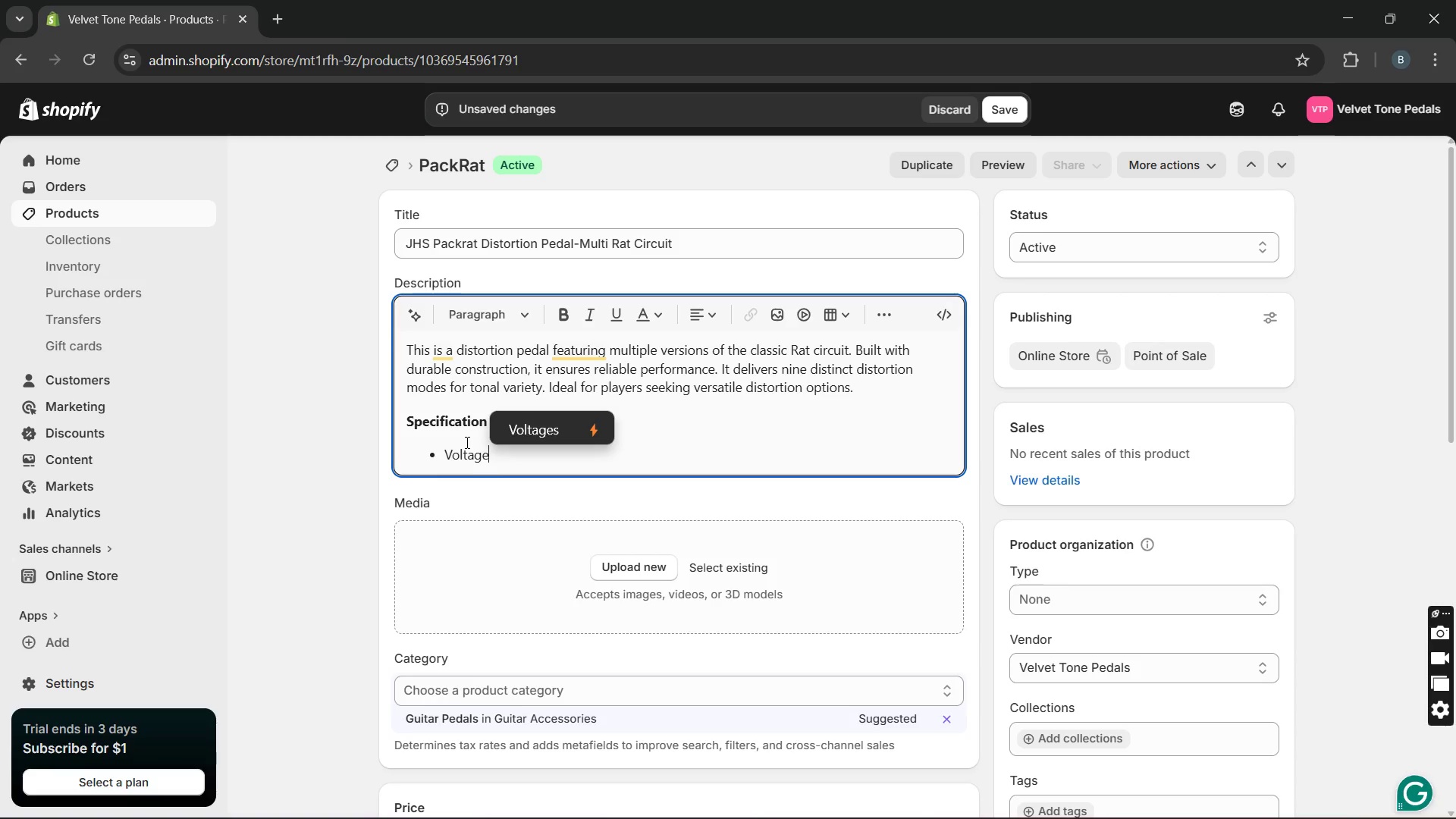 
key(Shift+Semicolon)
 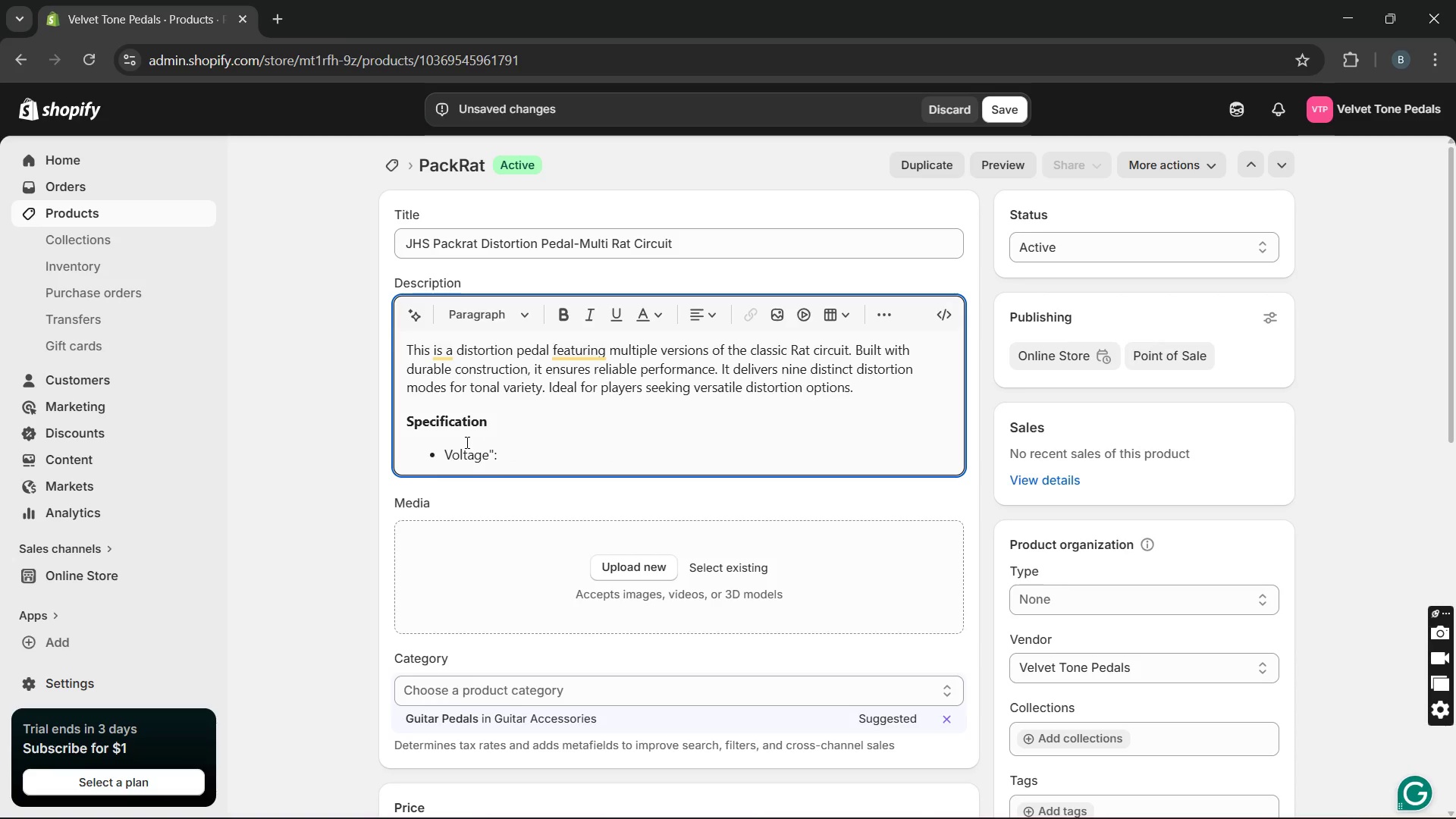 
key(Backspace)
 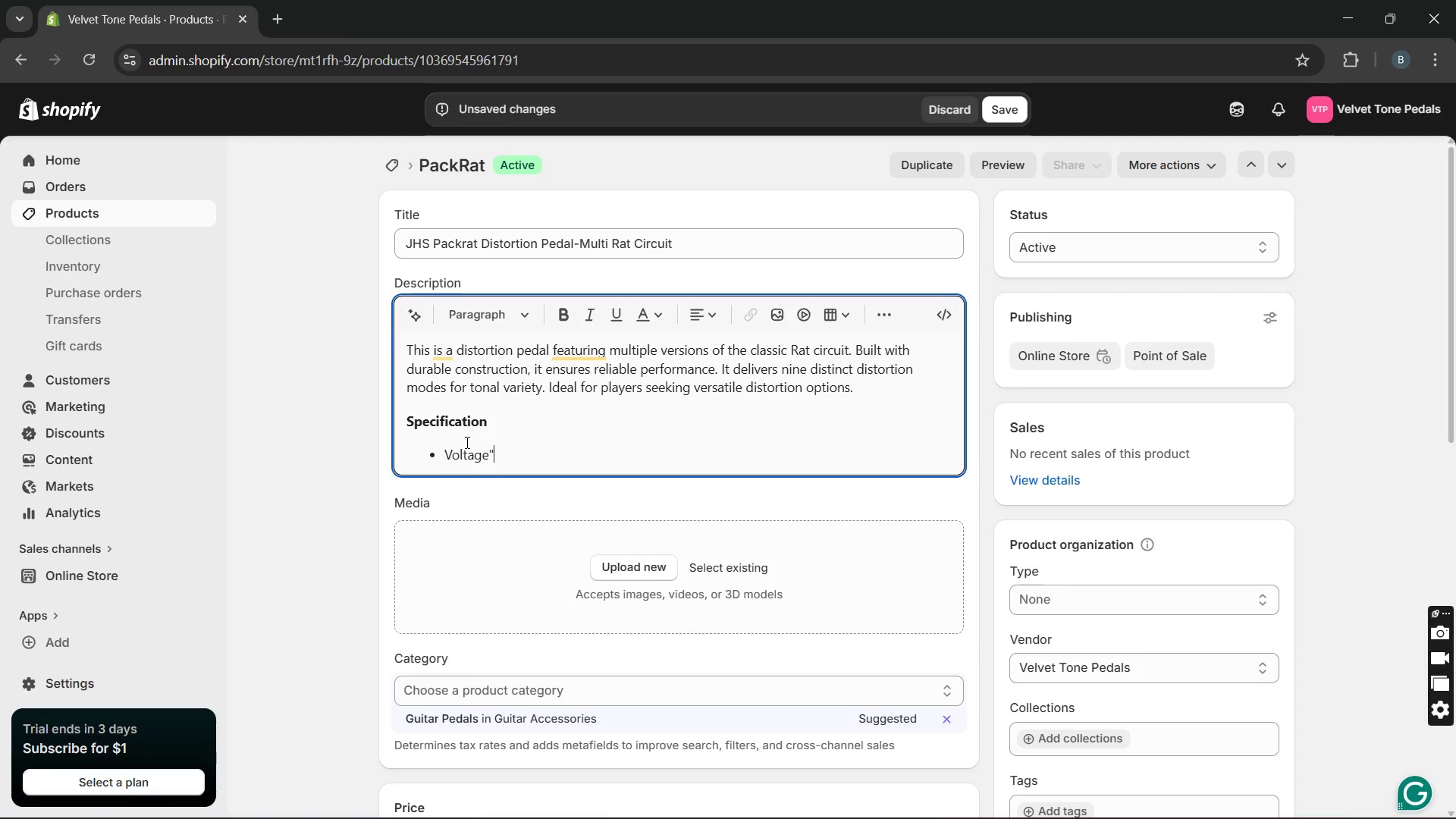 
key(Backspace)
 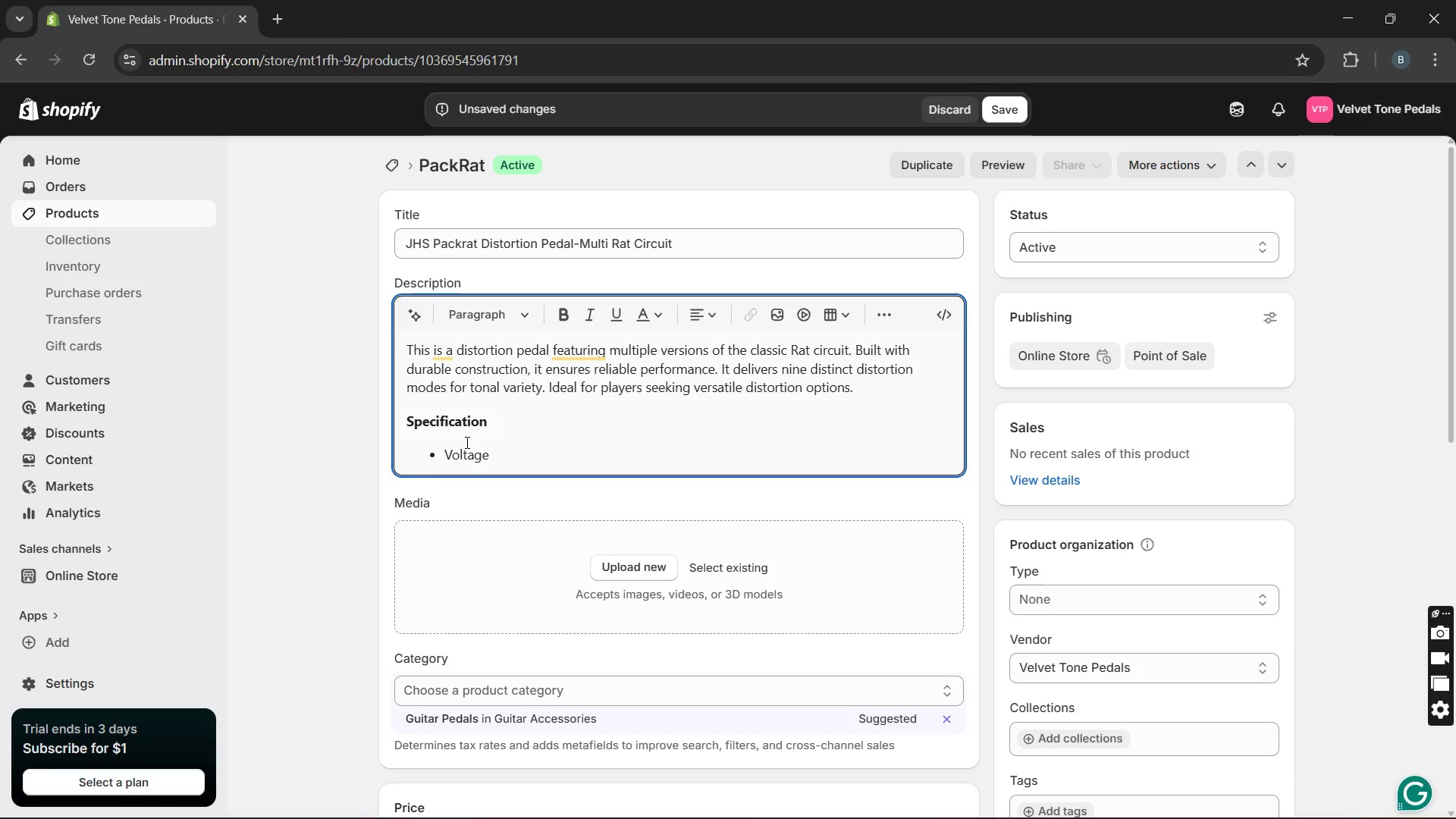 
key(Shift+Semicolon)
 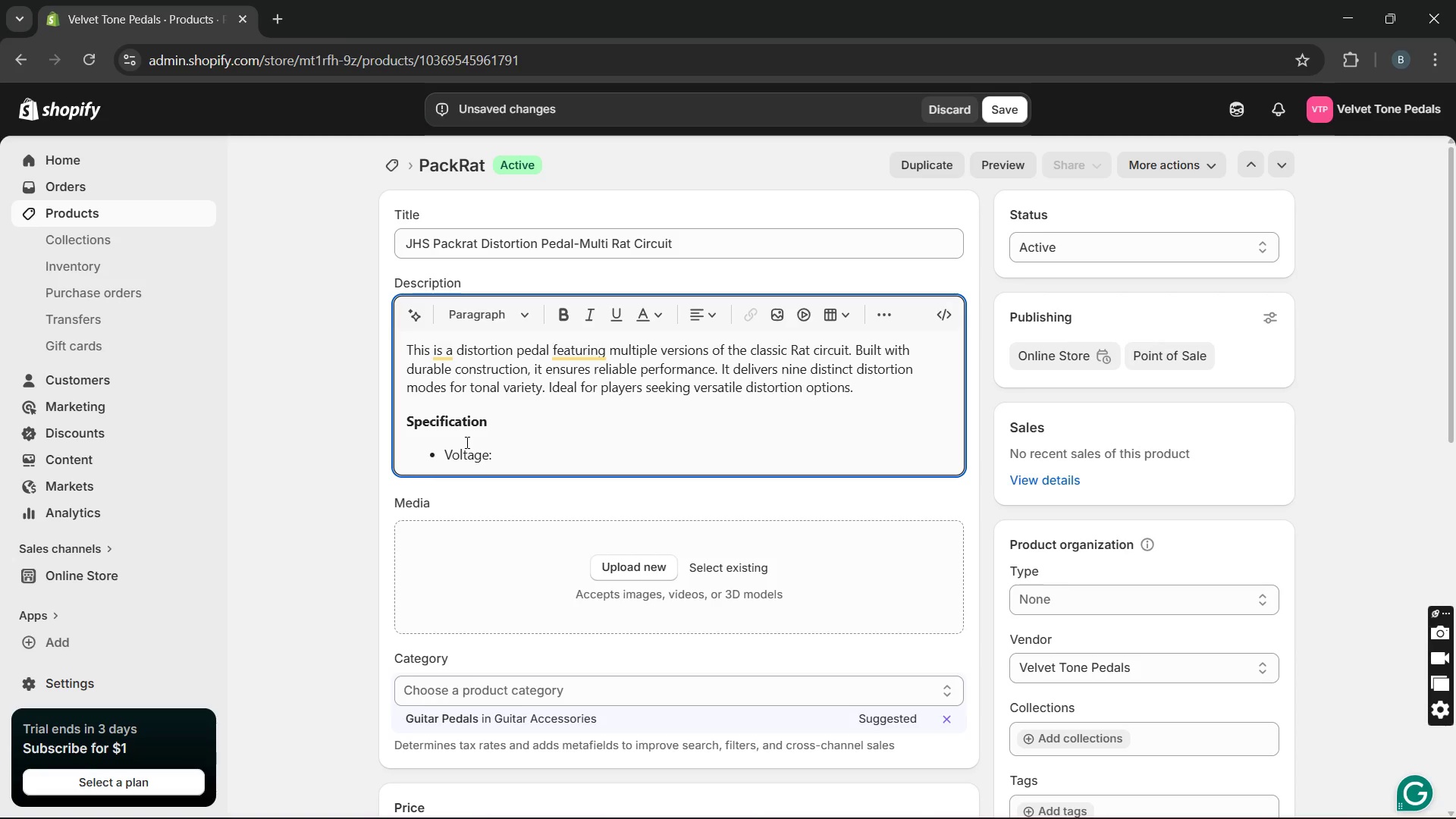 
key(Space)
 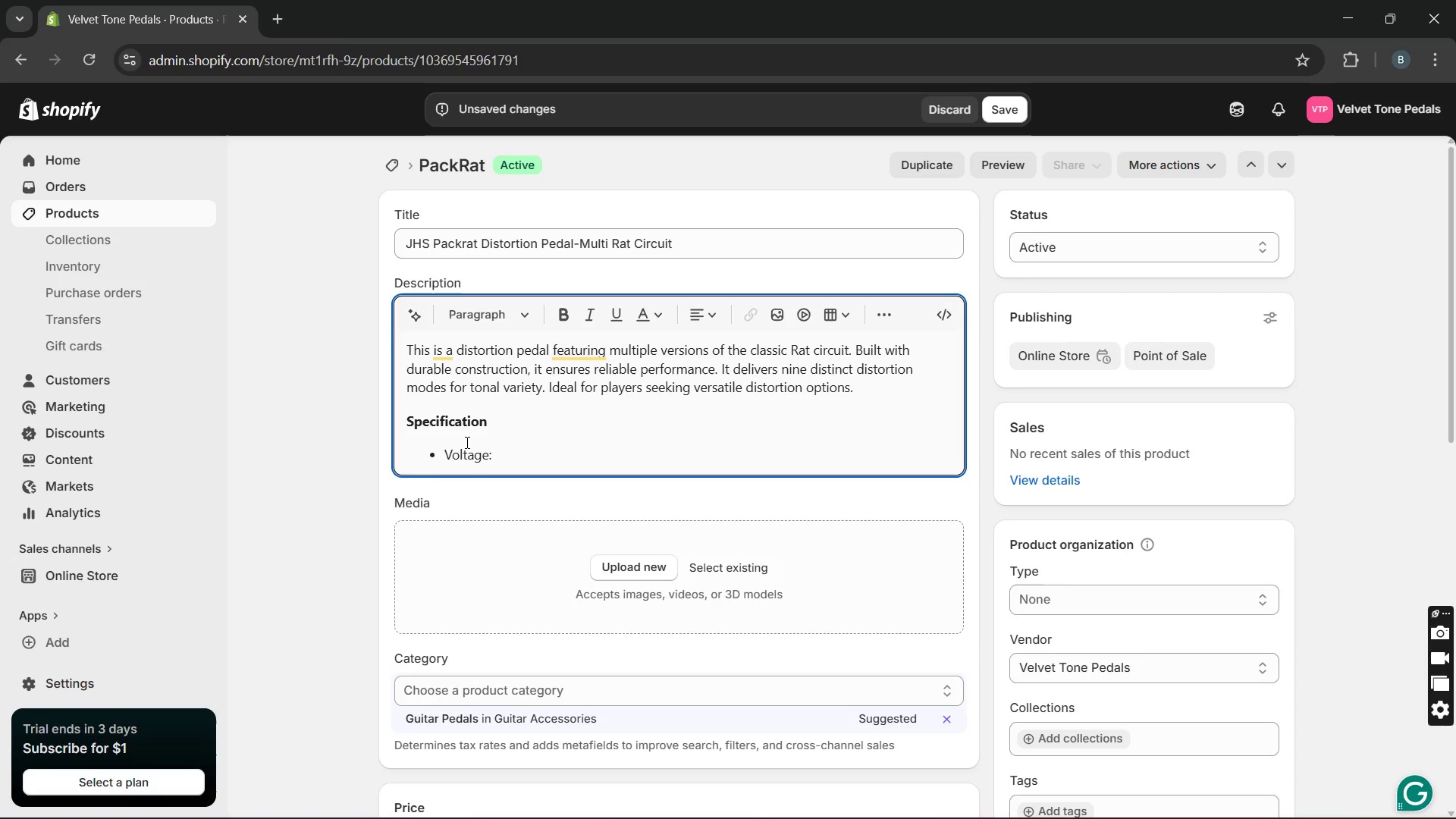 
type(9V DC Center negative)
 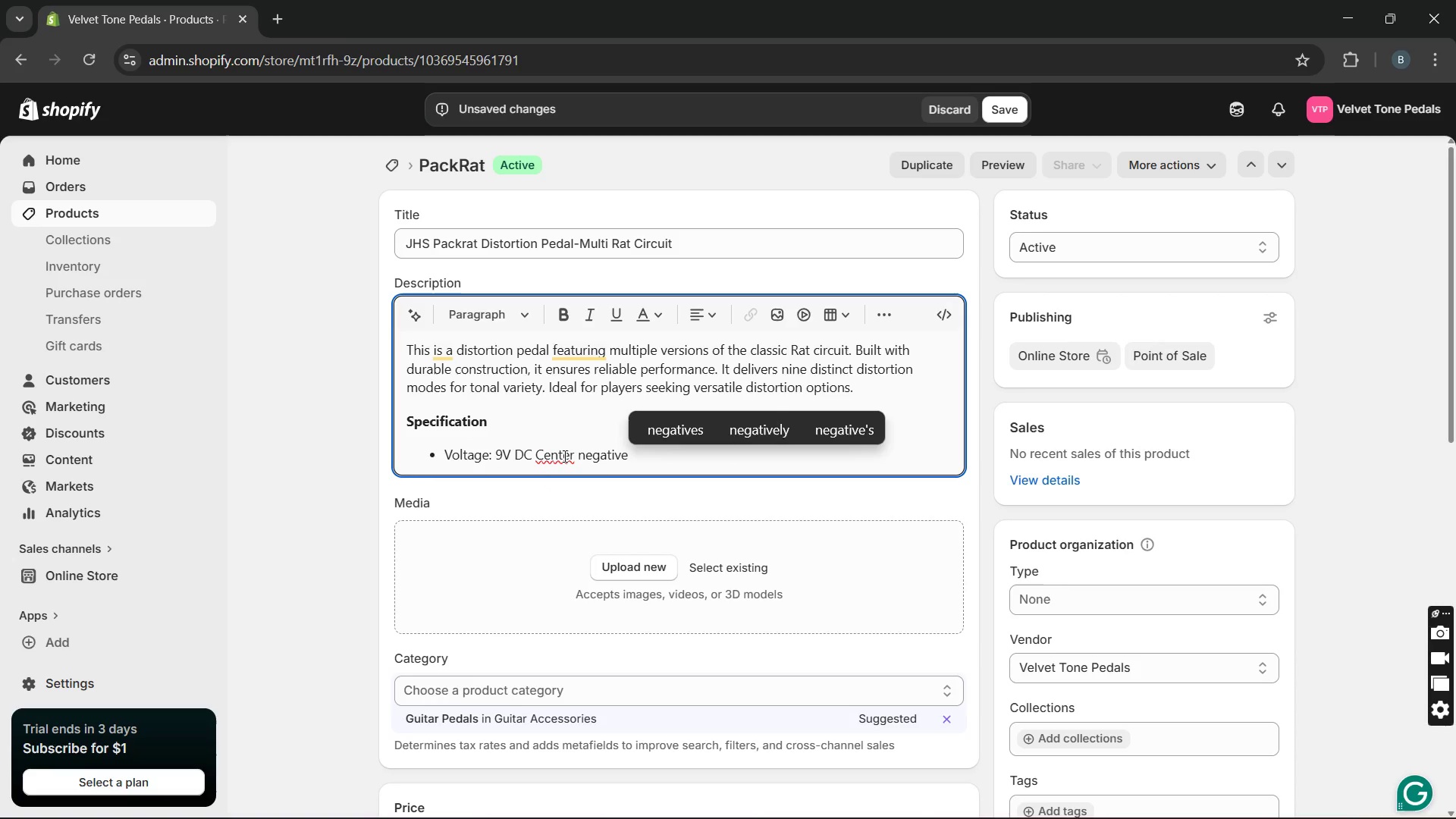 
key(Space)
 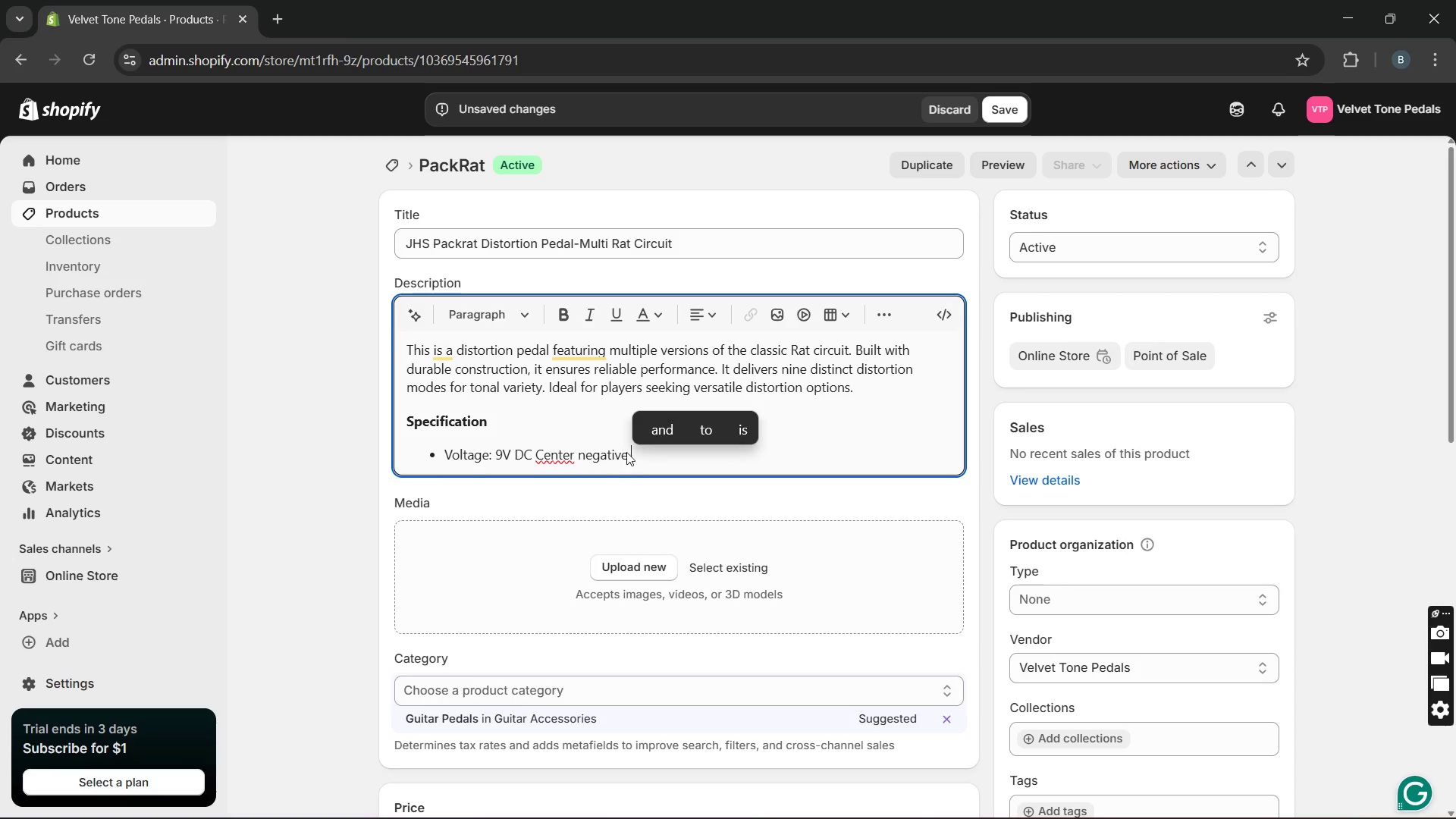 
key(Enter)
 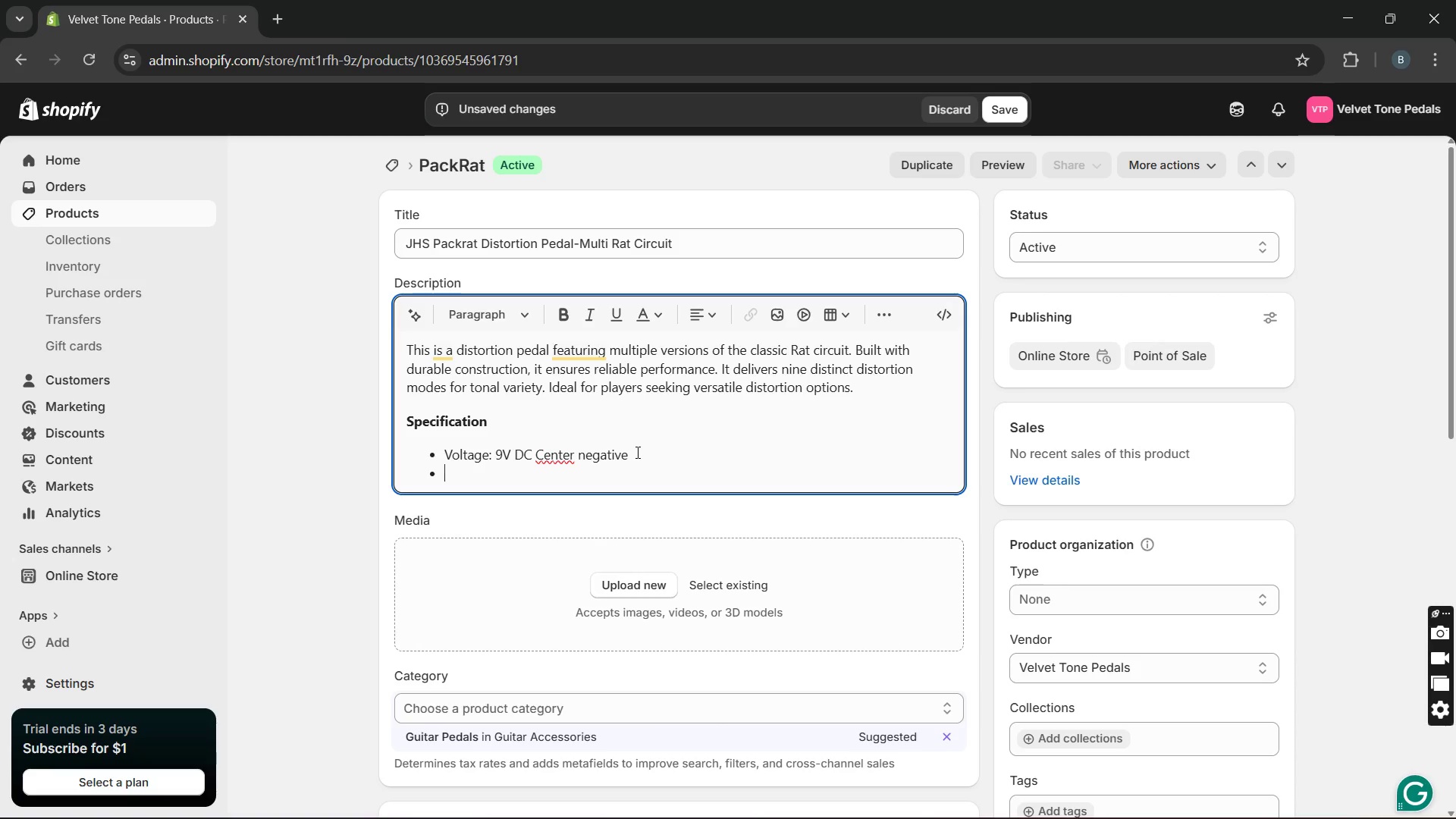 
type(Bypass: True Bypass)
 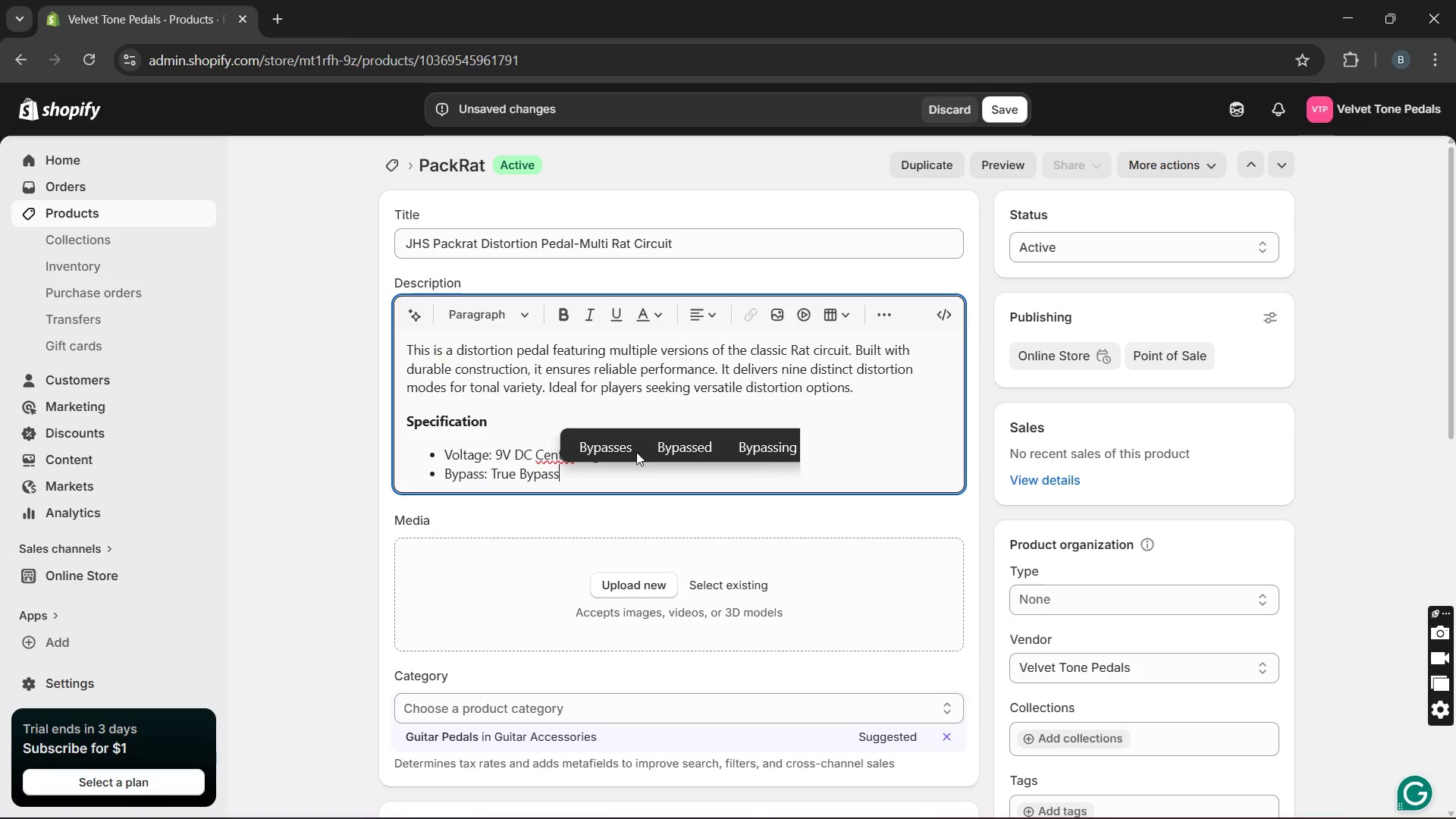 
key(Enter)
 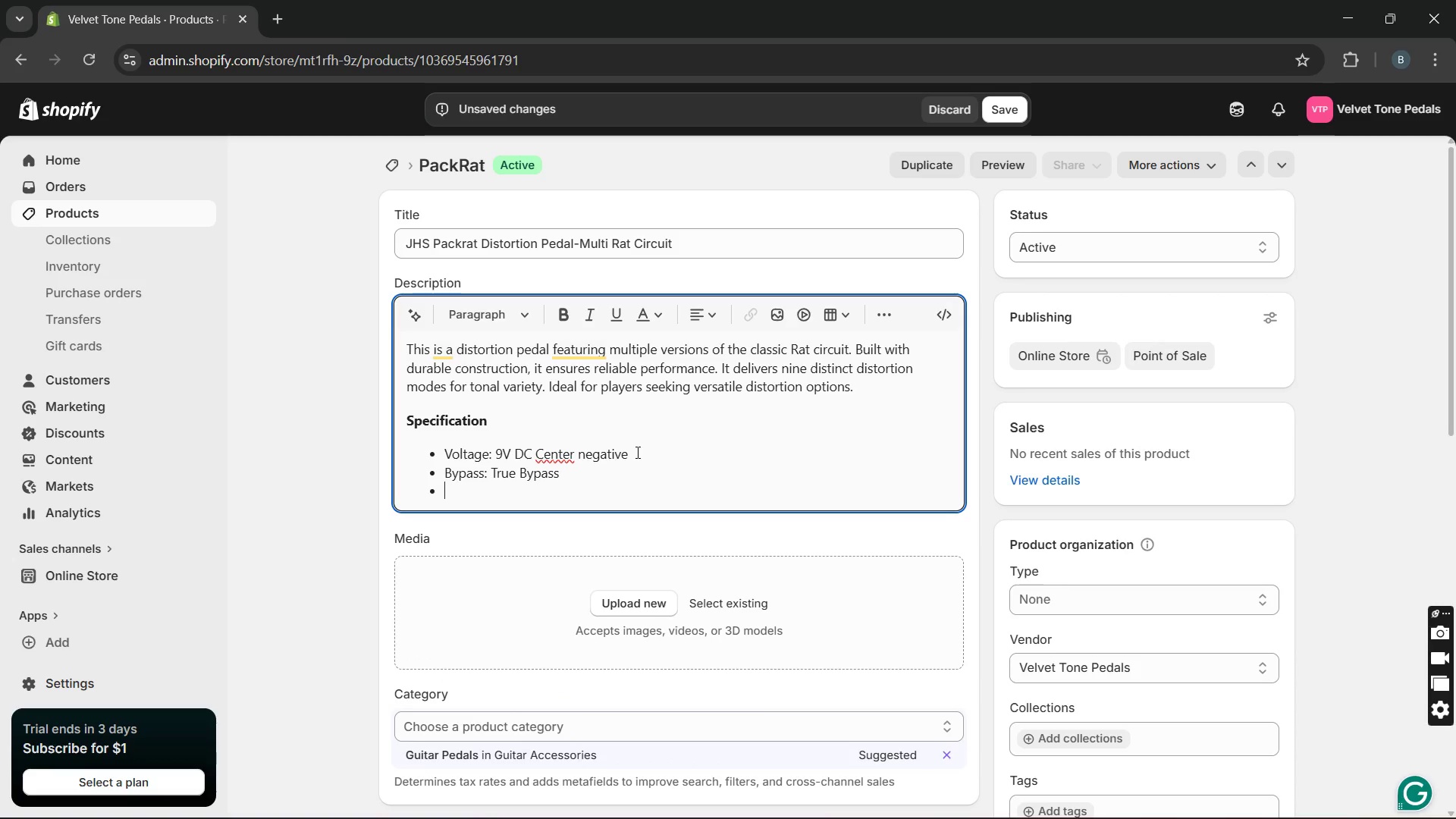 
type(I/O: m)
key(Backspace)
type(Mono In / Mono In)
 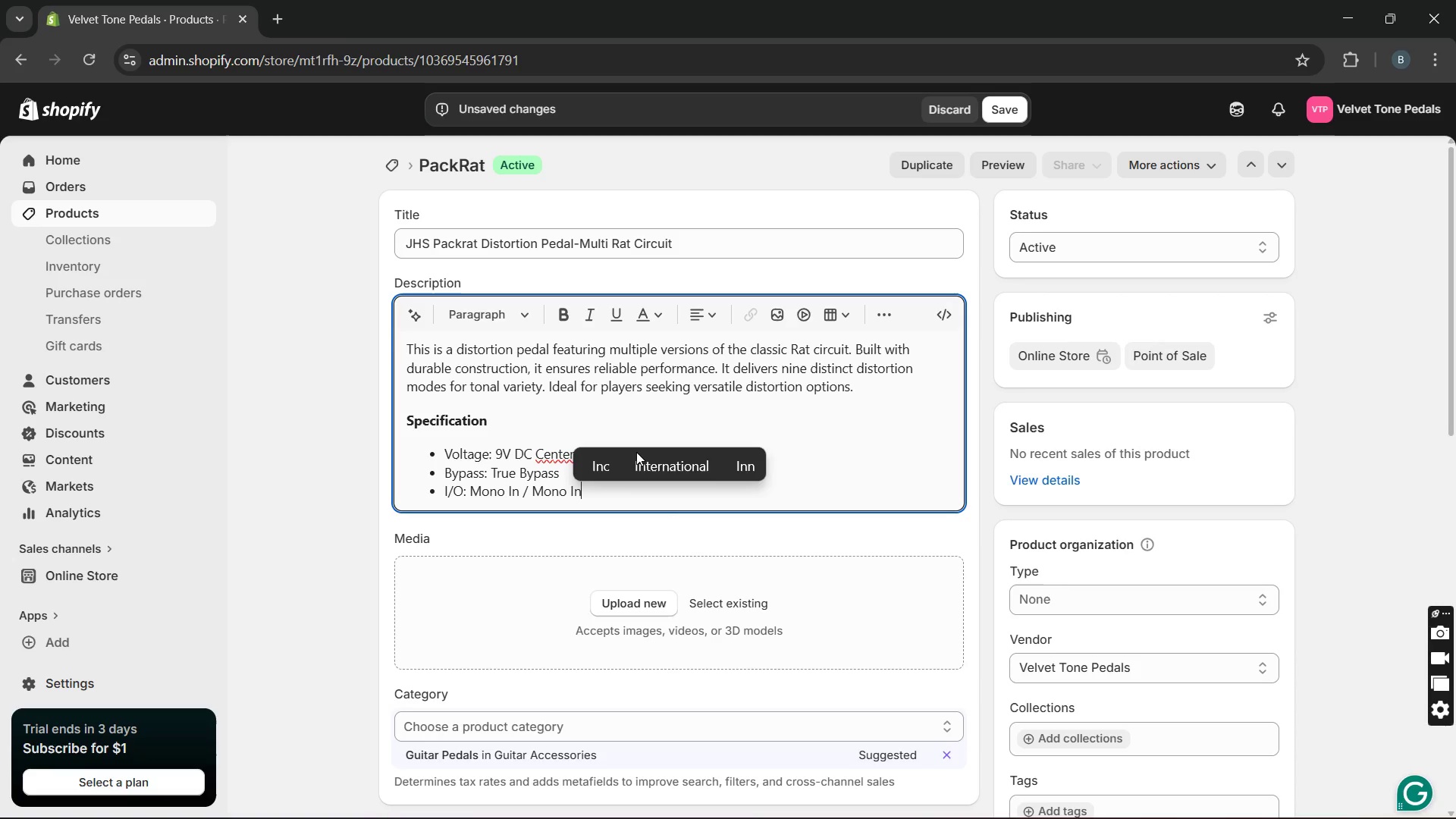 
key(Backspace)
key(Backspace)
type(Out)
 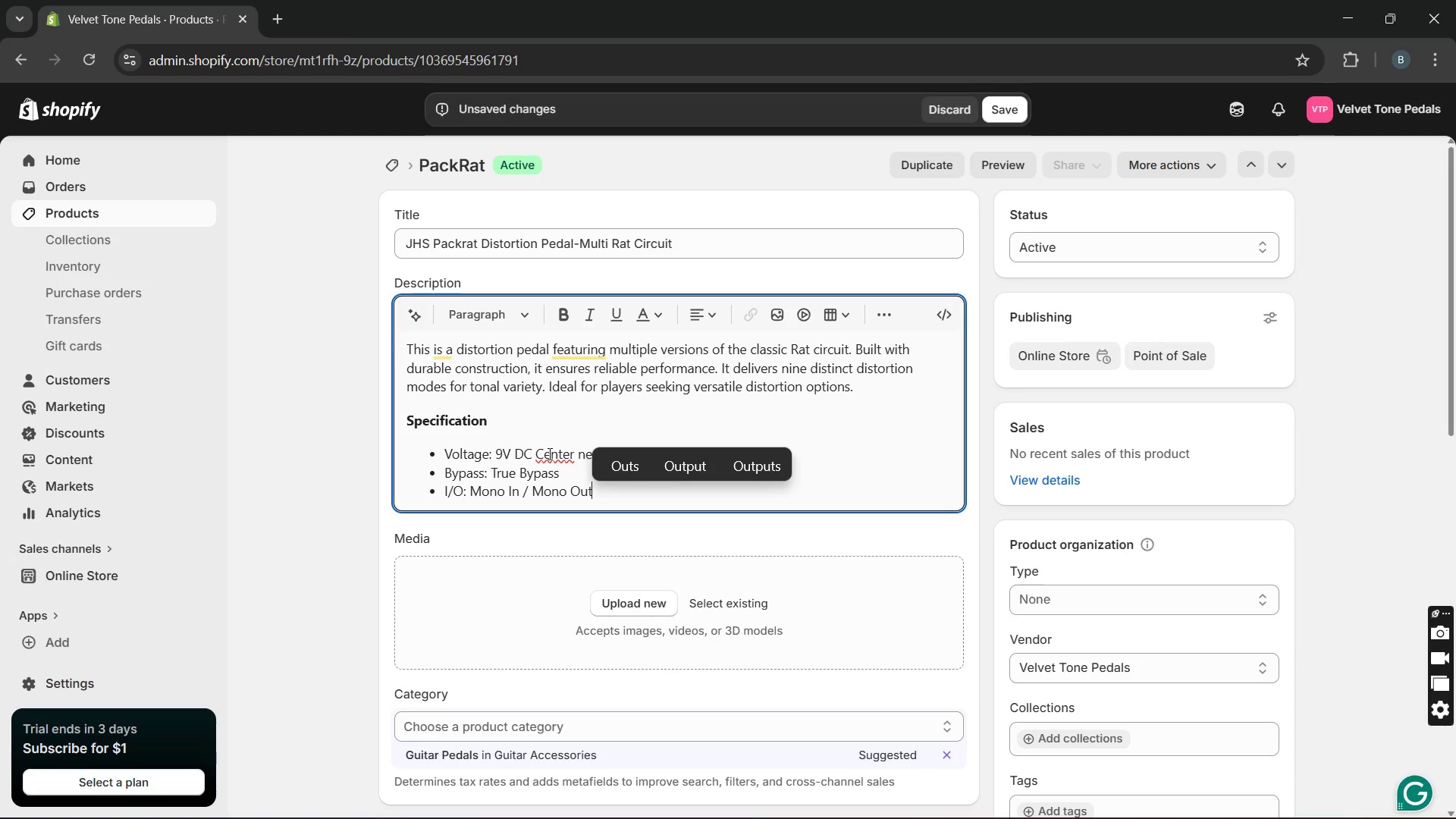 
left_click([719, 381])
 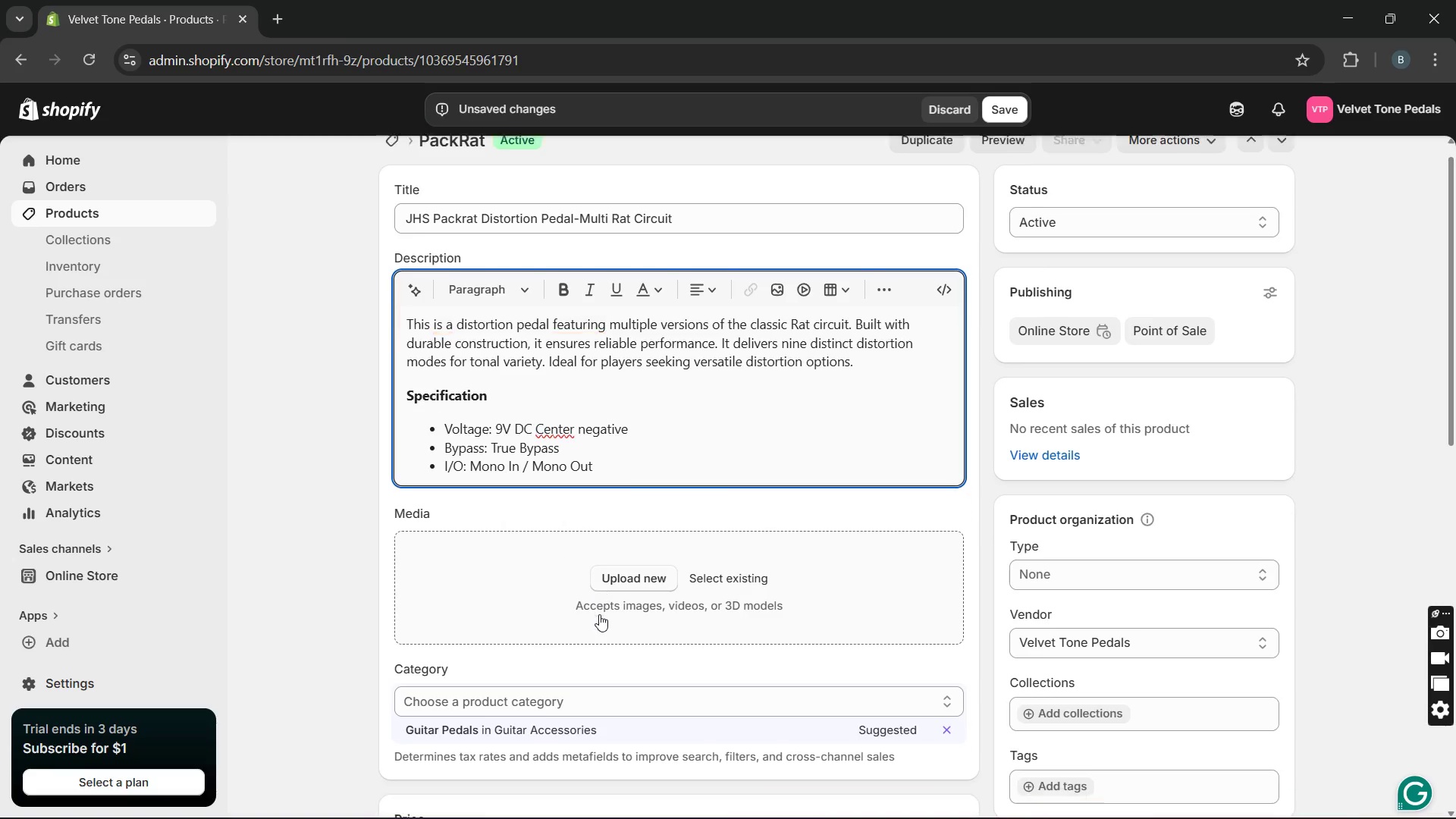 
wait(11.11)
 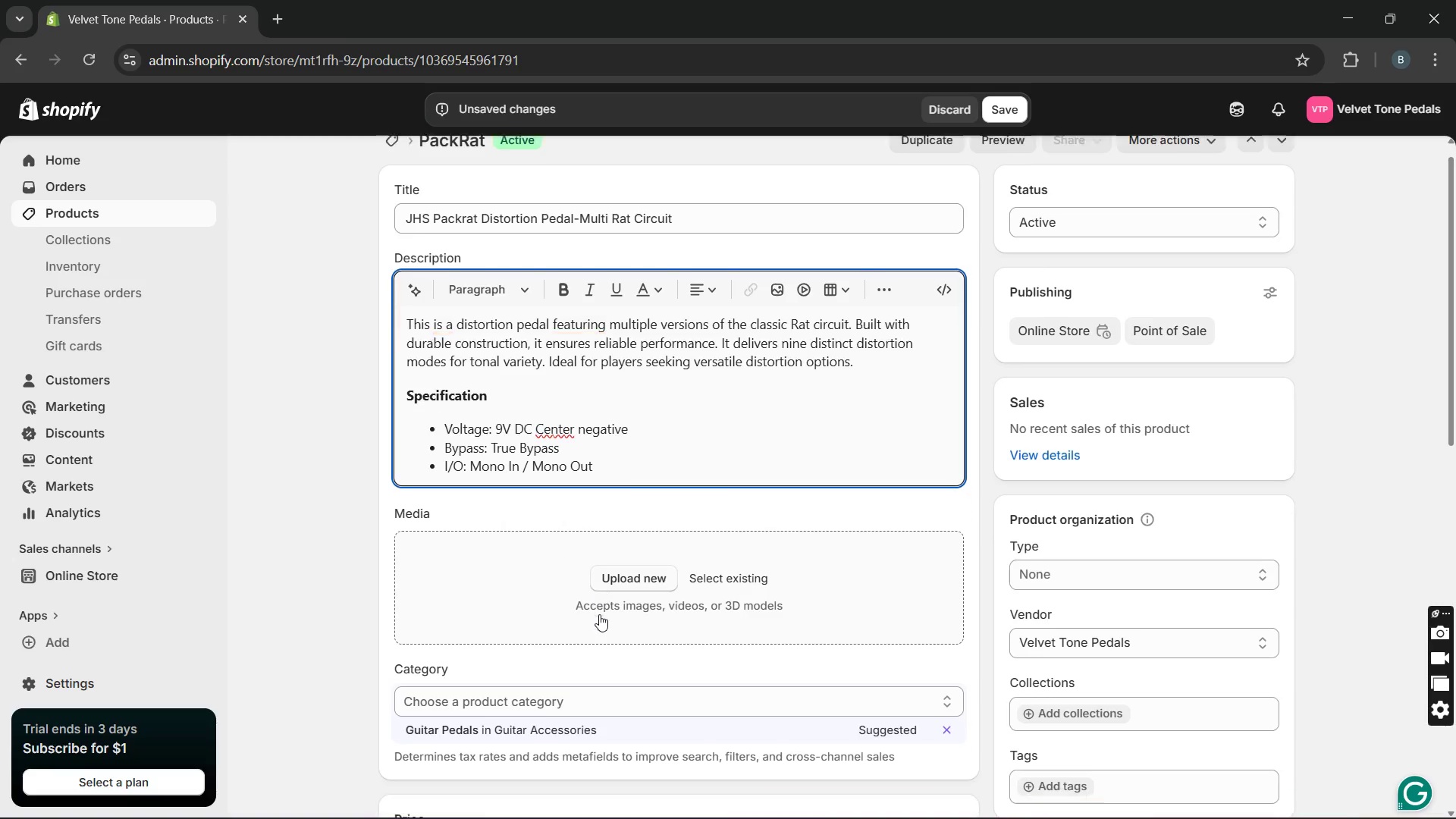 
left_click([957, 674])
 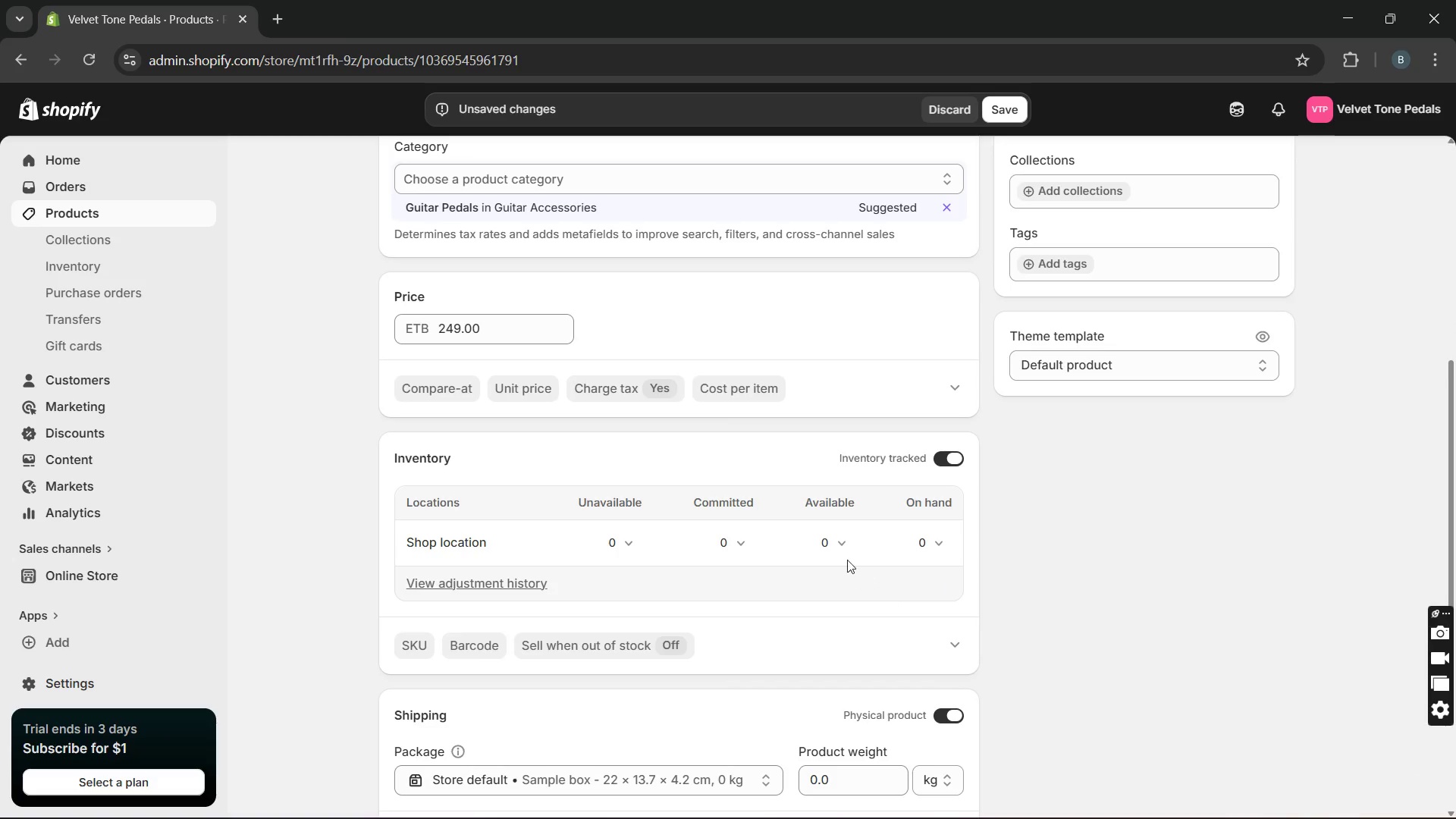 
double_click([827, 541])
 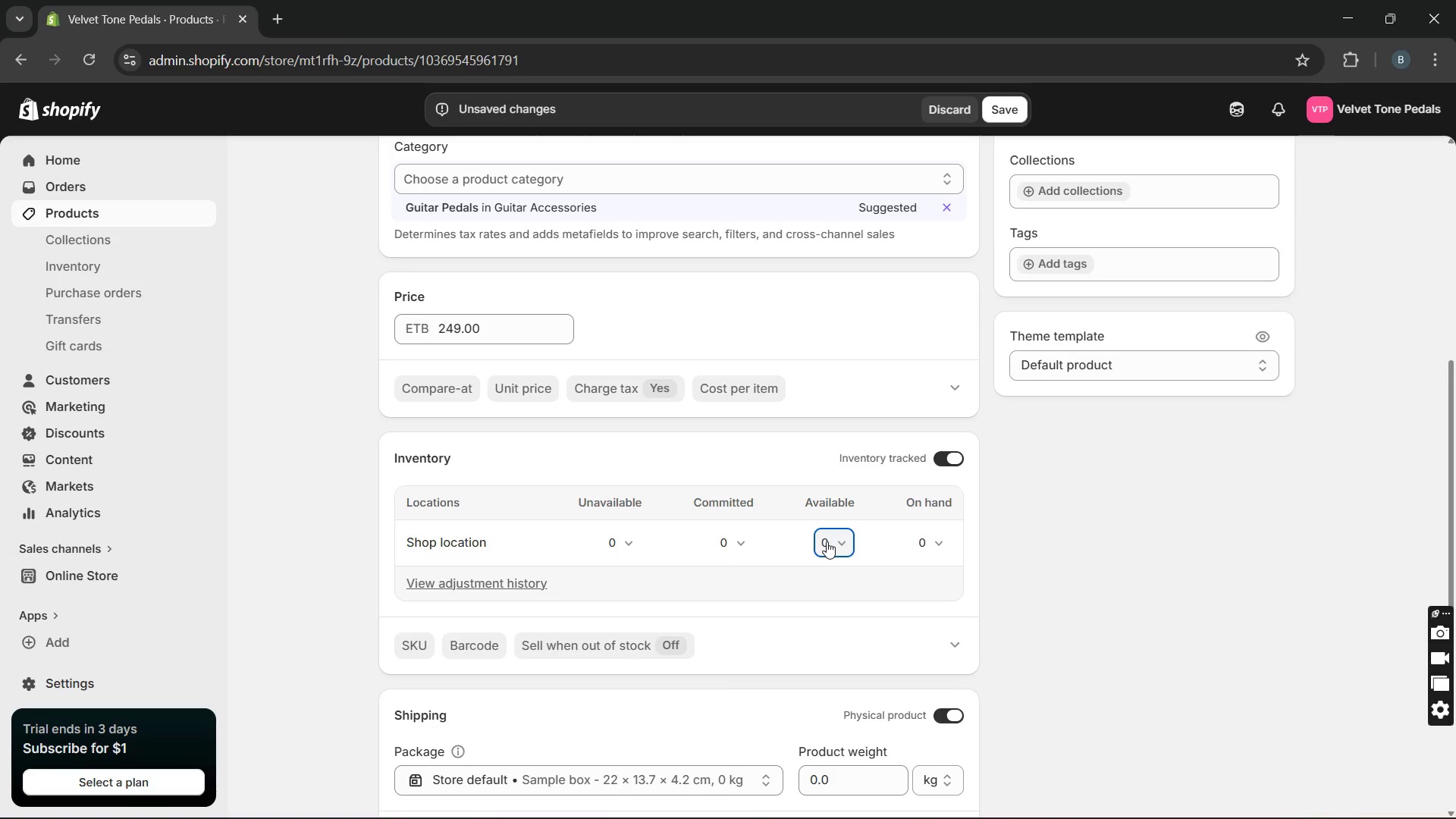 
double_click([827, 541])
 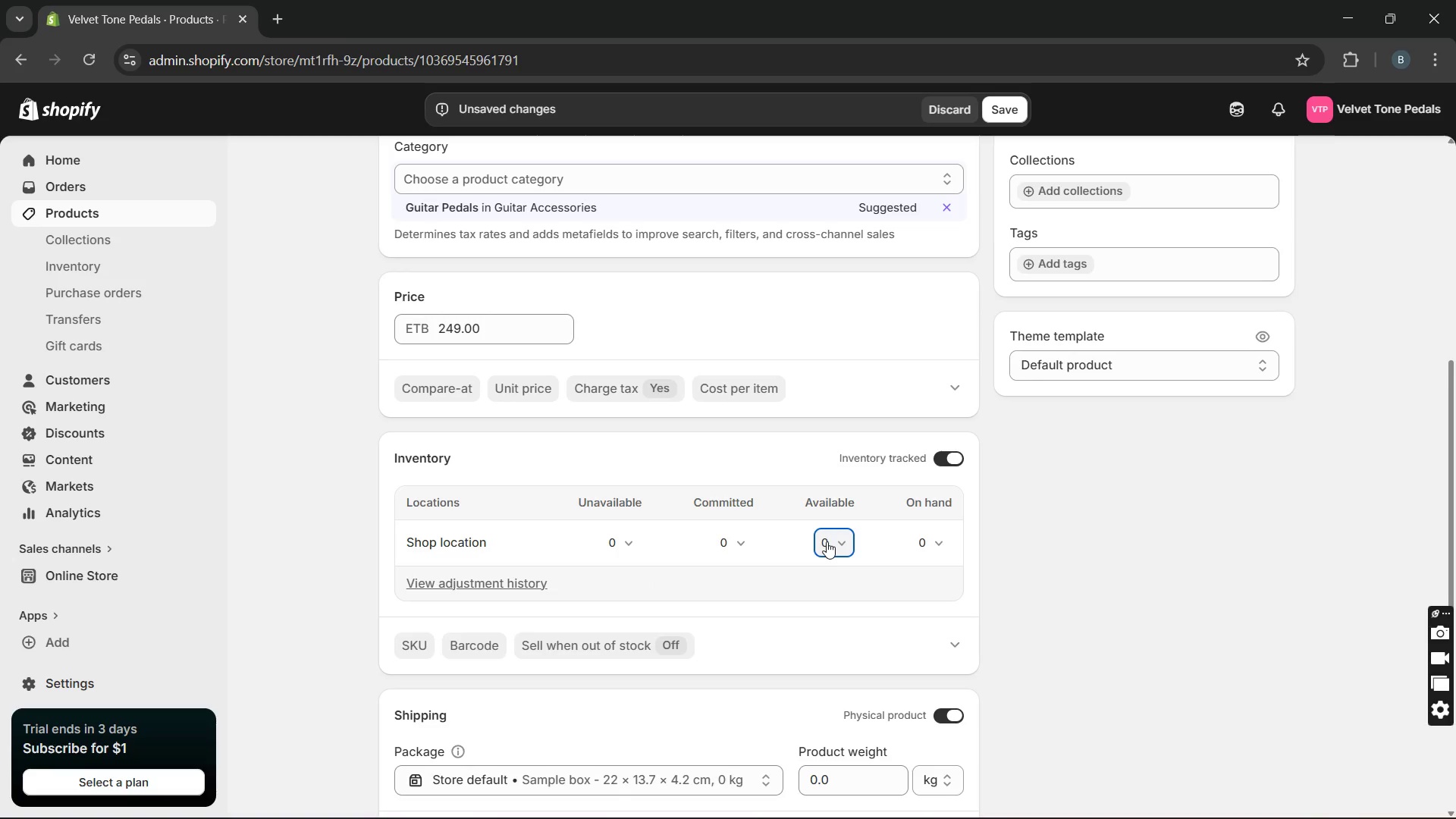 
type(15)
 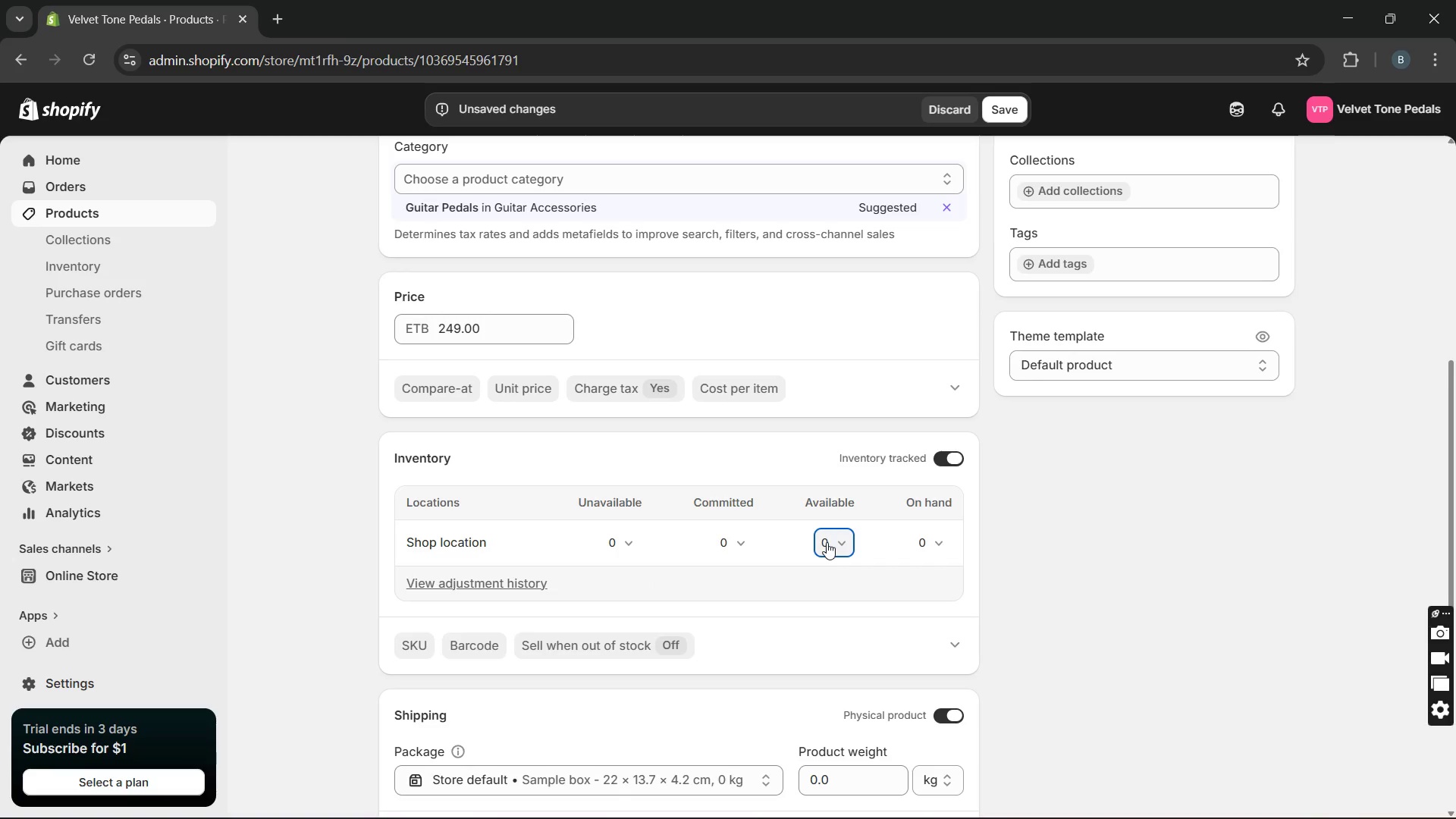 
left_click([827, 542])
 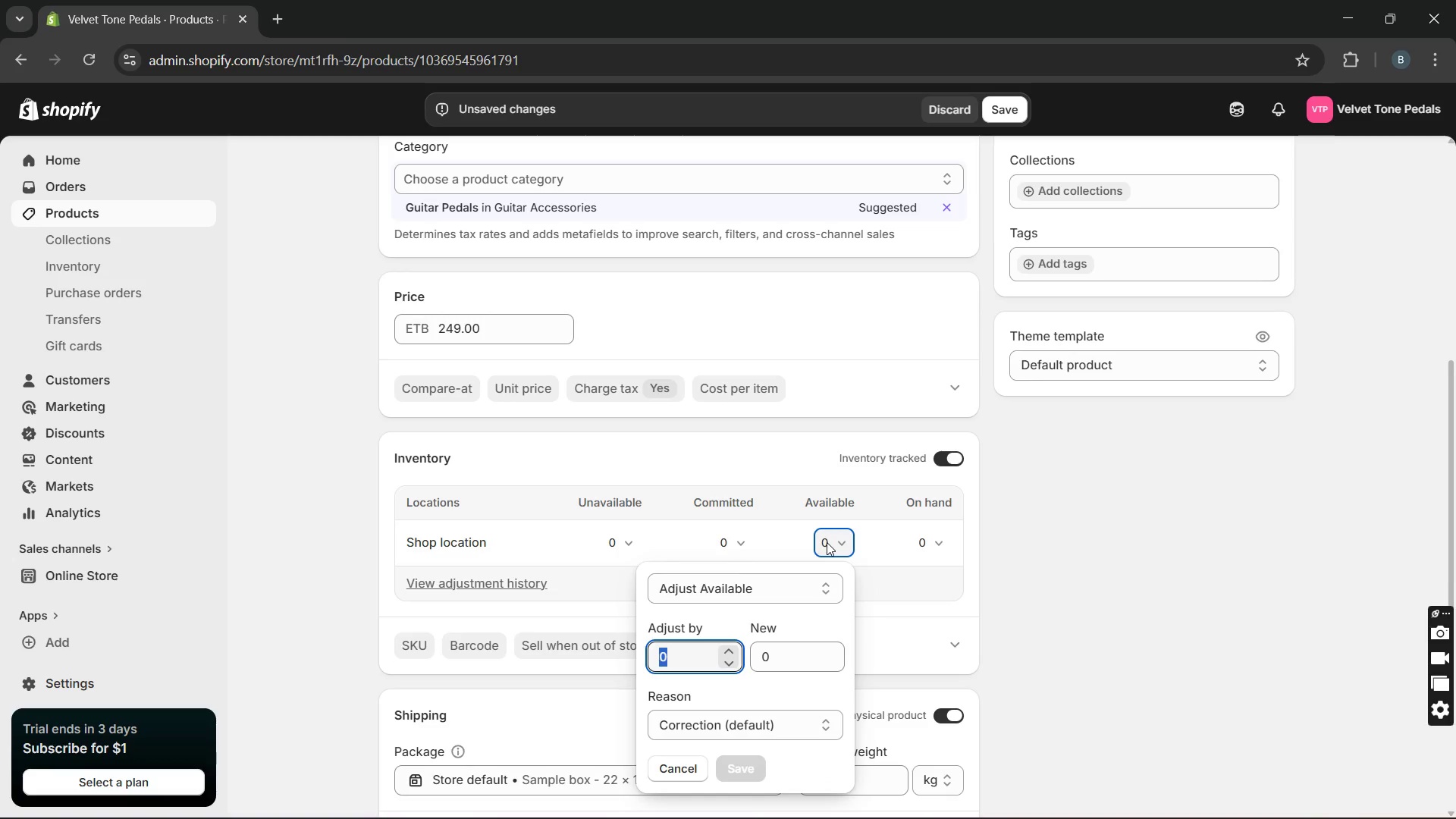 
type(15)
 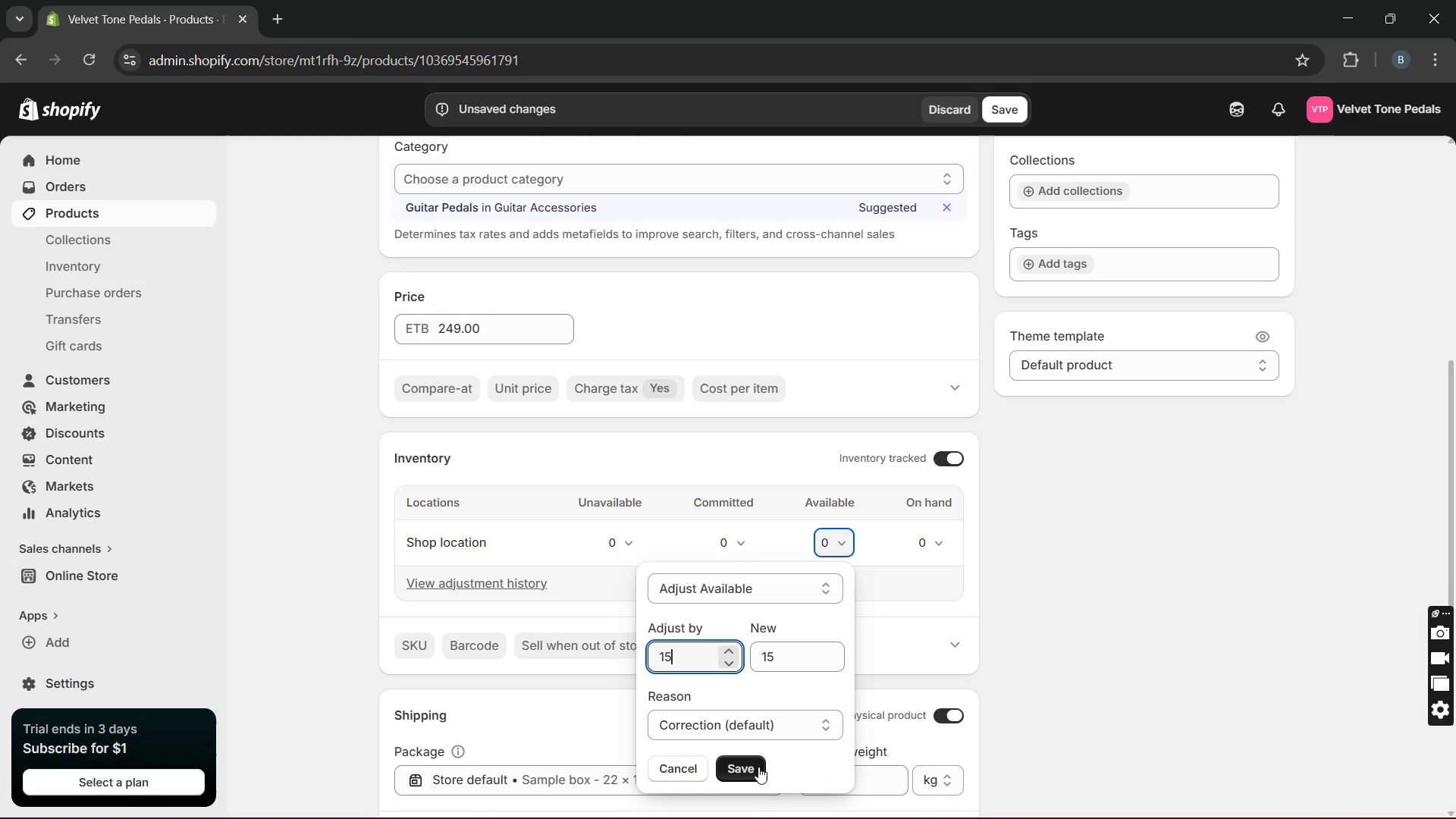 
left_click([754, 767])
 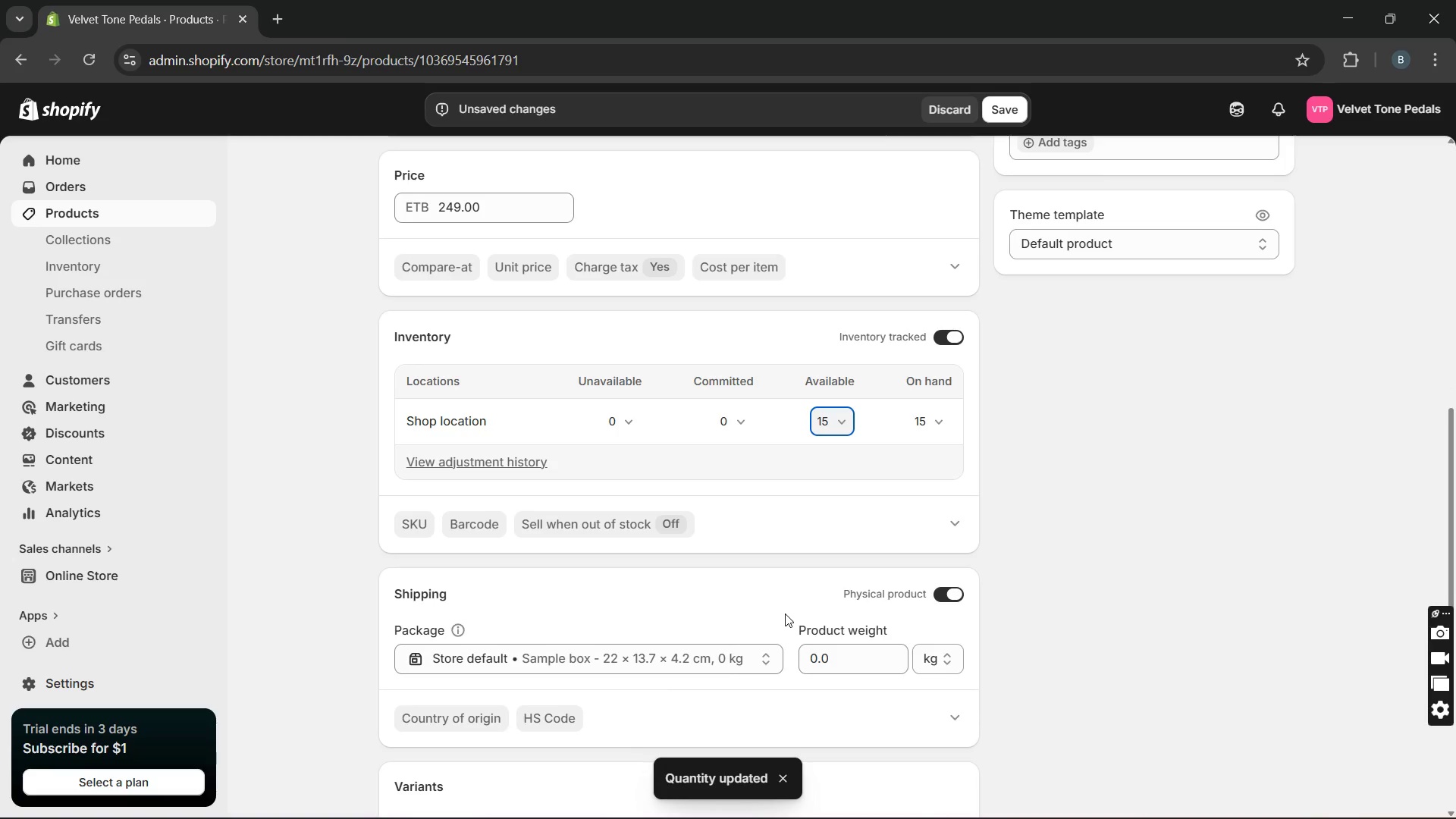 
wait(8.53)
 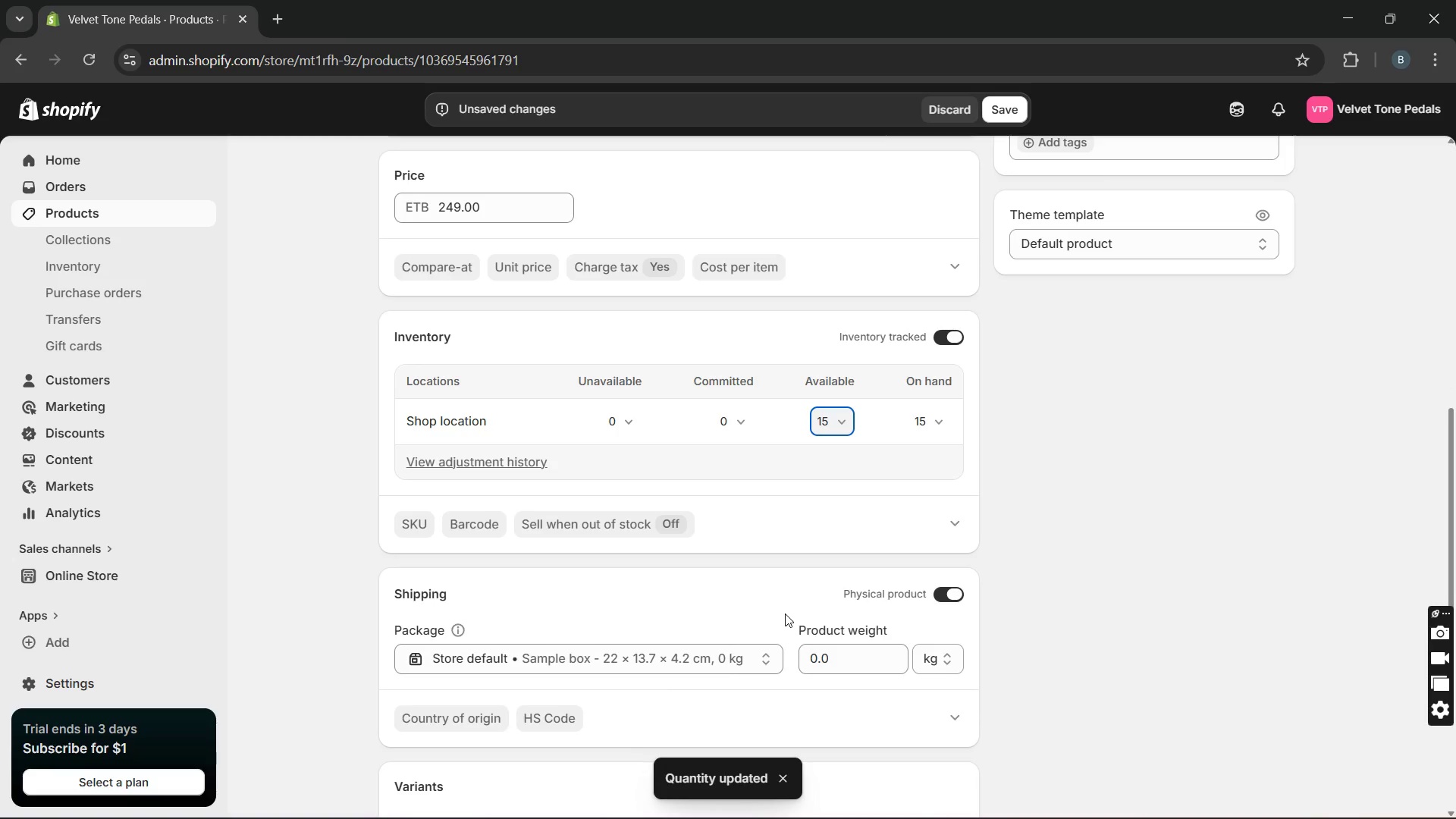 
left_click([954, 573])
 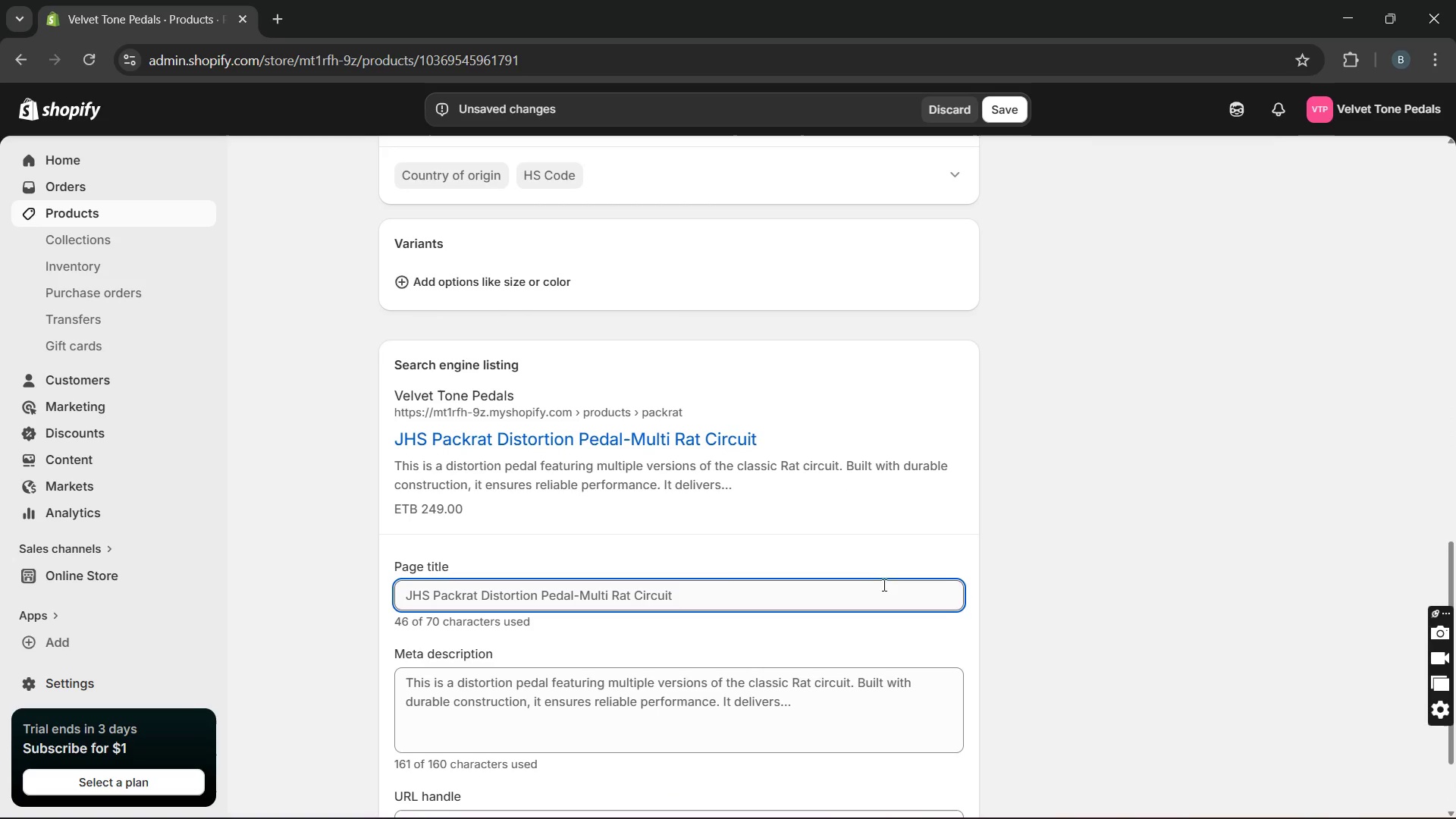 
left_click([843, 596])
 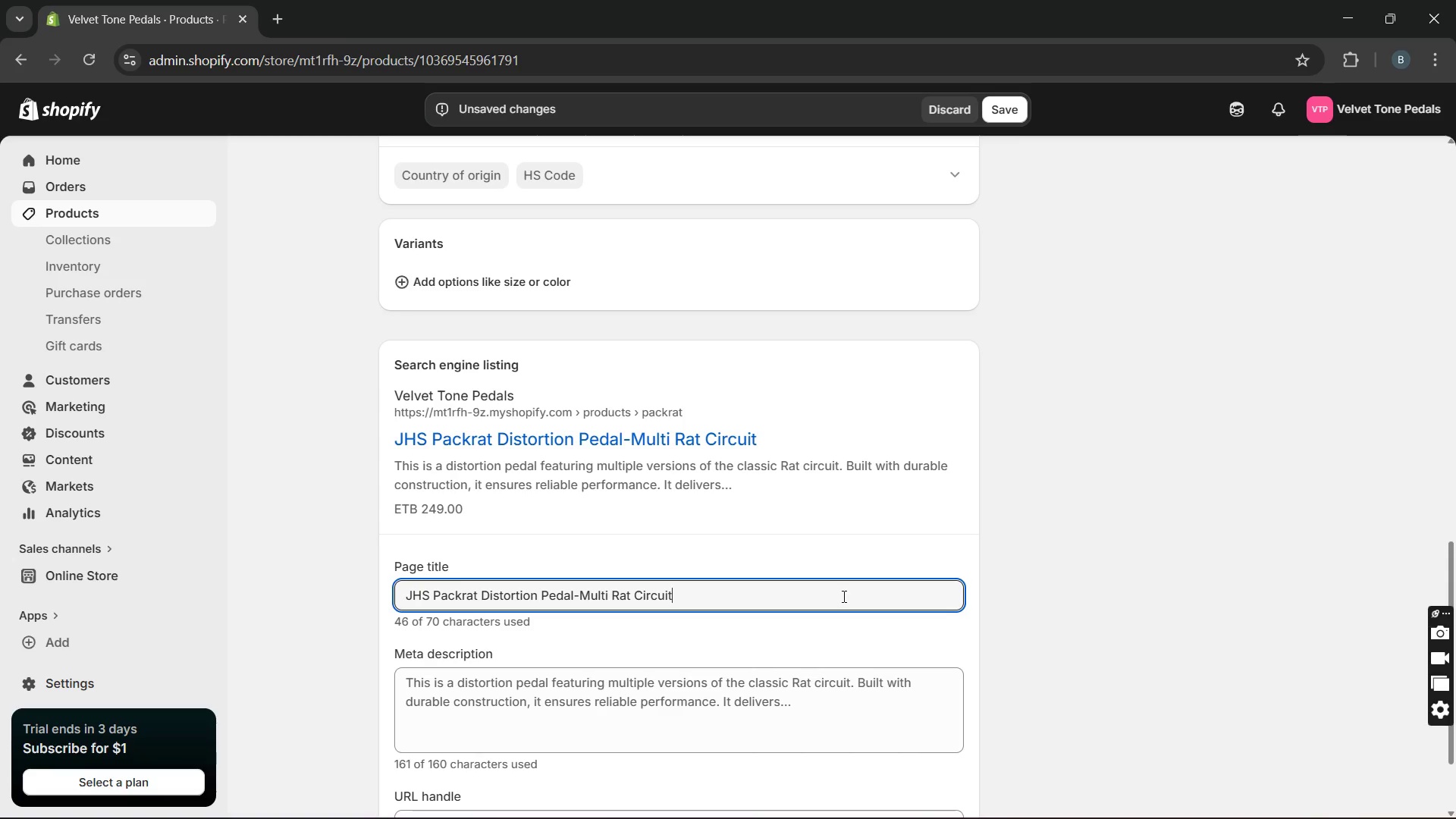 
wait(5.73)
 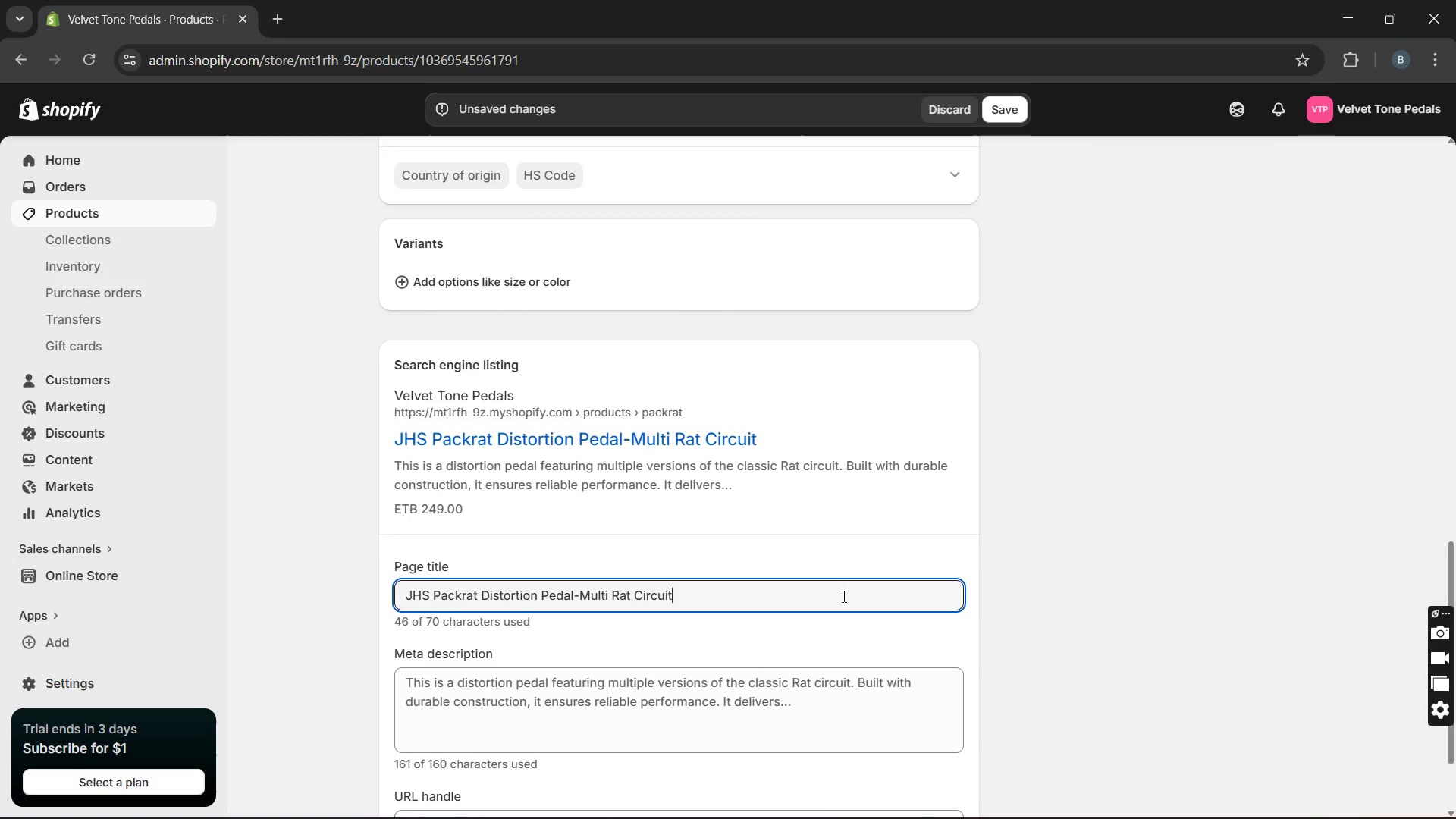 
left_click_drag(start_coordinate=[843, 596], to_coordinate=[617, 594])
 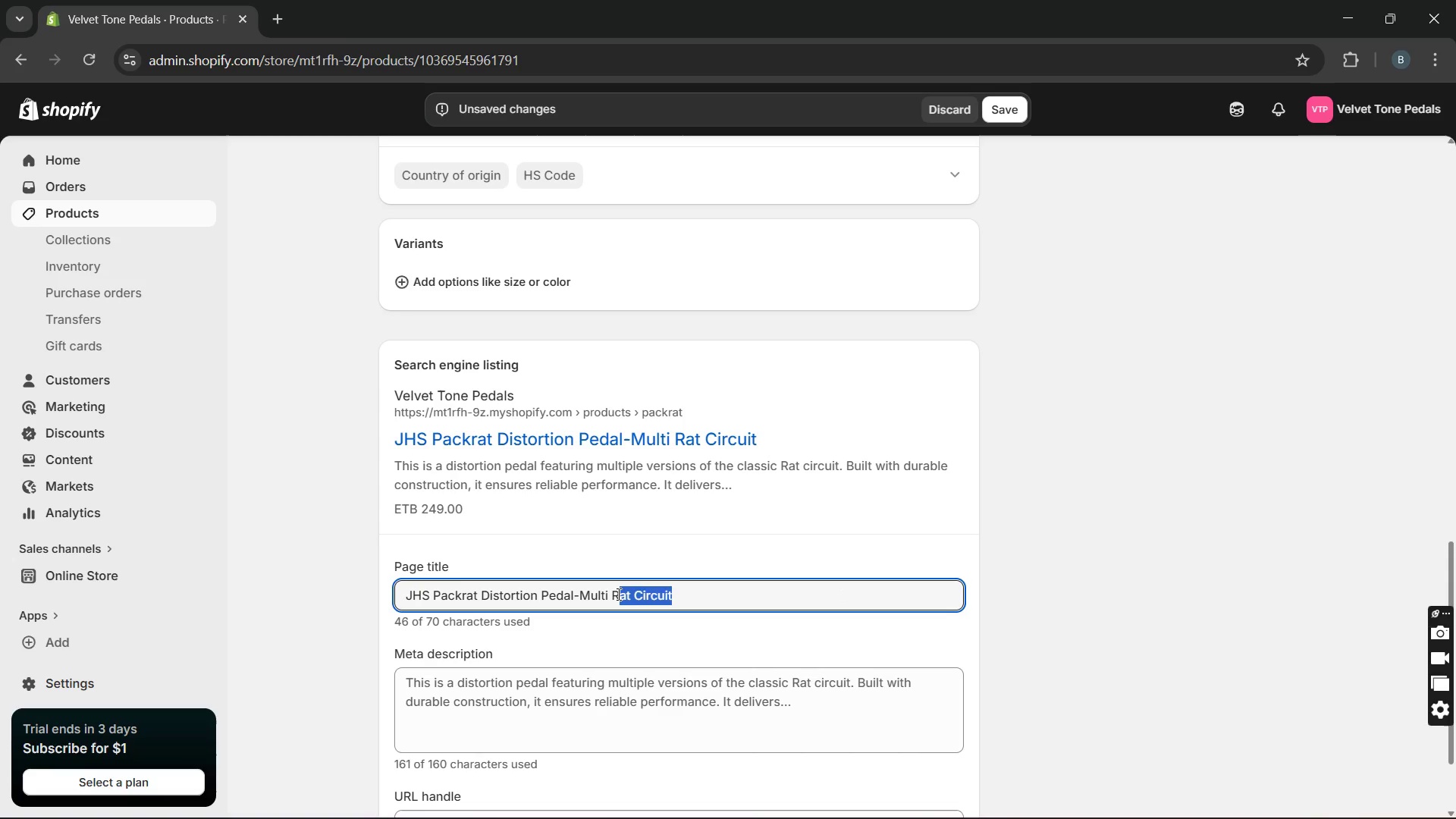 
type(Mode)
 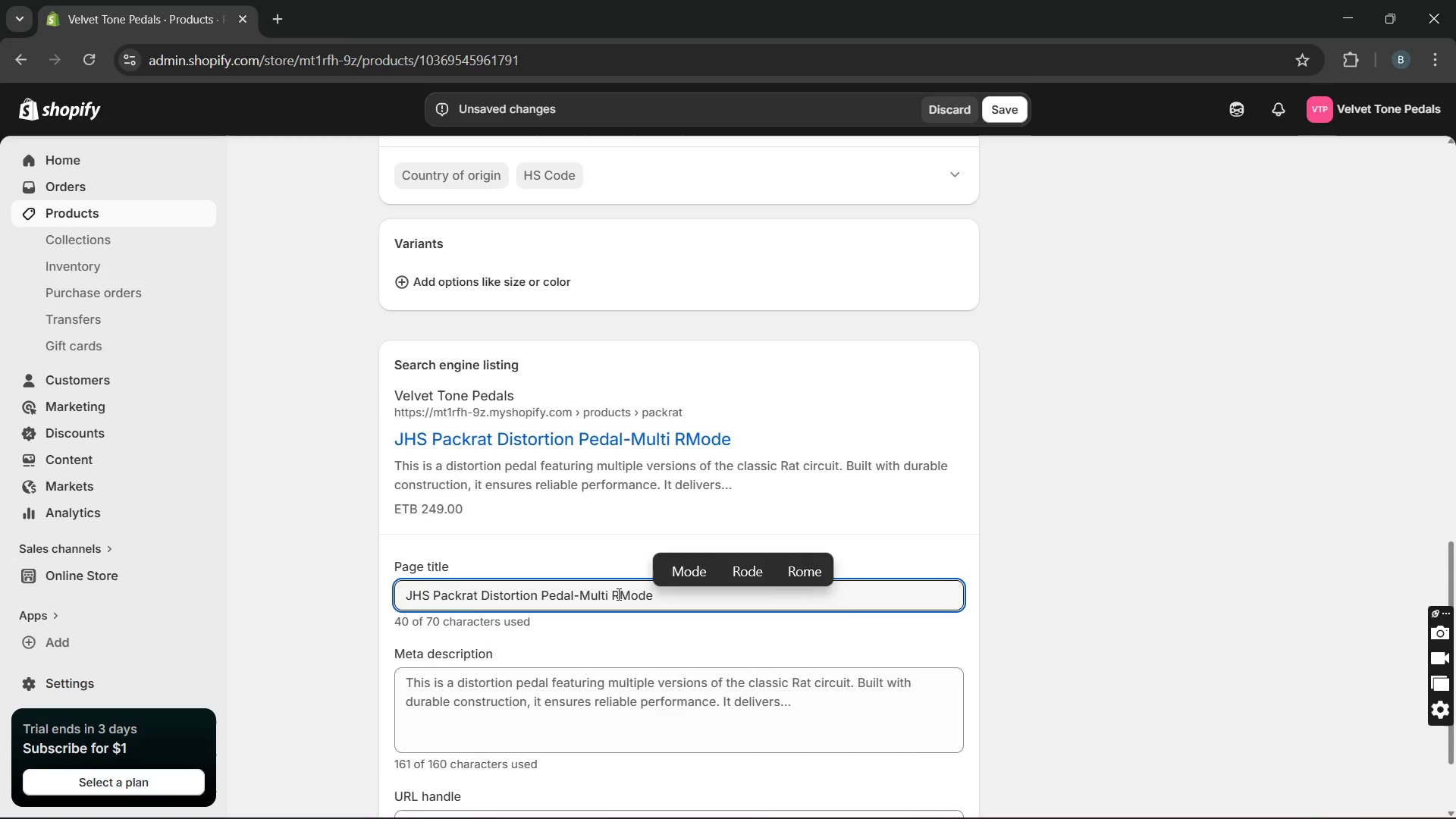 
key(ArrowLeft)
 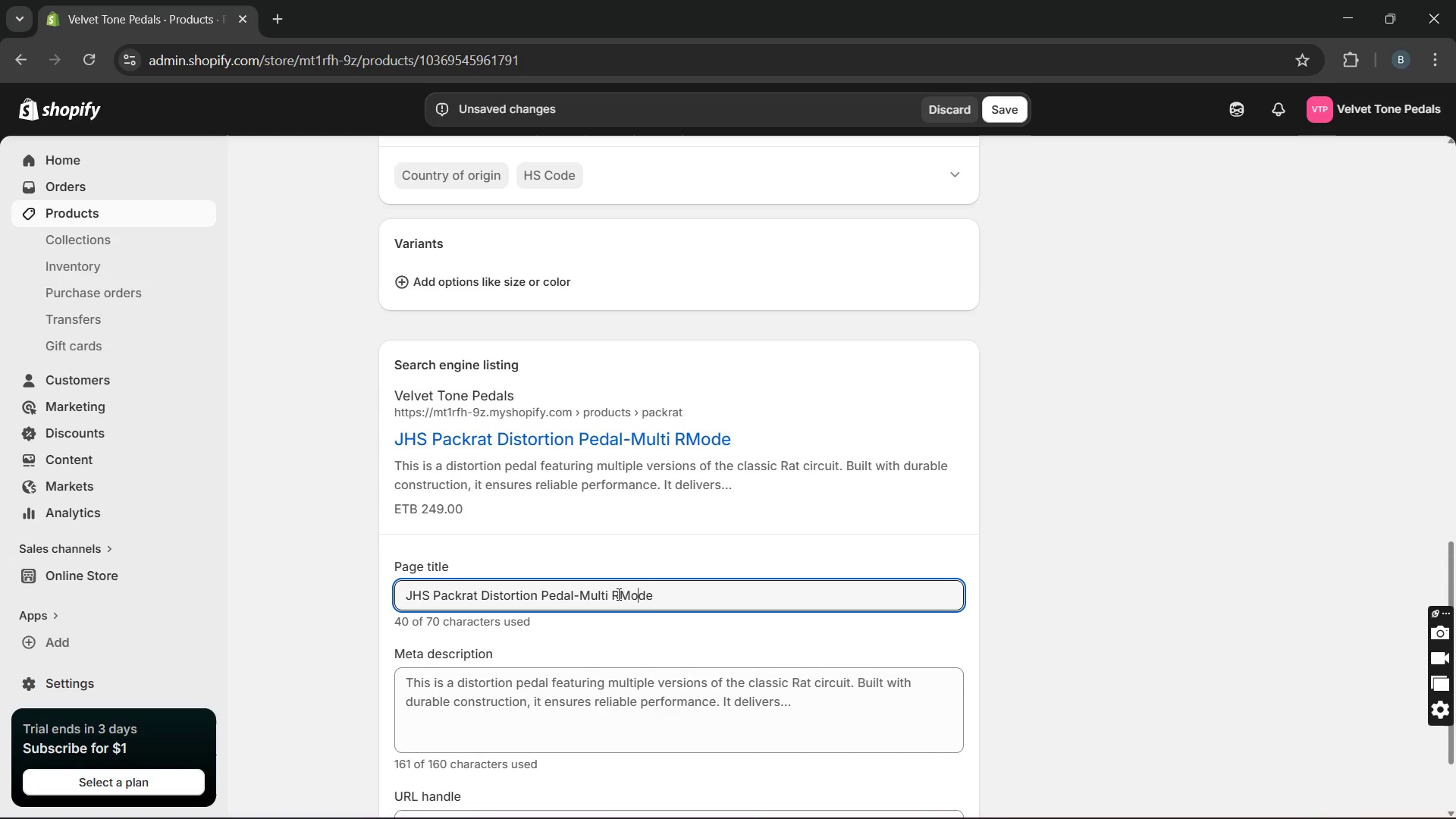 
key(ArrowLeft)
 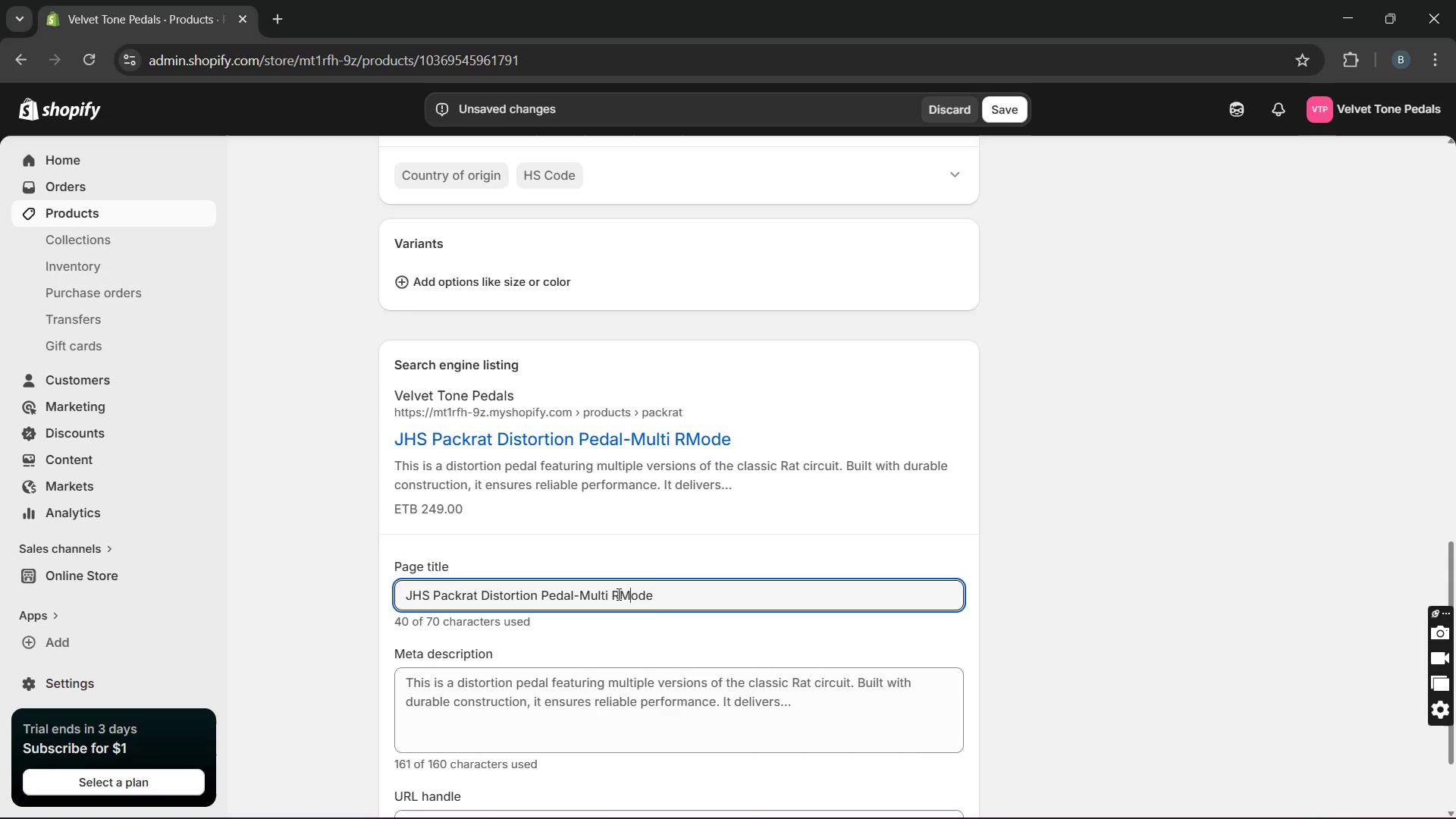 
key(ArrowLeft)
 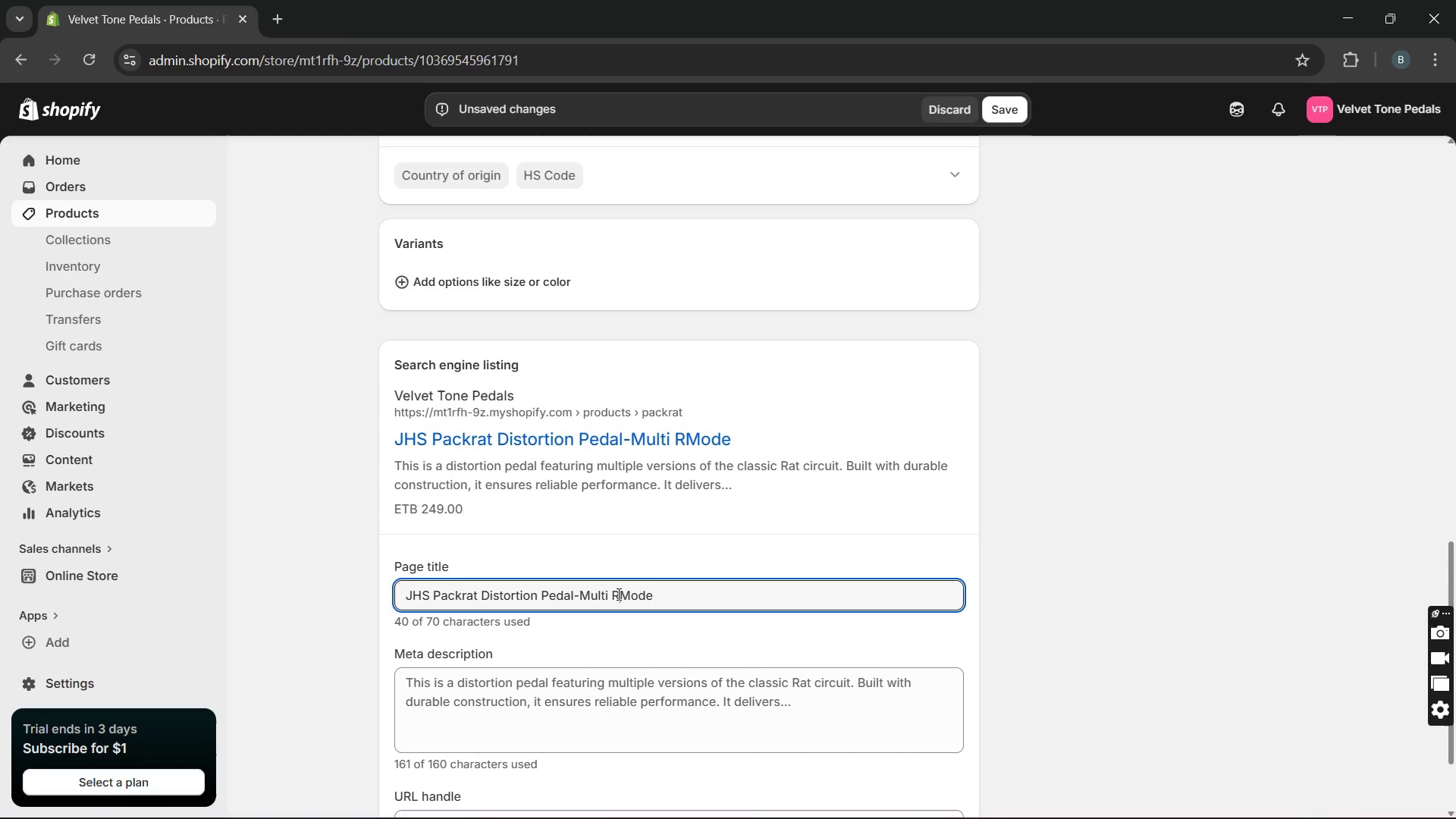 
key(ArrowLeft)
 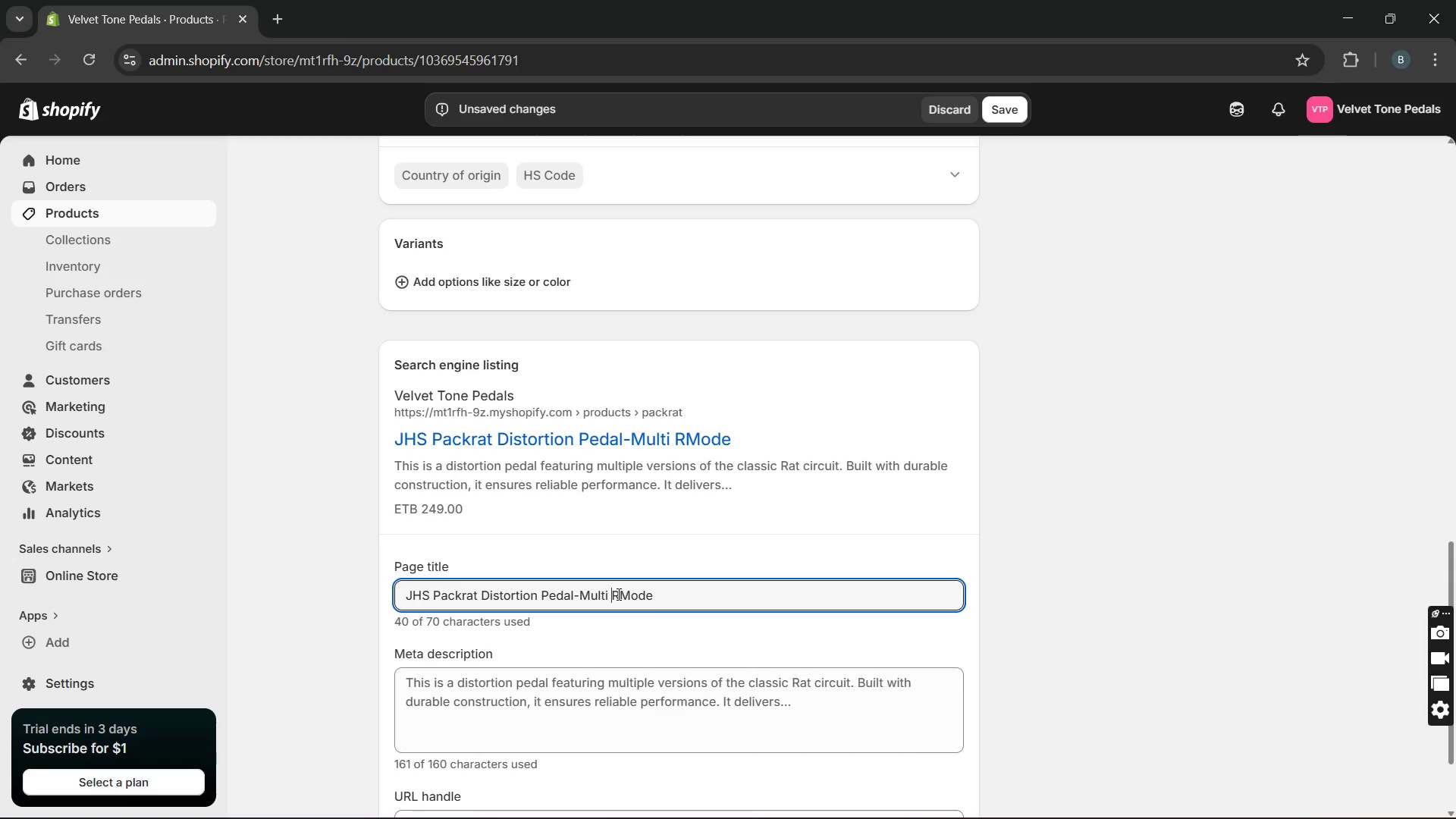 
key(ArrowLeft)
 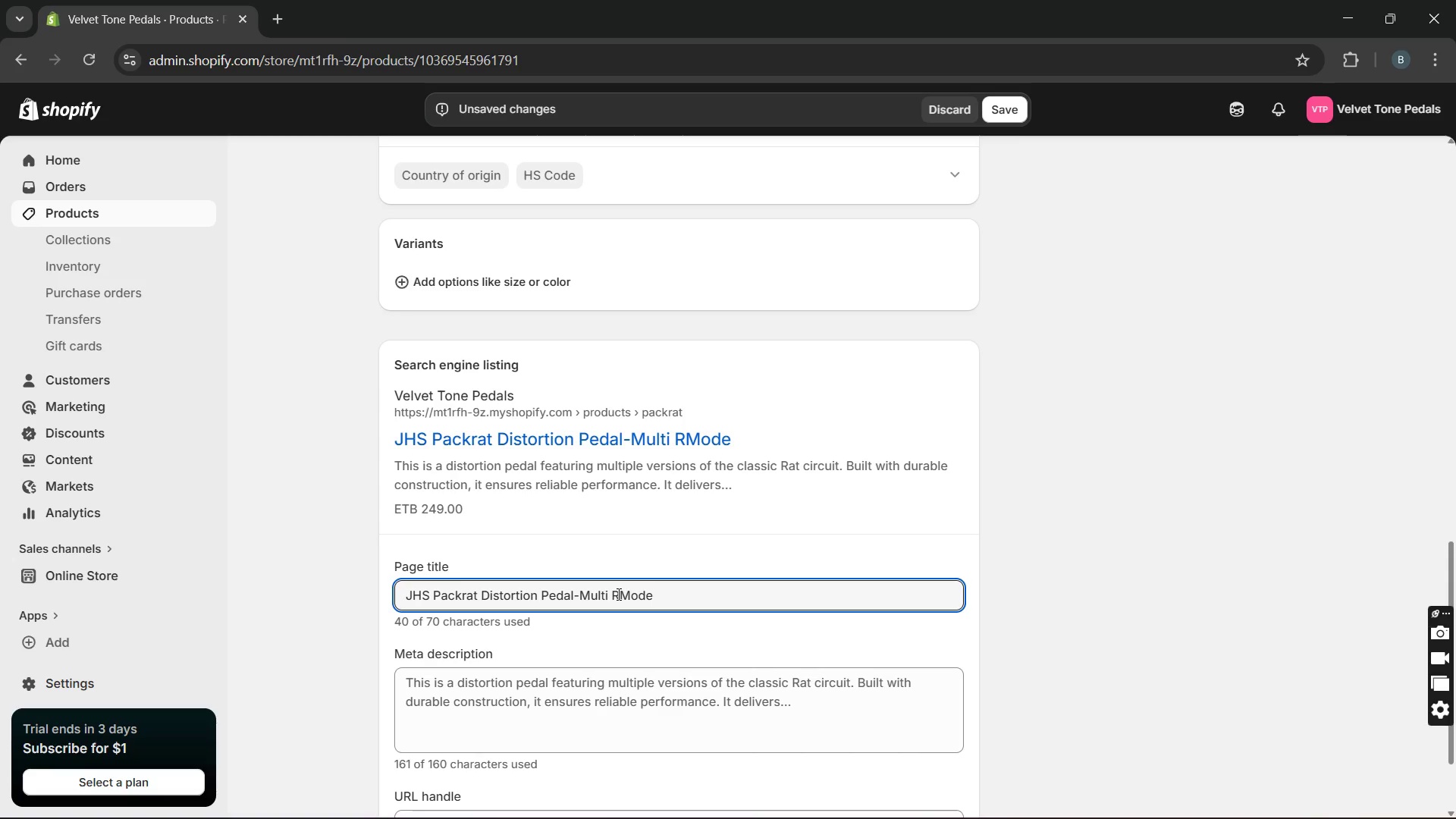 
key(ArrowRight)
 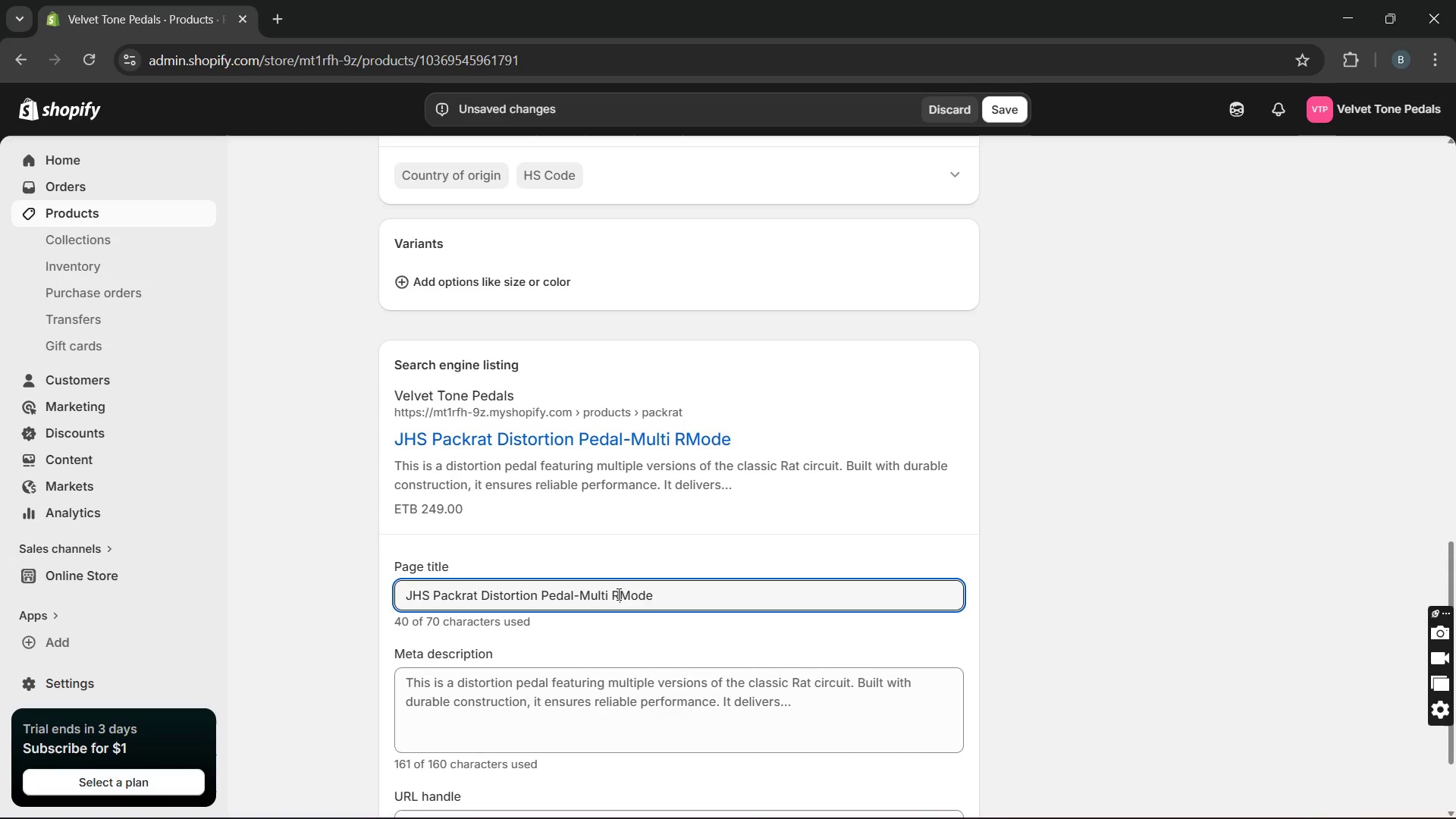 
key(Backspace)
 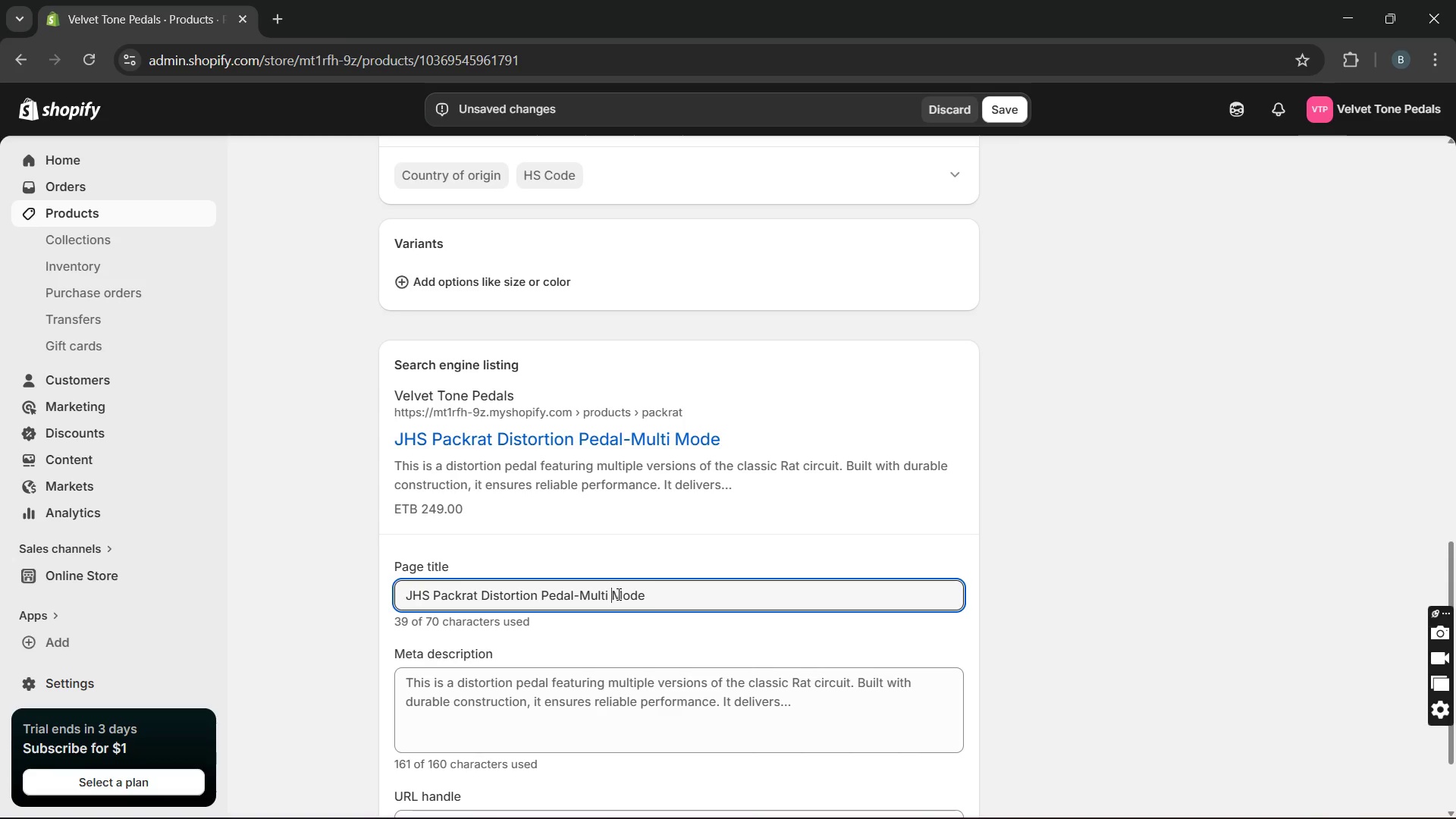 
key(Backspace)
 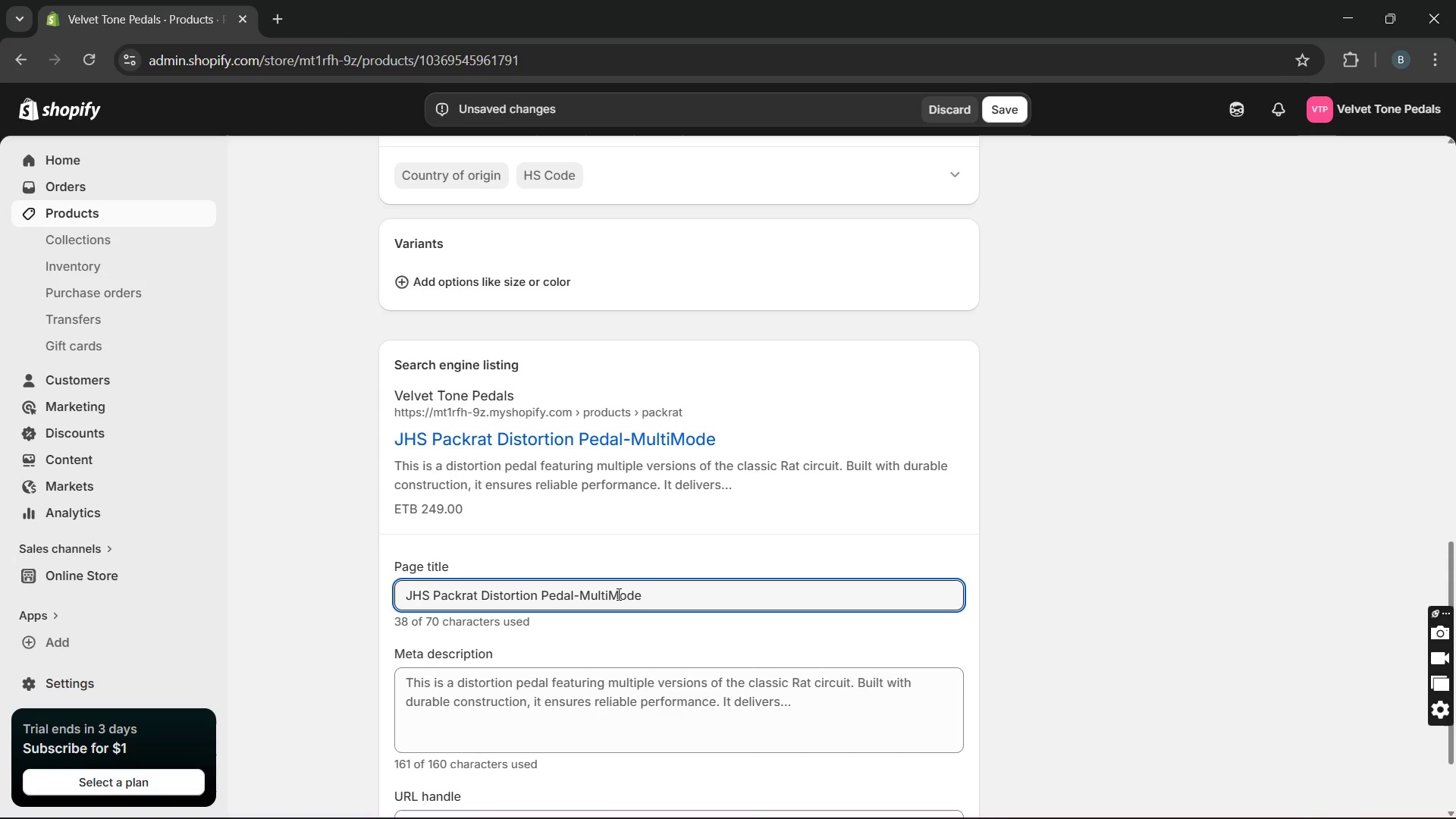 
key(Space)
 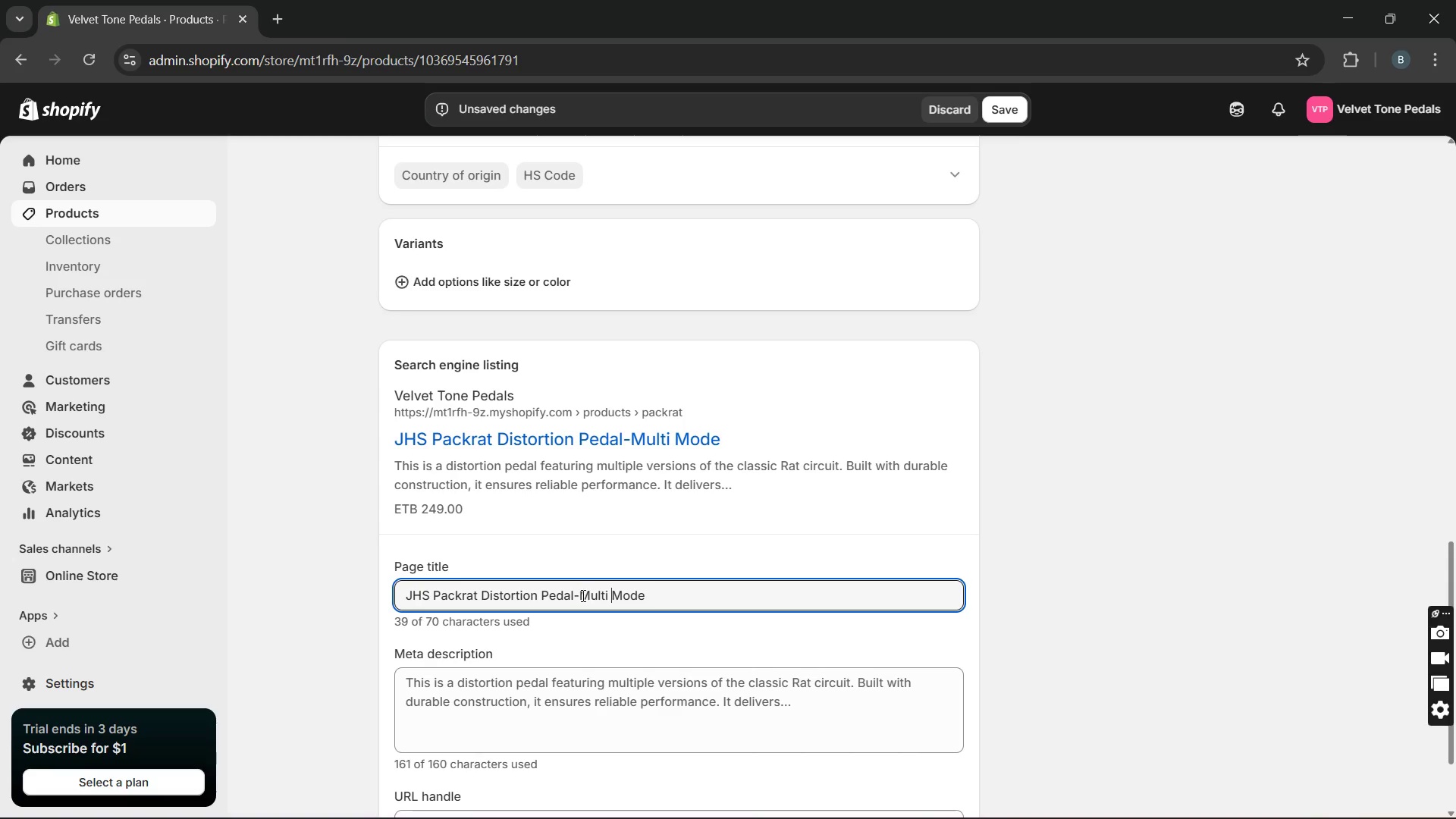 
left_click([579, 595])
 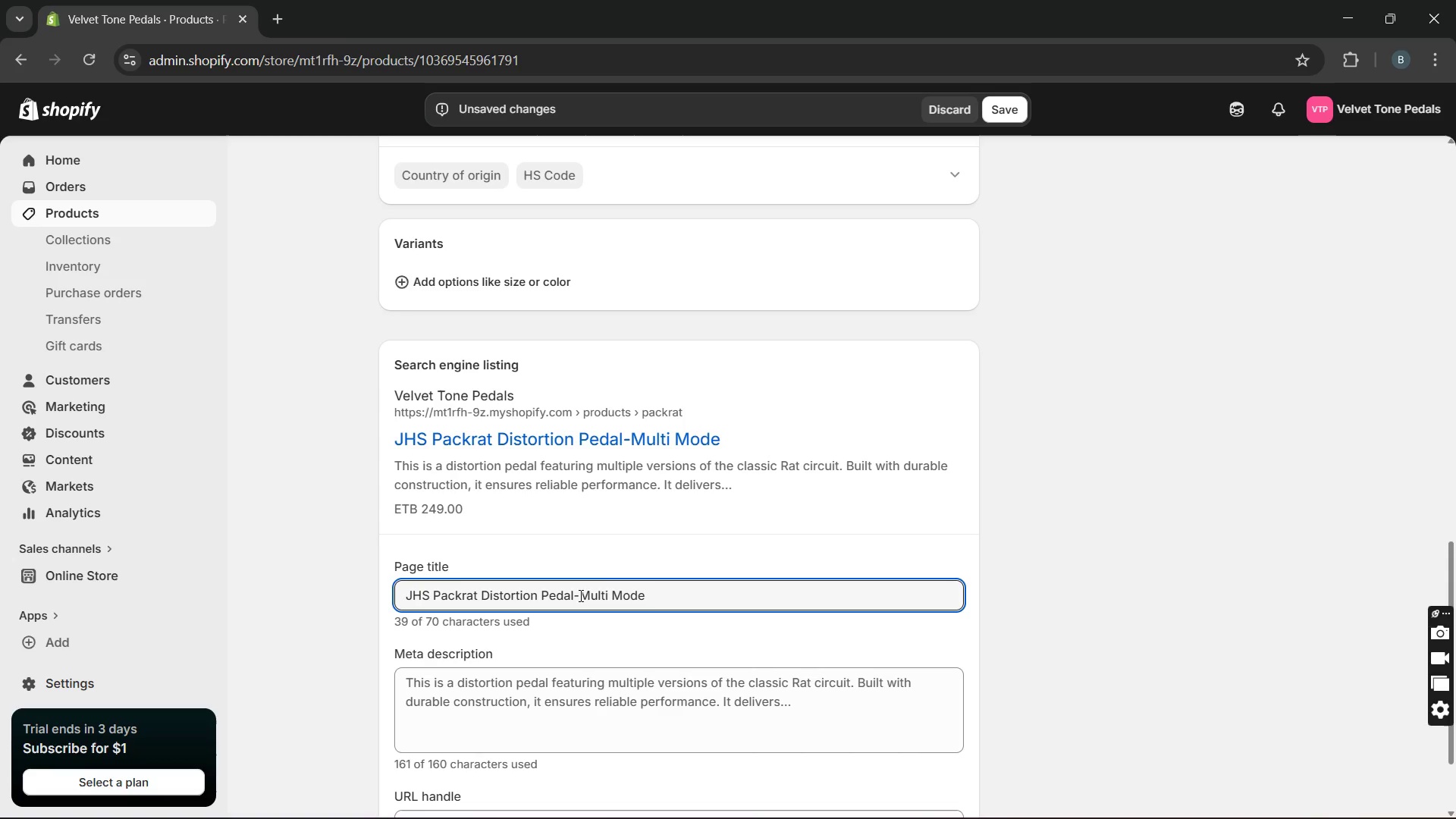 
key(Backspace)
 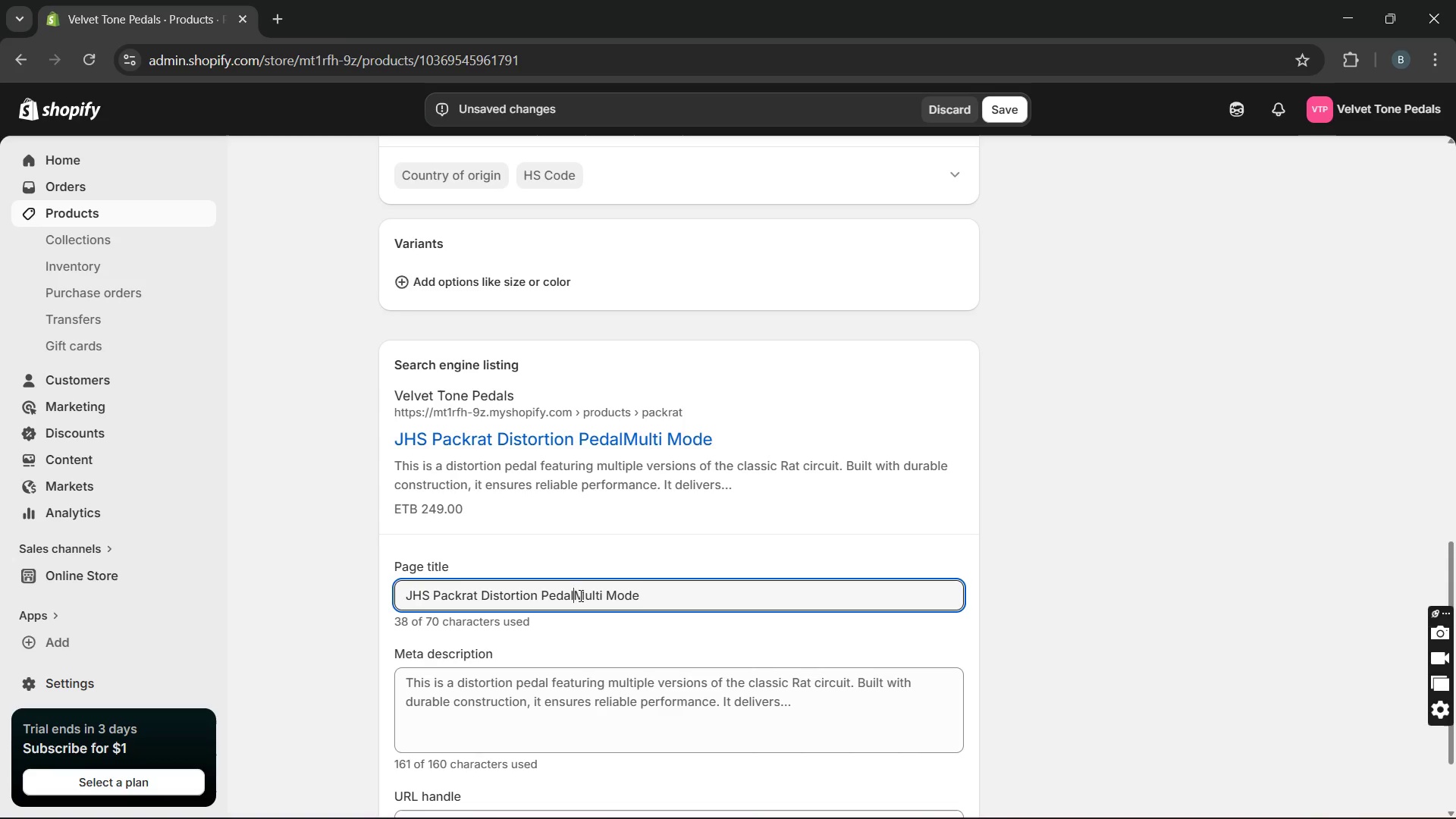 
key(Space)
 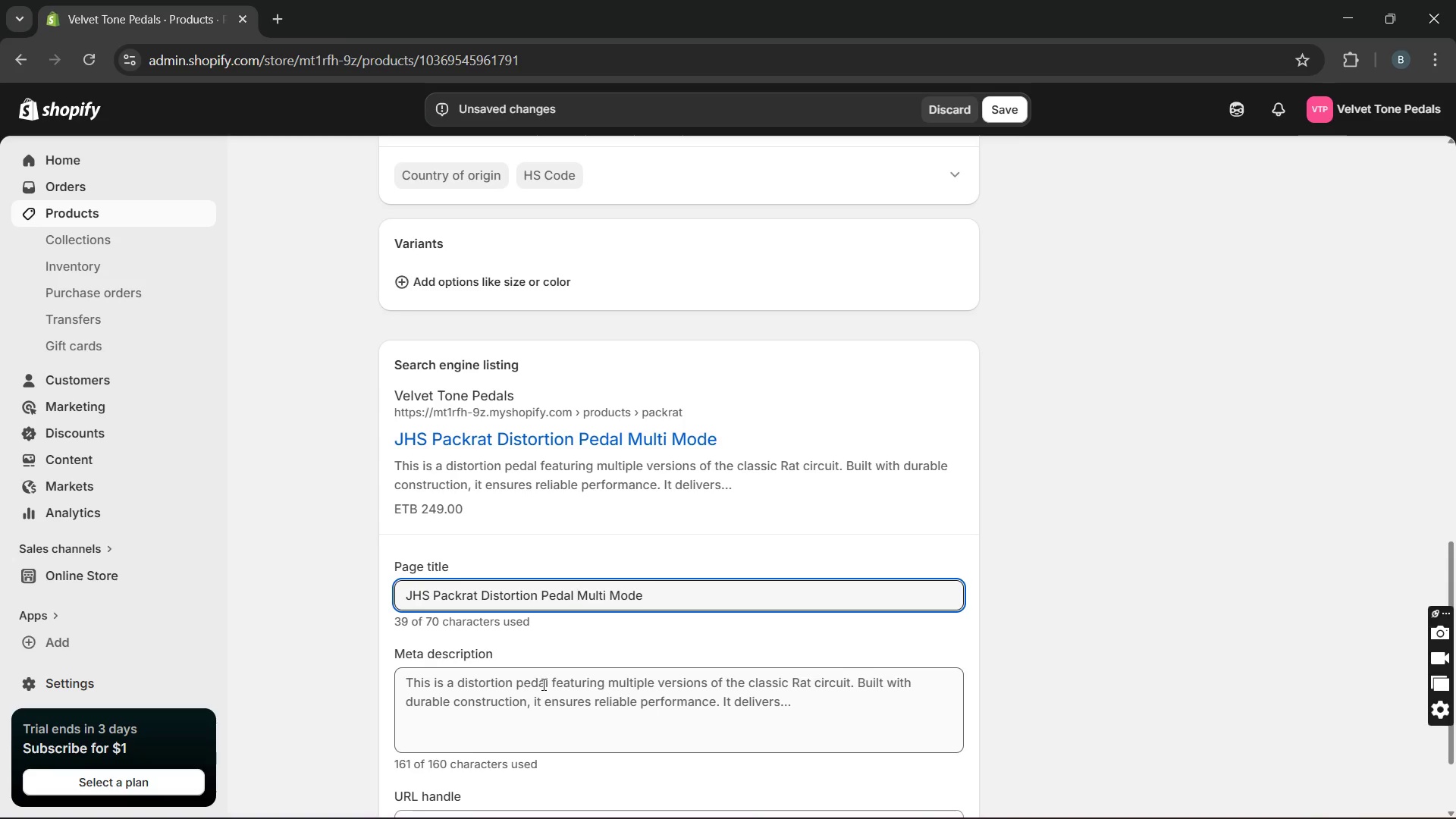 
double_click([542, 684])
 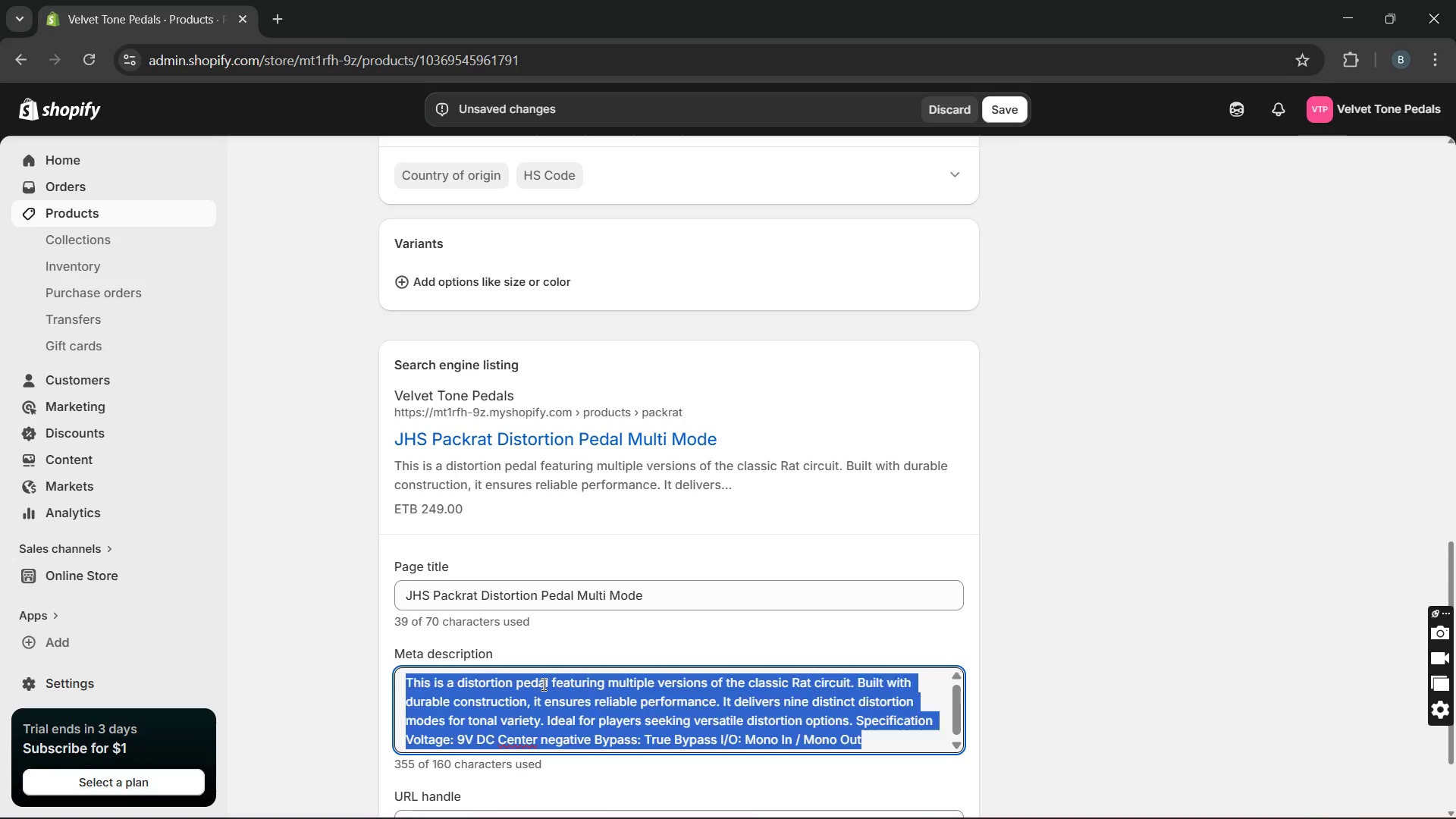 
triple_click([542, 684])
 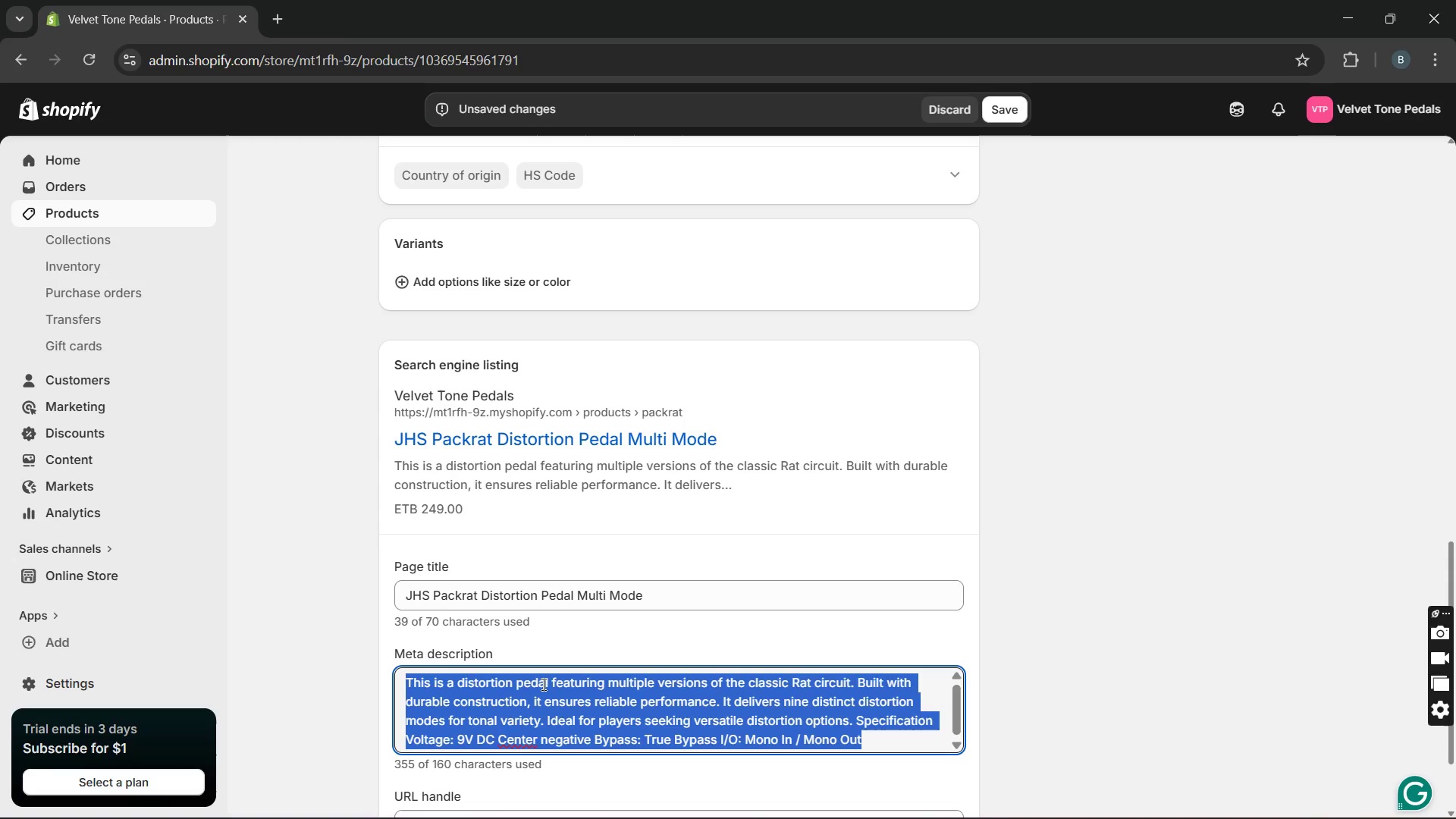 
wait(11.88)
 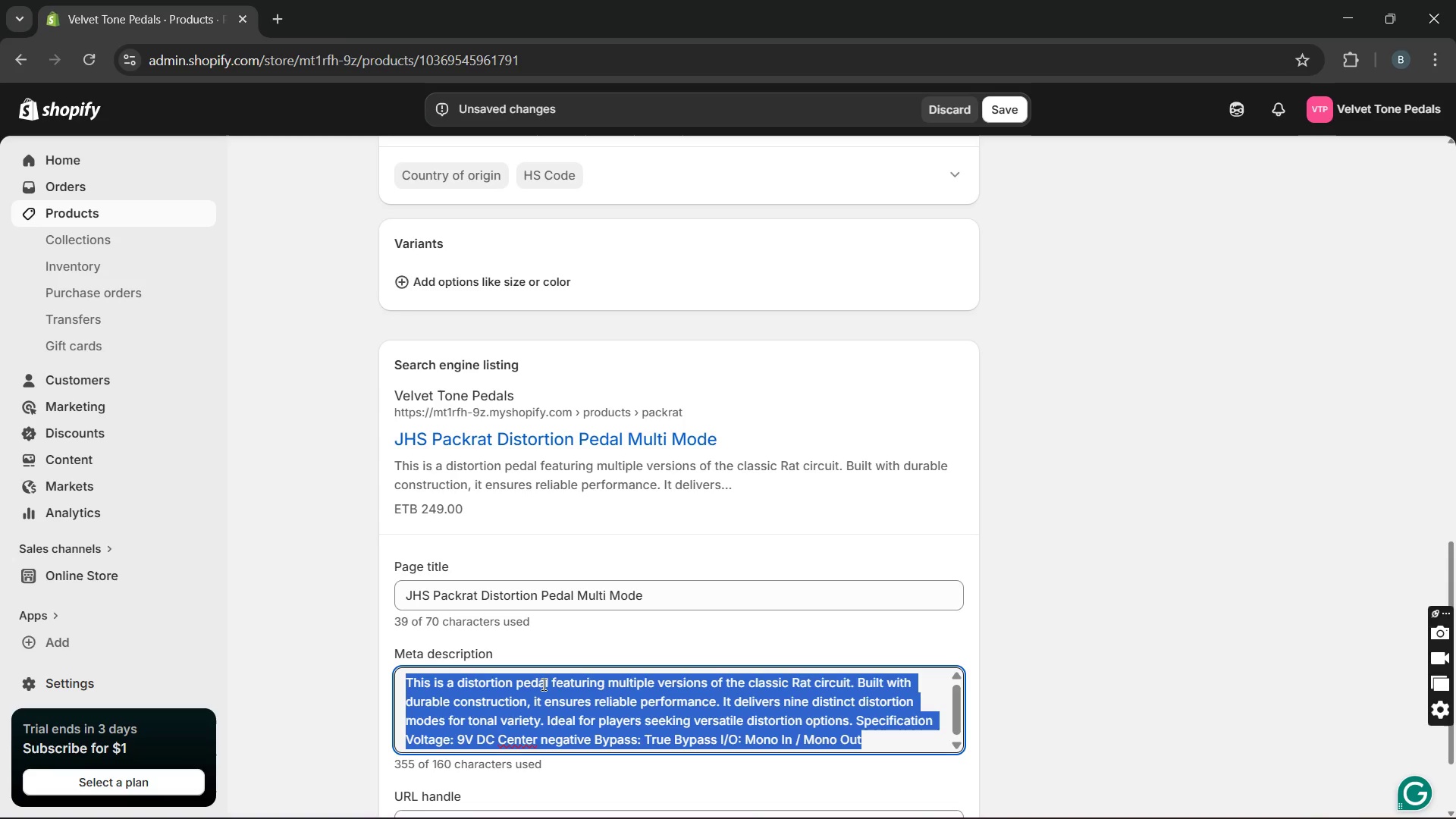 
type(9 legendary circuit )
 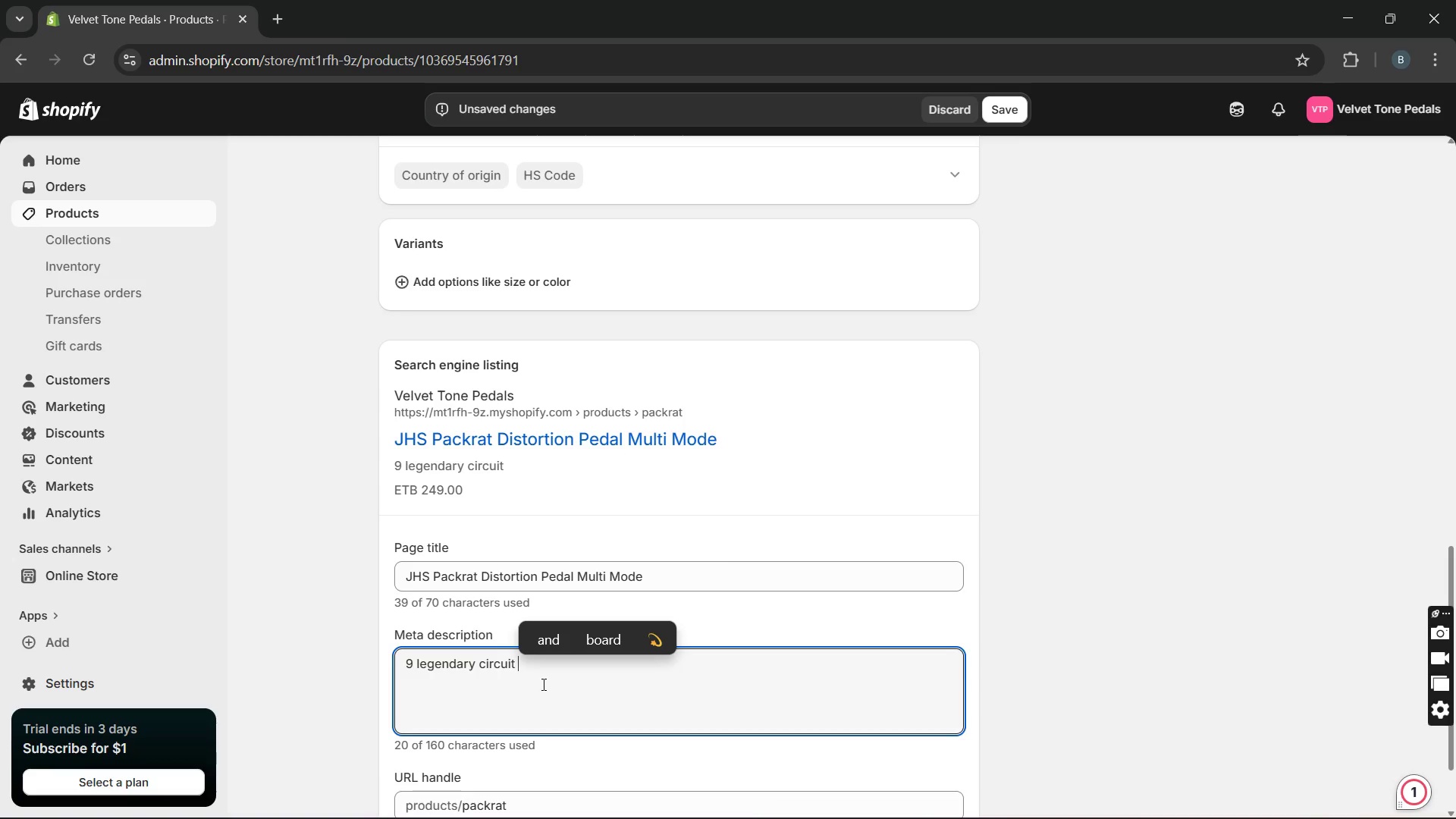 
wait(13.92)
 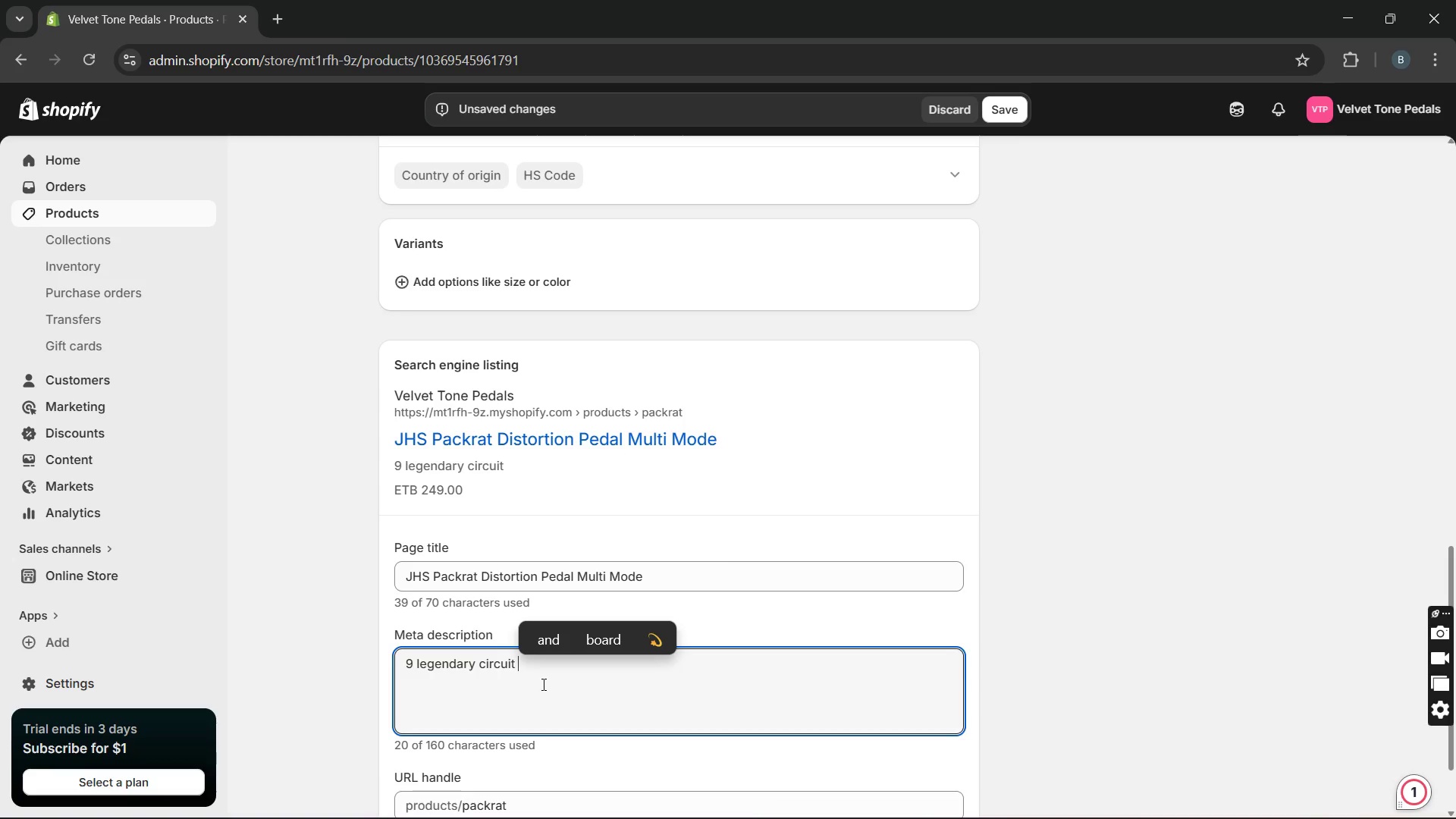 
key(Backspace)
type(s in one boutique )
 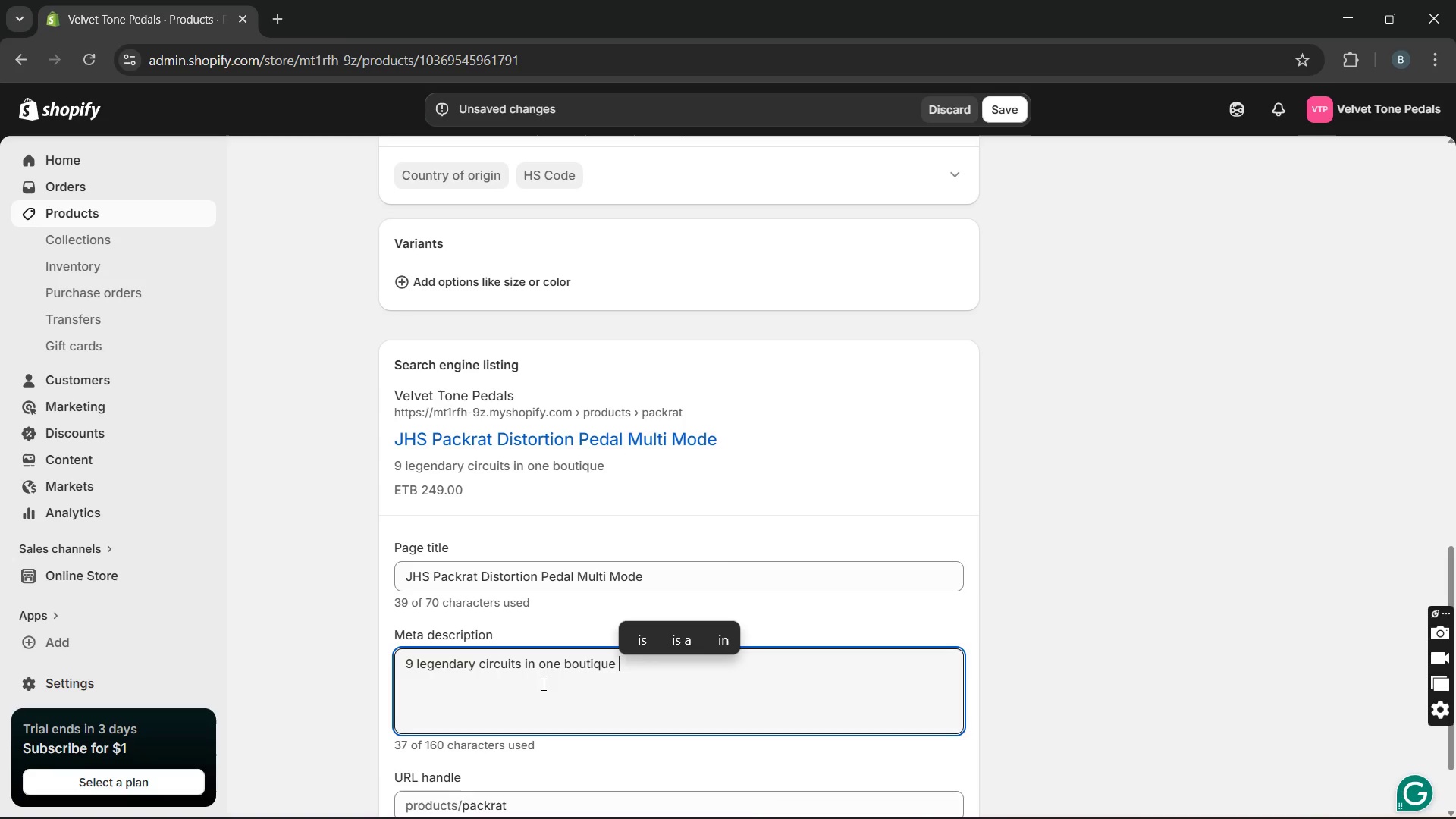 
type(distortion )
 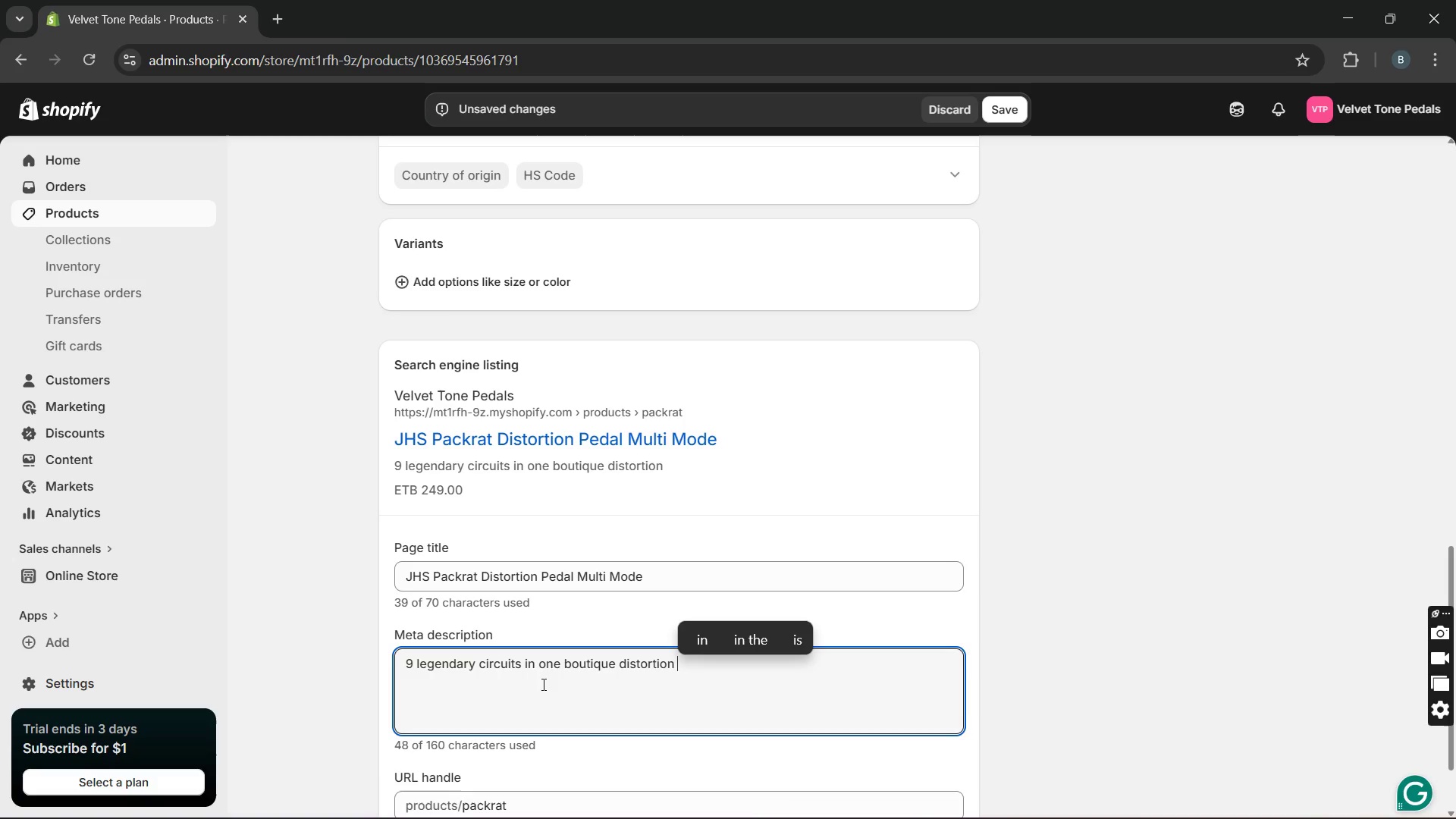 
wait(6.0)
 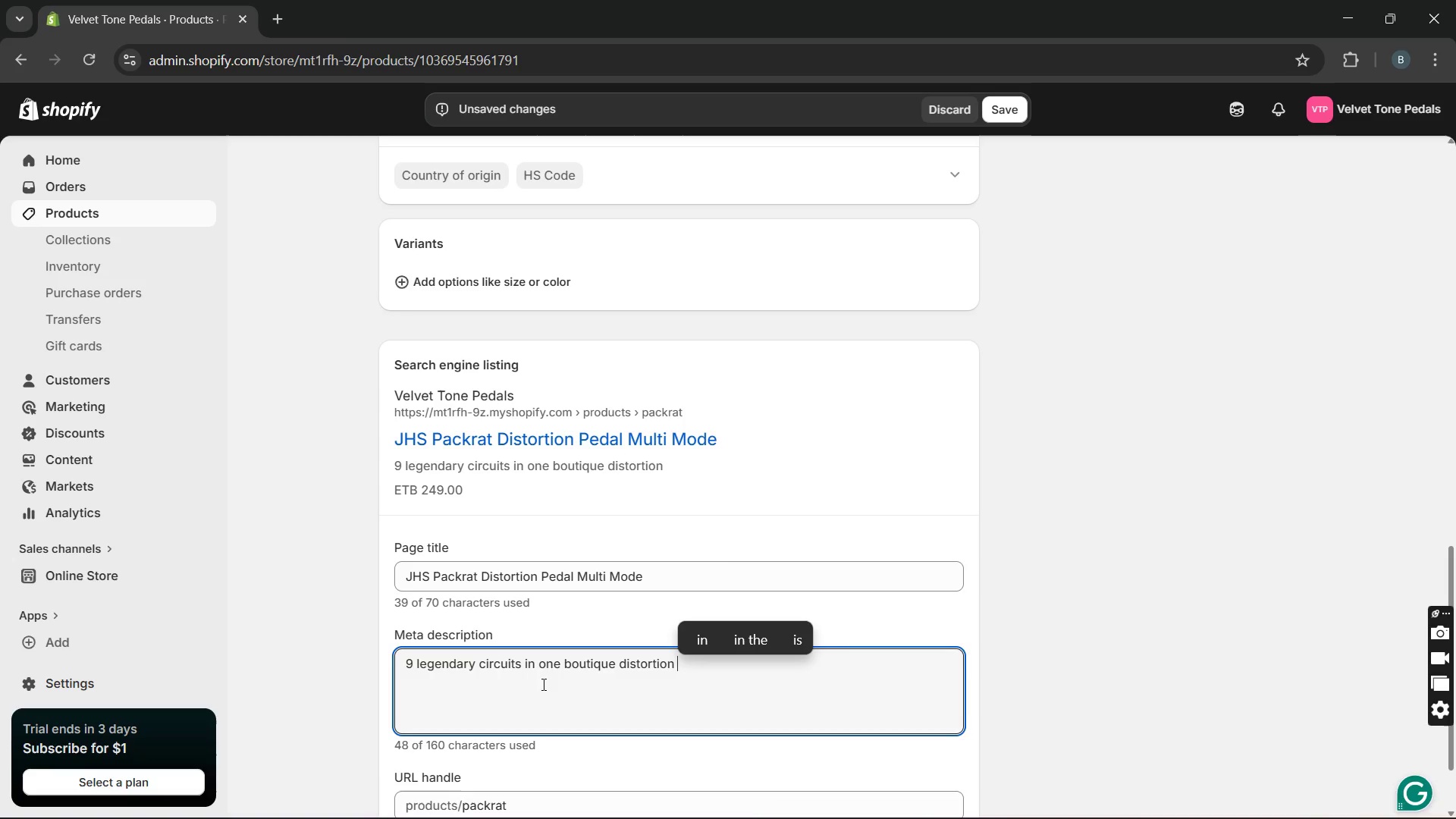 
type(pedal. Handmade analog variety for every rock style. Explore the packrat collection today.)
 